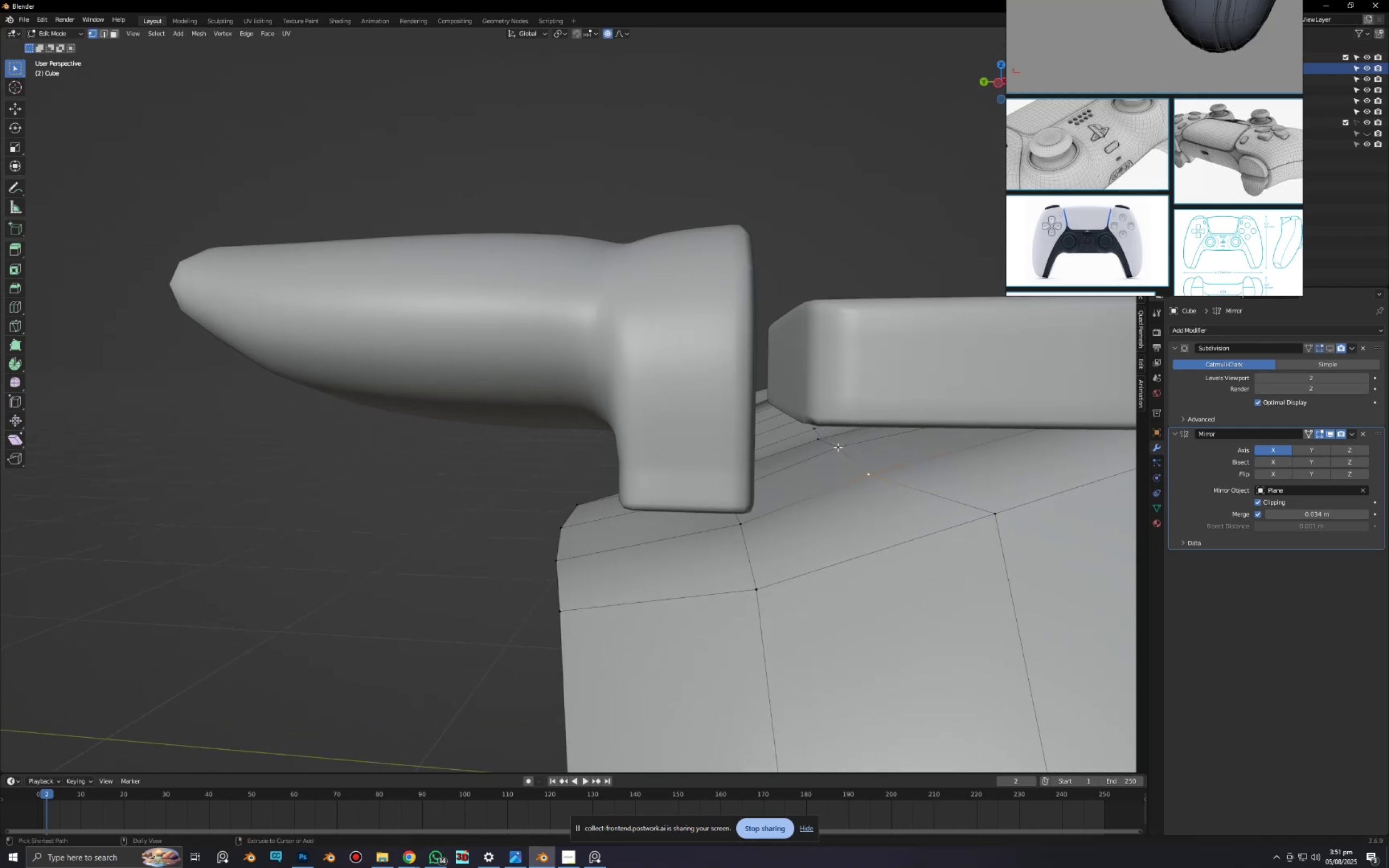 
hold_key(key=AltLeft, duration=0.46)
left_click([838, 447])
 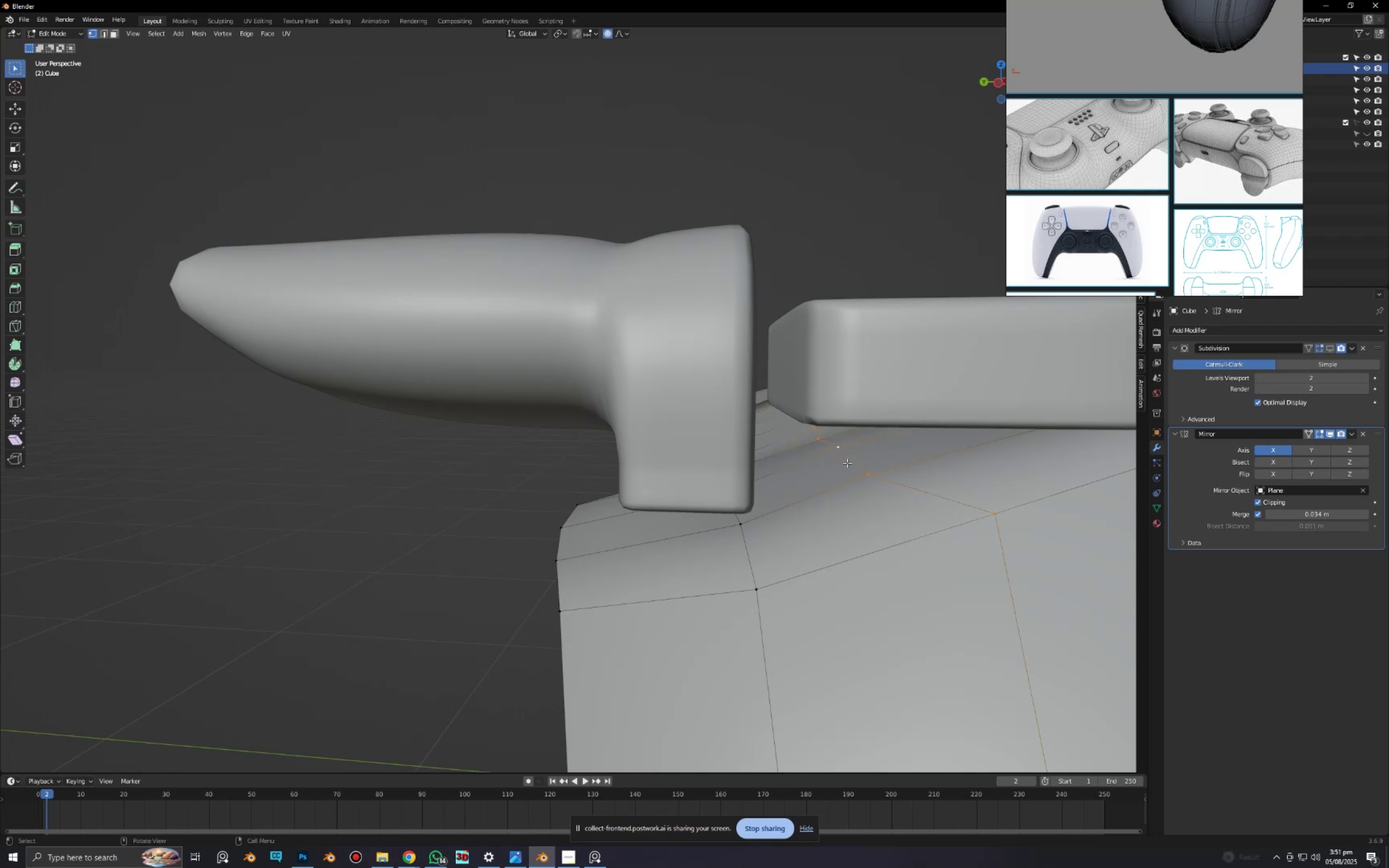 
key(Control+ControlLeft)
 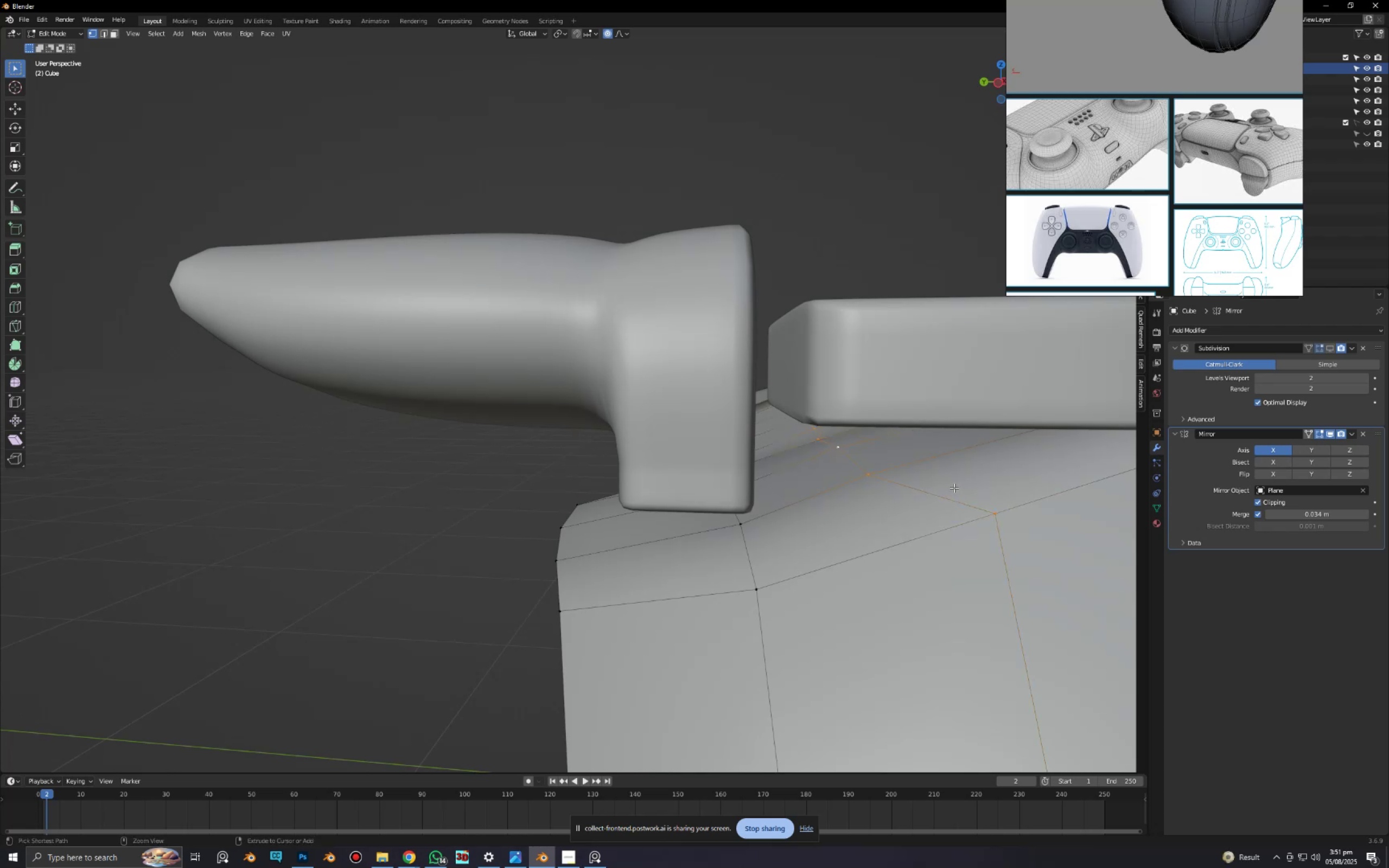 
left_click_drag(start_coordinate=[954, 485], to_coordinate=[1022, 557])
 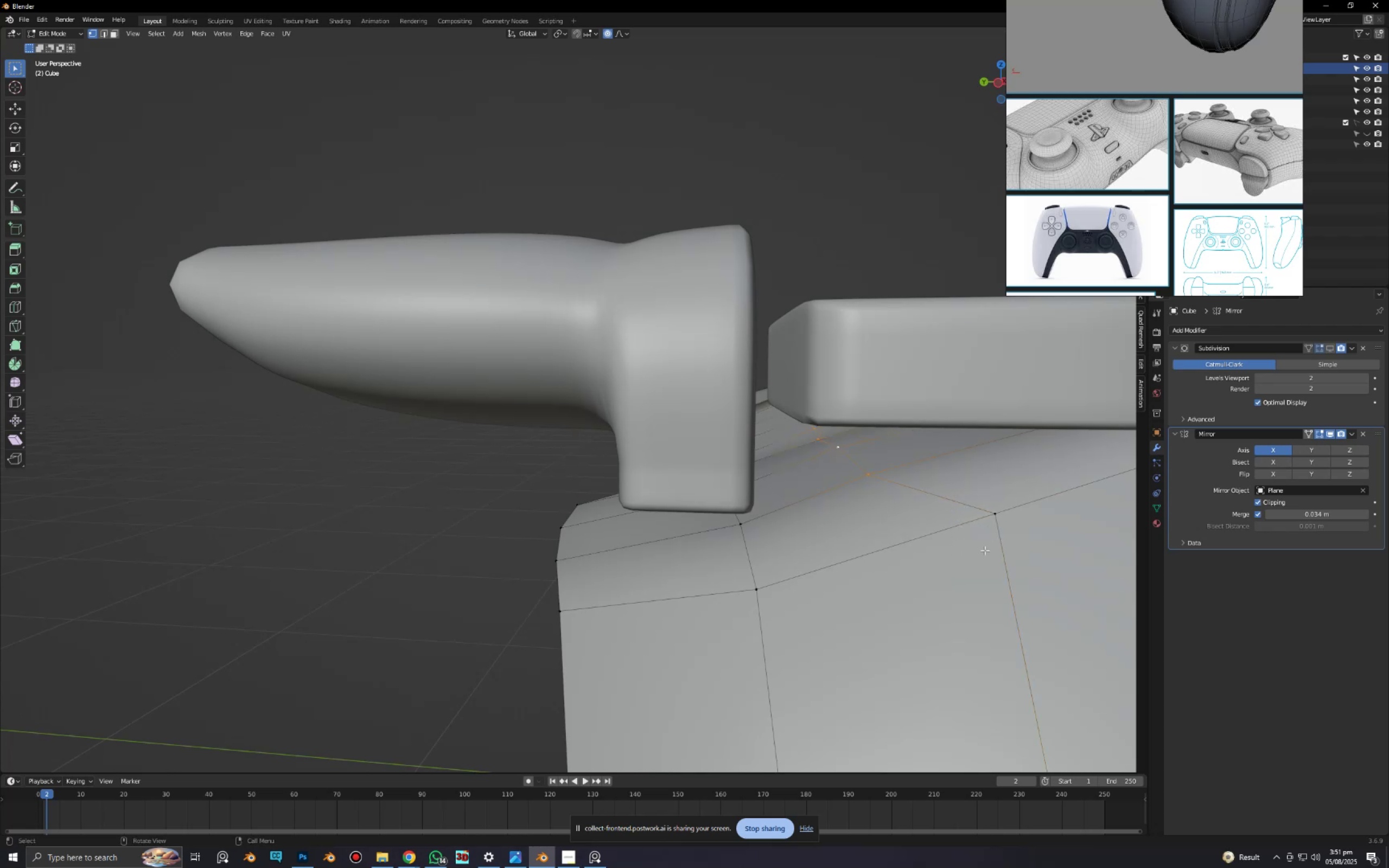 
scroll: coordinate [941, 550], scroll_direction: down, amount: 5.0
 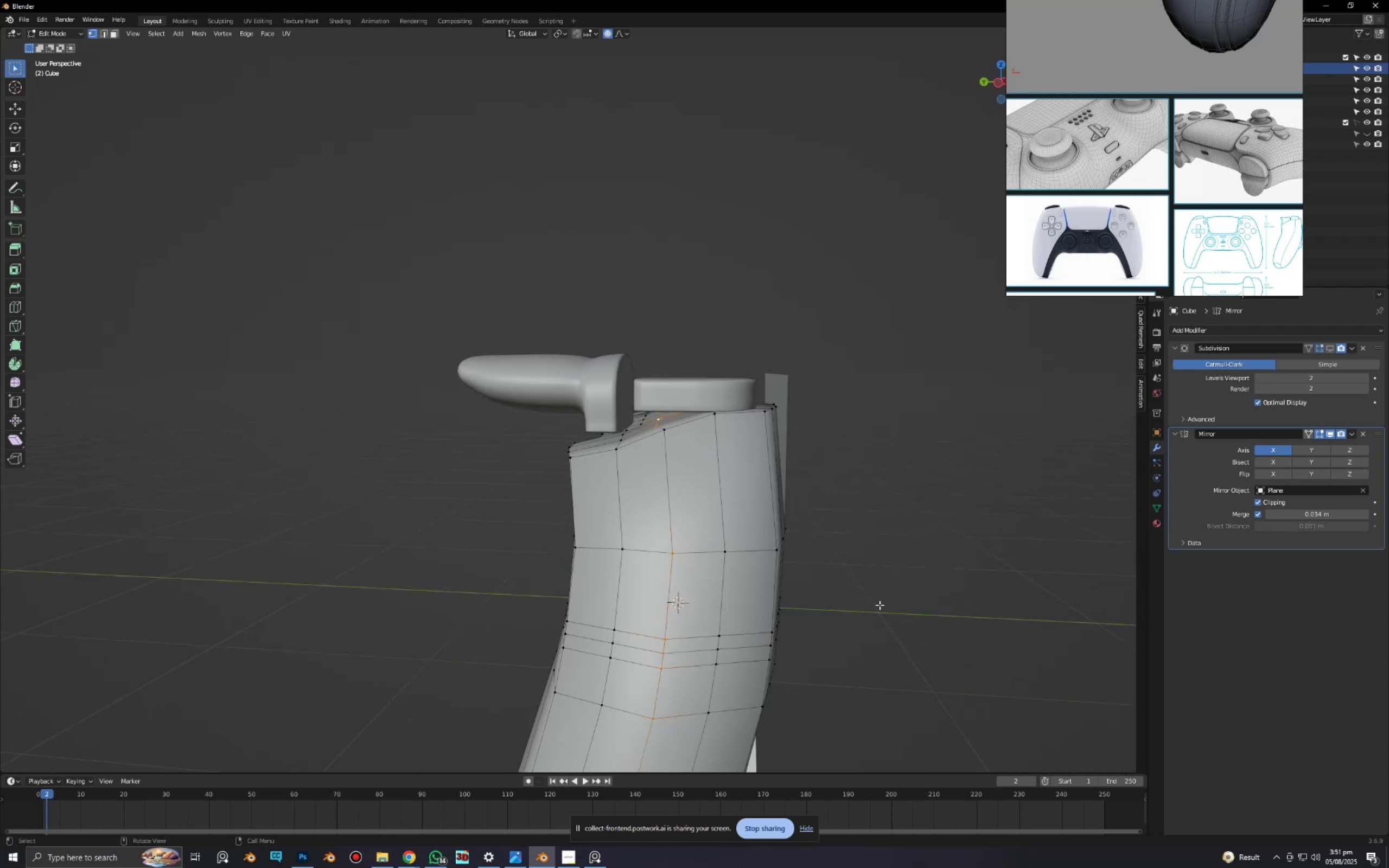 
key(Alt+AltLeft)
 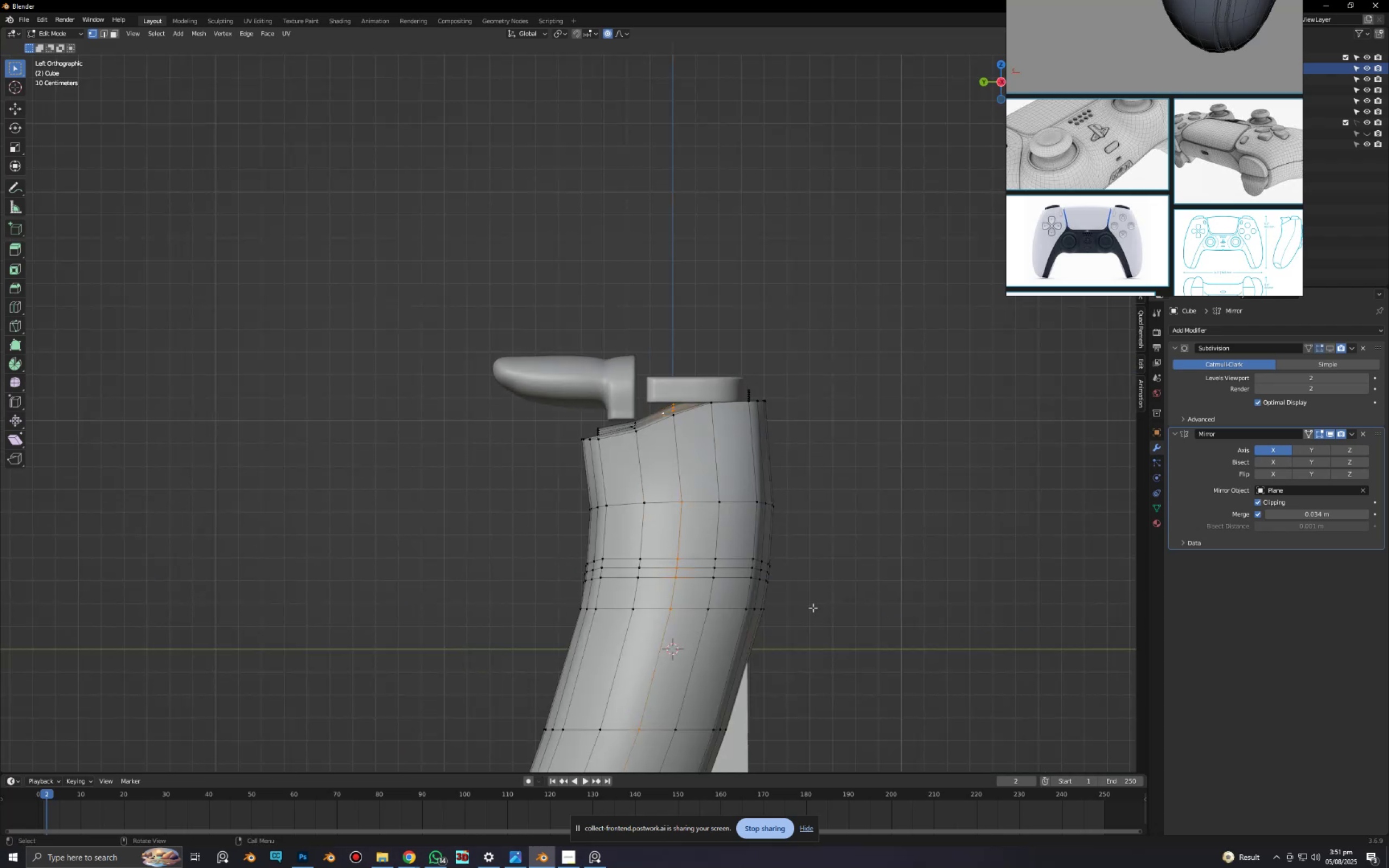 
key(Alt+AltLeft)
 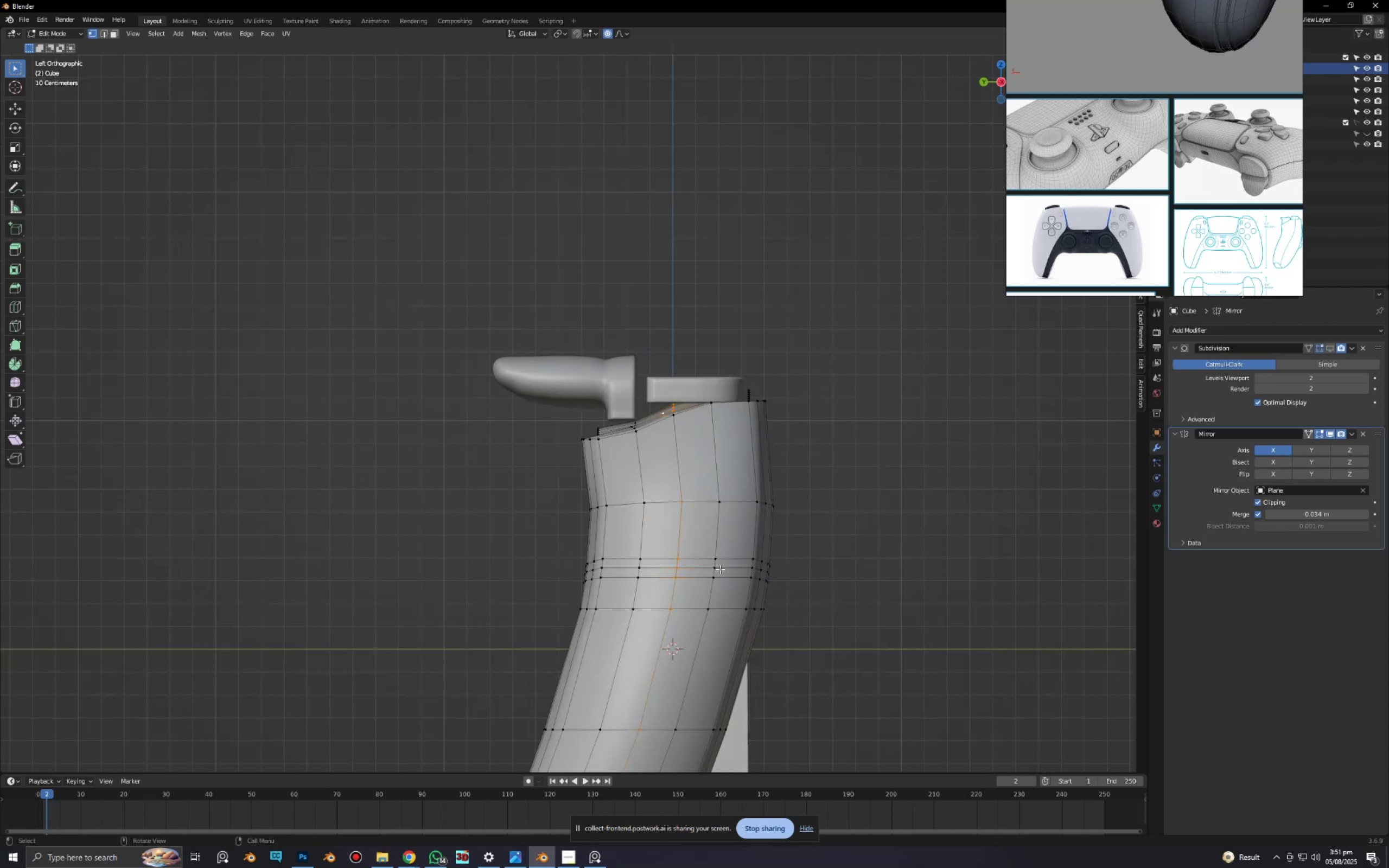 
key(Alt+Z)
 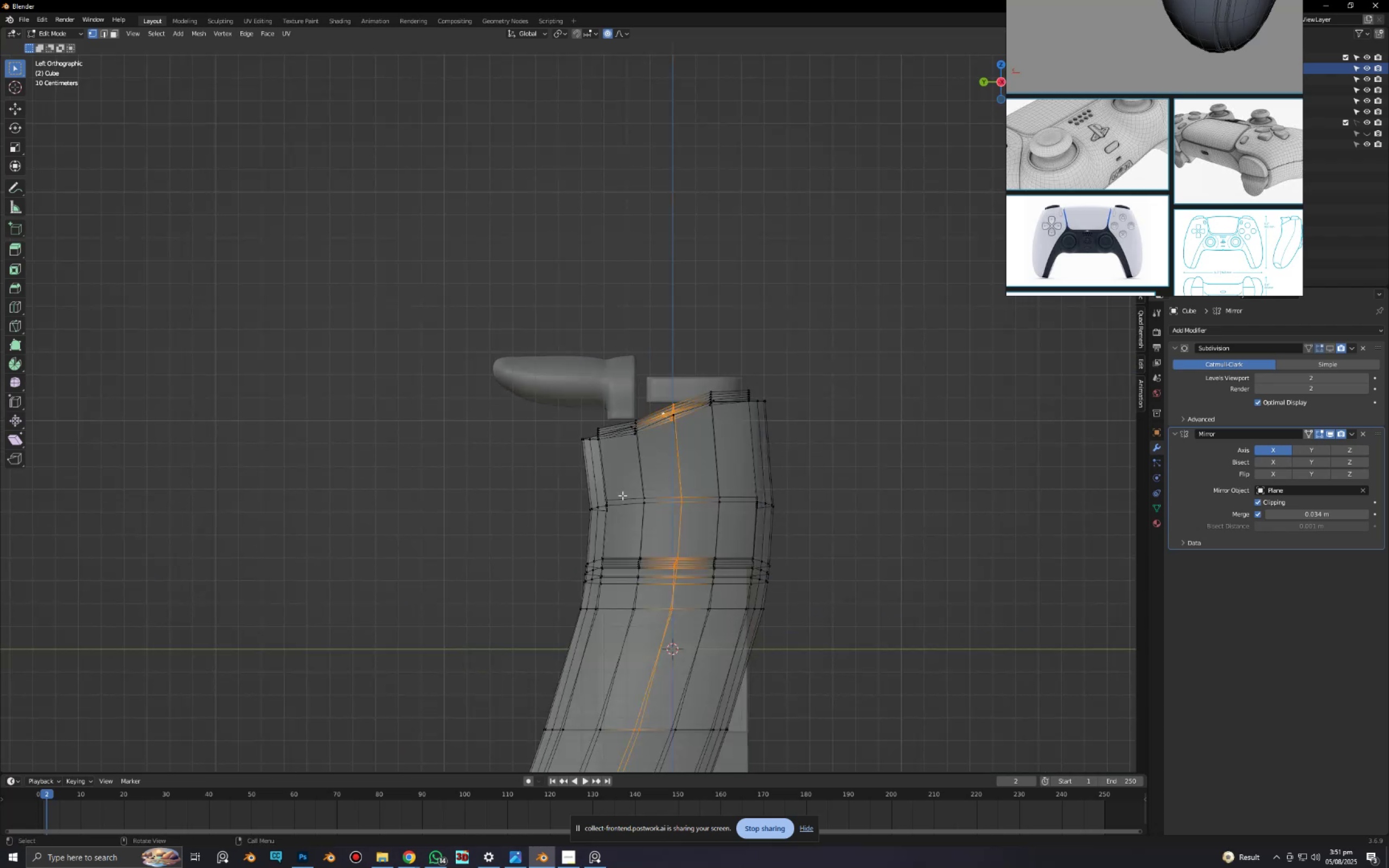 
key(Shift+ShiftLeft)
 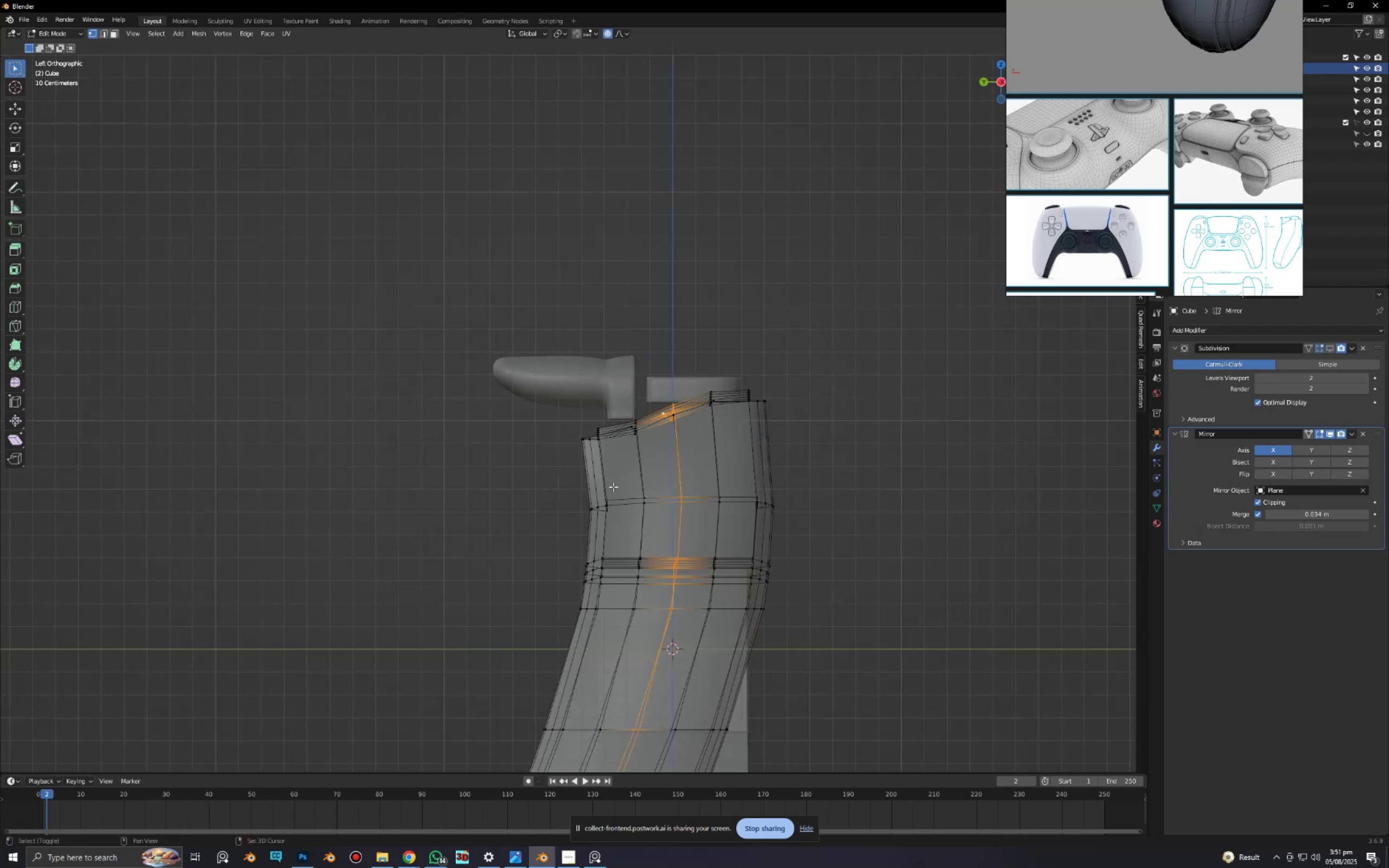 
hold_key(key=ControlLeft, duration=0.82)
left_click_drag(start_coordinate=[633, 470], to_coordinate=[884, 628])
 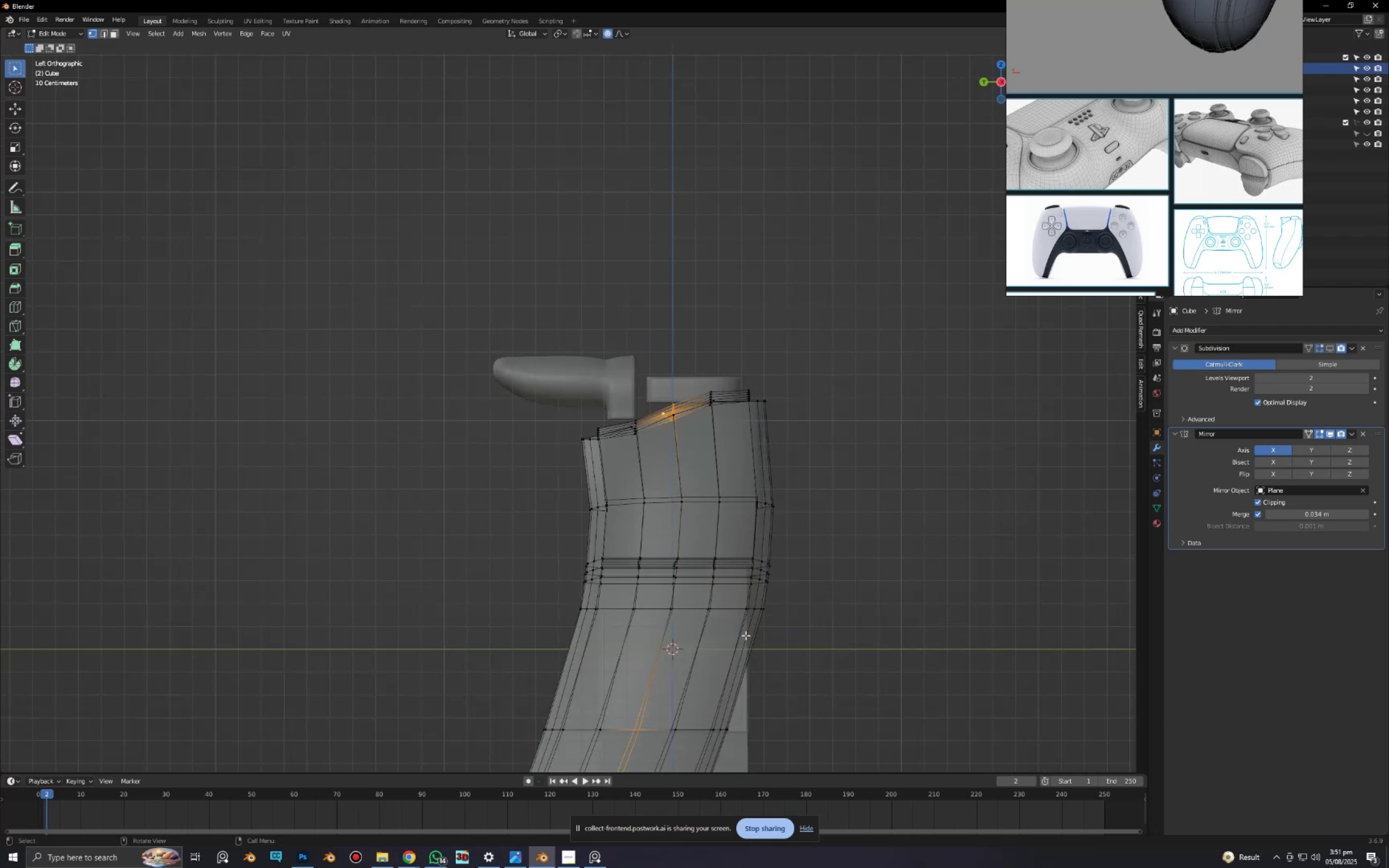 
hold_key(key=ShiftLeft, duration=0.46)
 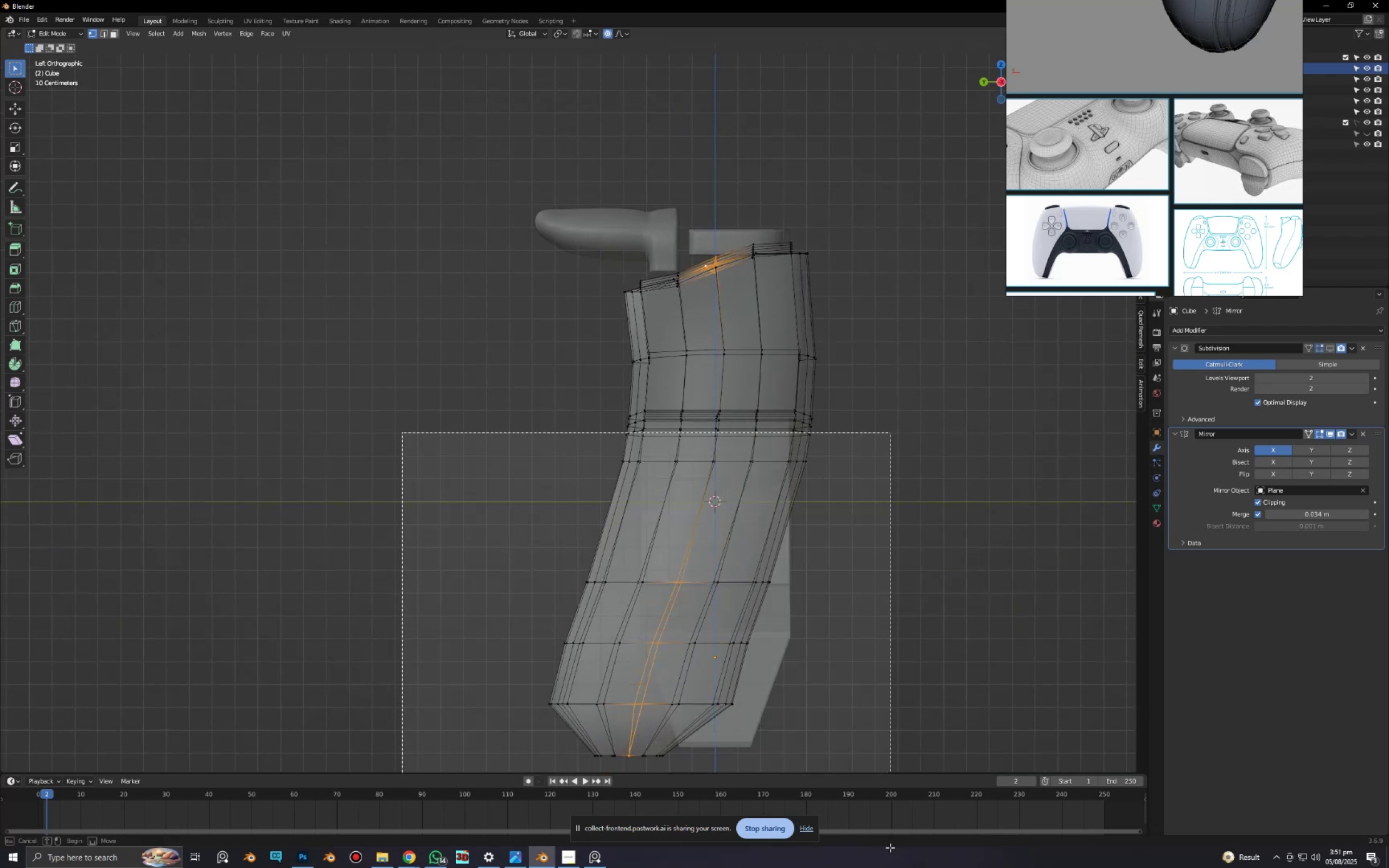 
hold_key(key=ControlLeft, duration=0.65)
left_click_drag(start_coordinate=[402, 432], to_coordinate=[890, 847])
 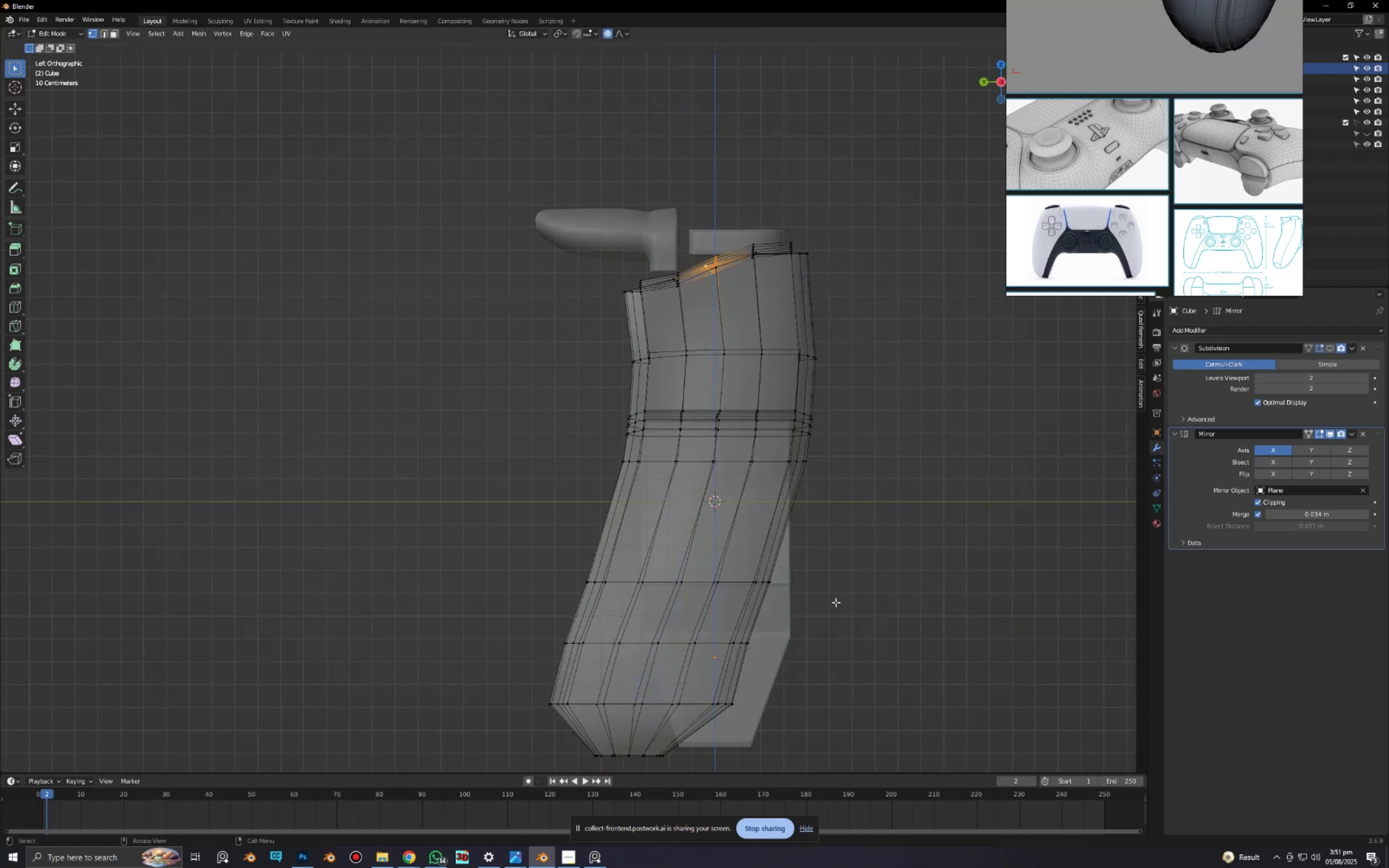 
scroll: coordinate [855, 544], scroll_direction: down, amount: 3.0
 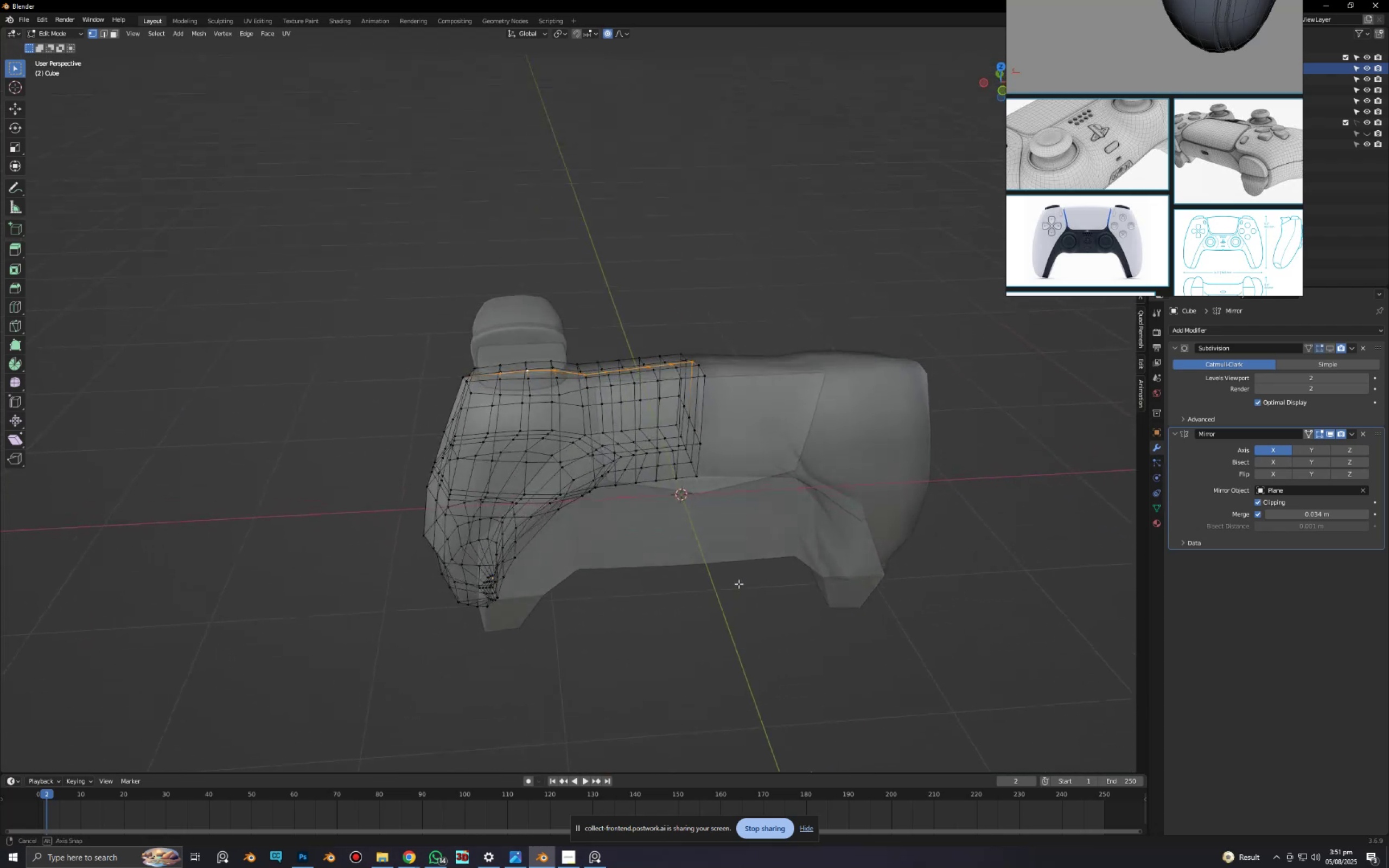 
hold_key(key=ControlLeft, duration=0.88)
left_click_drag(start_coordinate=[685, 393], to_coordinate=[789, 482])
 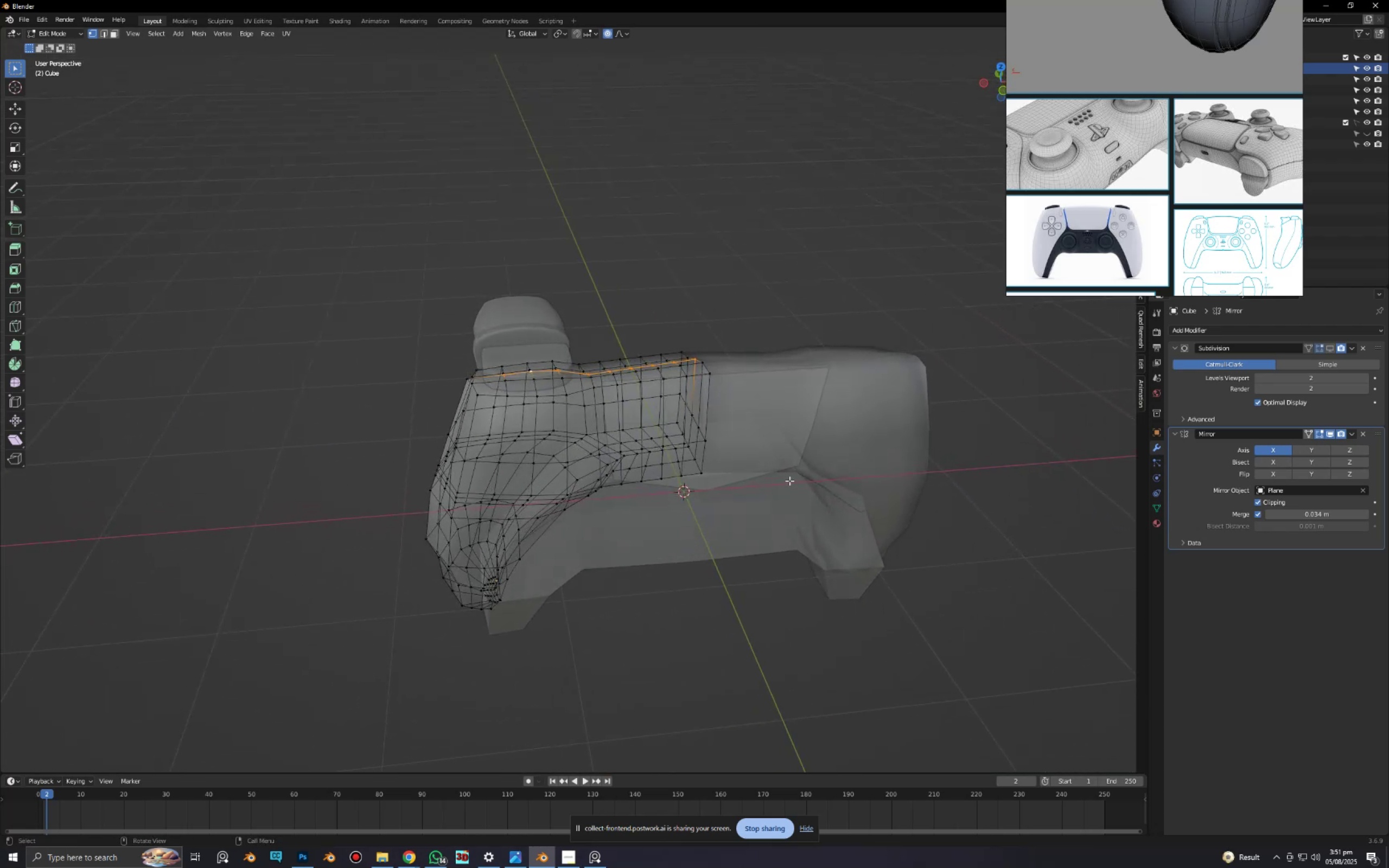 
hold_key(key=ControlLeft, duration=0.59)
left_click_drag(start_coordinate=[694, 346], to_coordinate=[712, 375])
 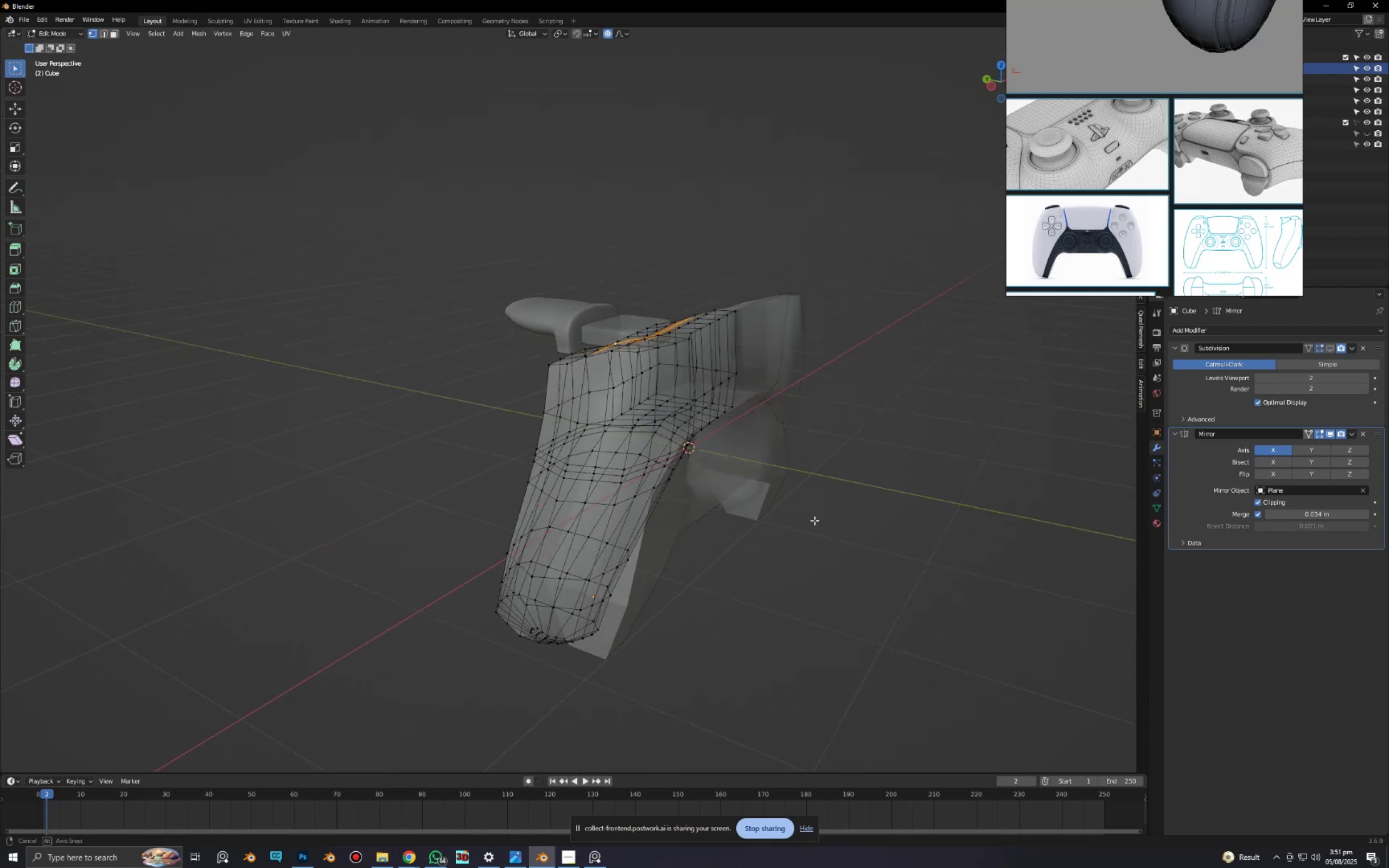 
key(Alt+AltLeft)
 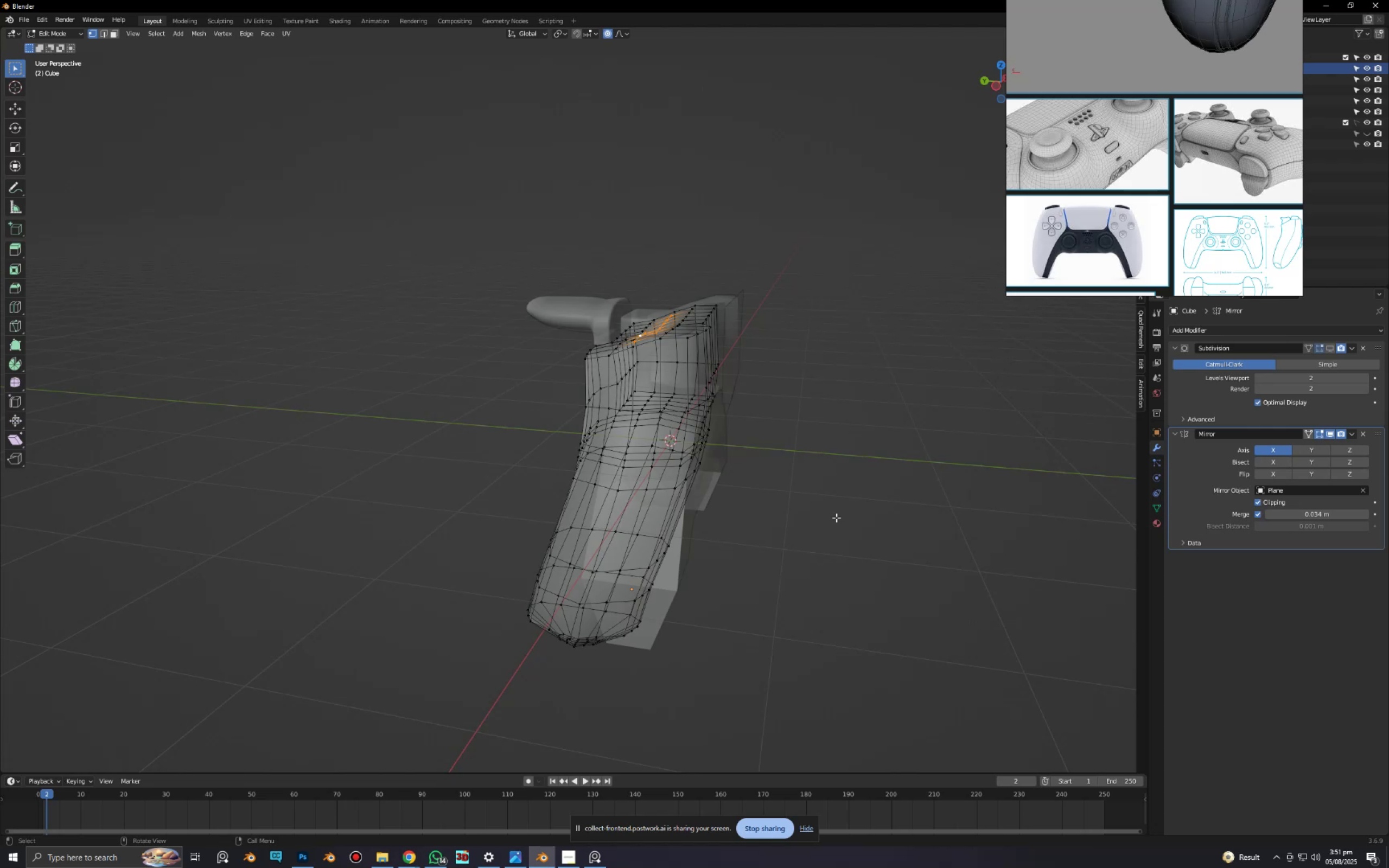 
key(Alt+AltLeft)
 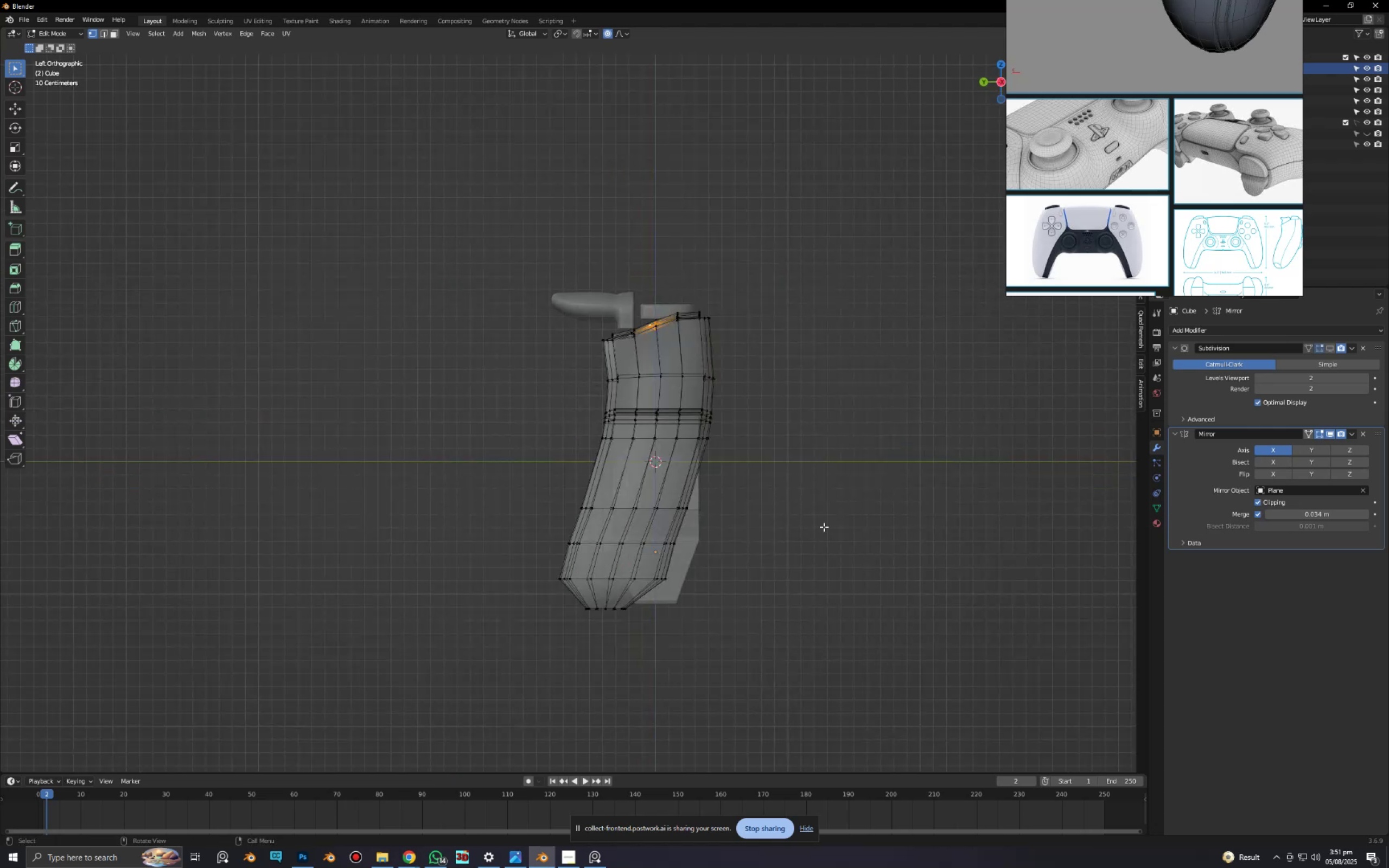 
scroll: coordinate [743, 552], scroll_direction: up, amount: 4.0
 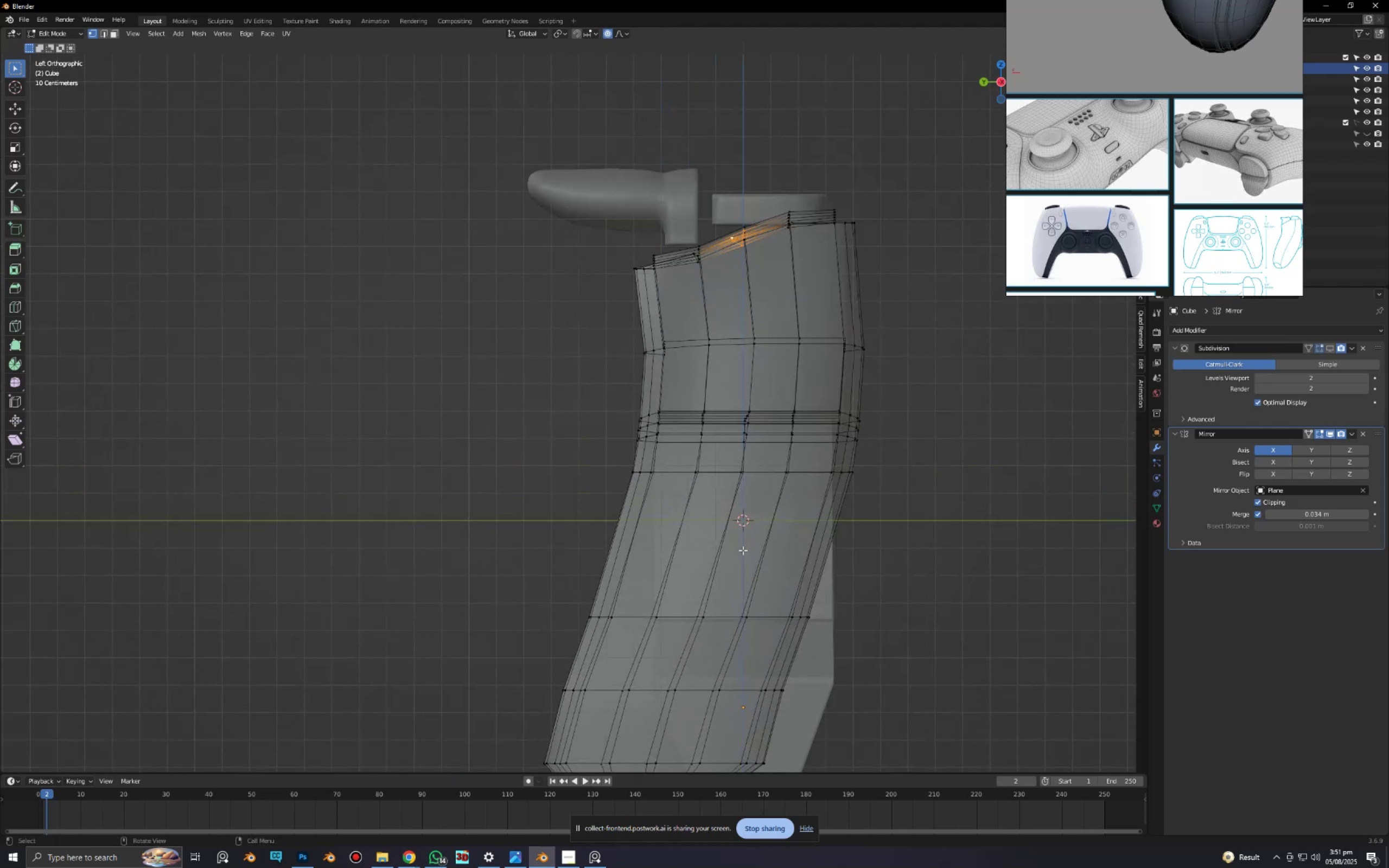 
hold_key(key=ShiftLeft, duration=0.32)
 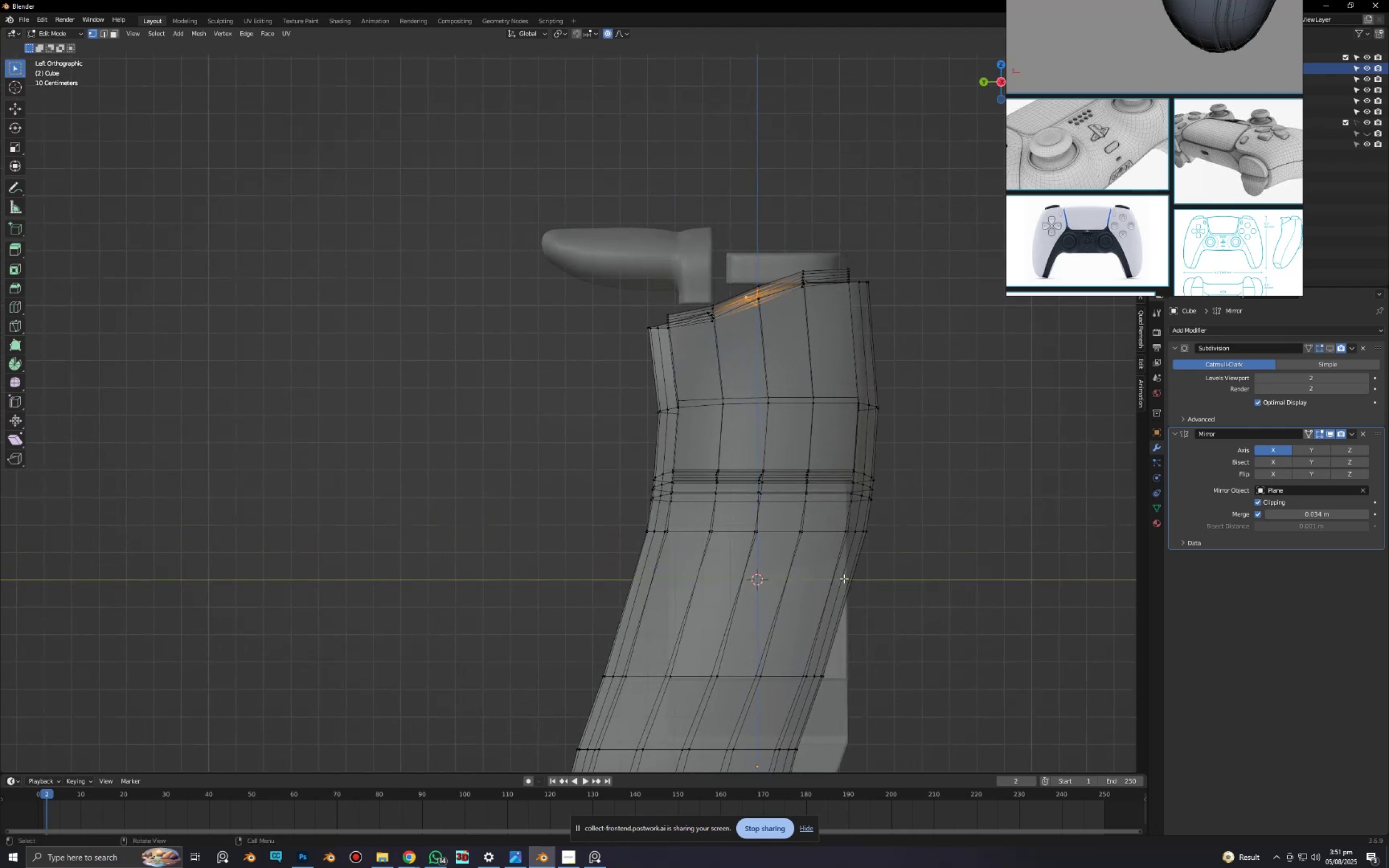 
type(gz)
 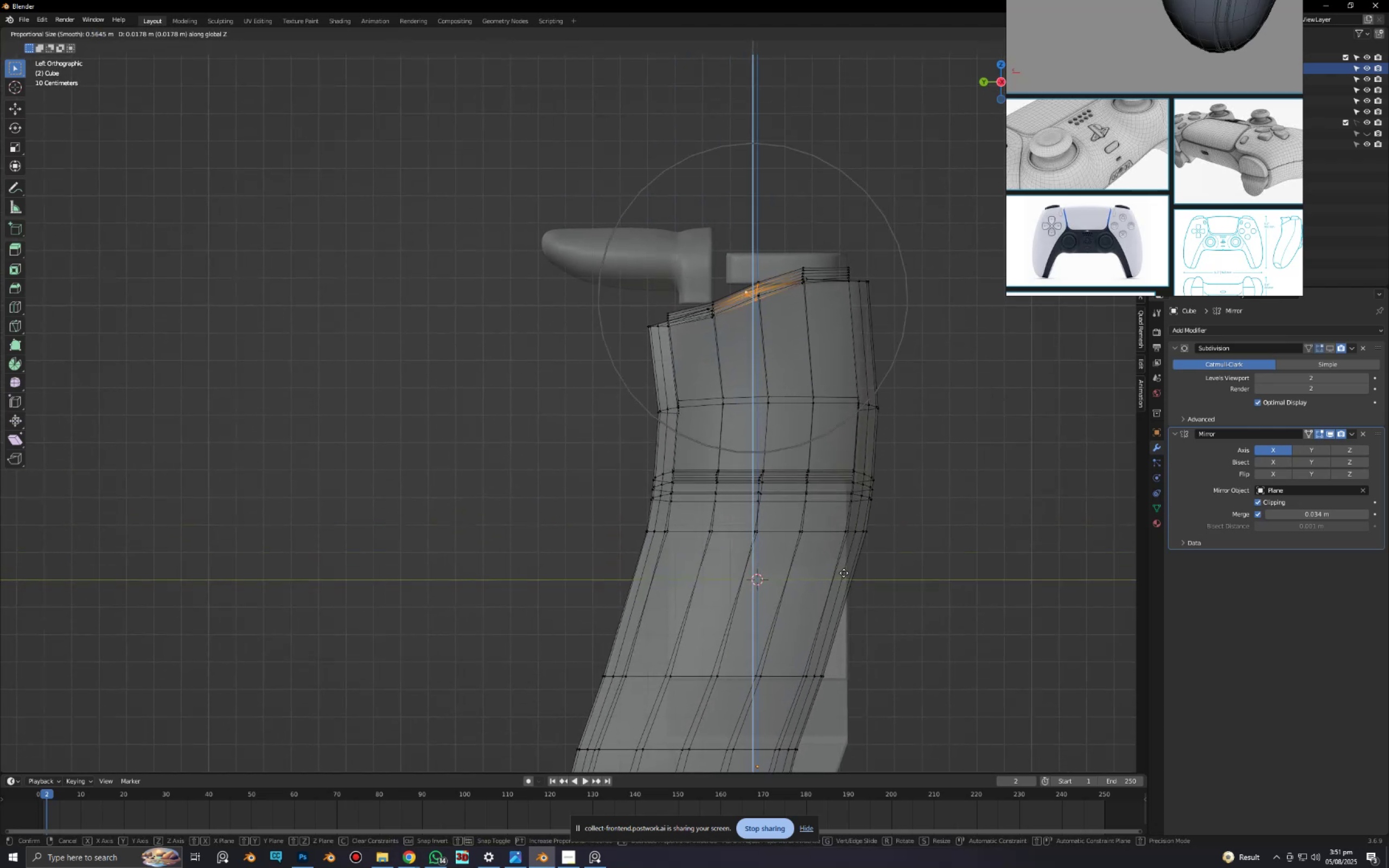 
scroll: coordinate [844, 570], scroll_direction: up, amount: 4.0
 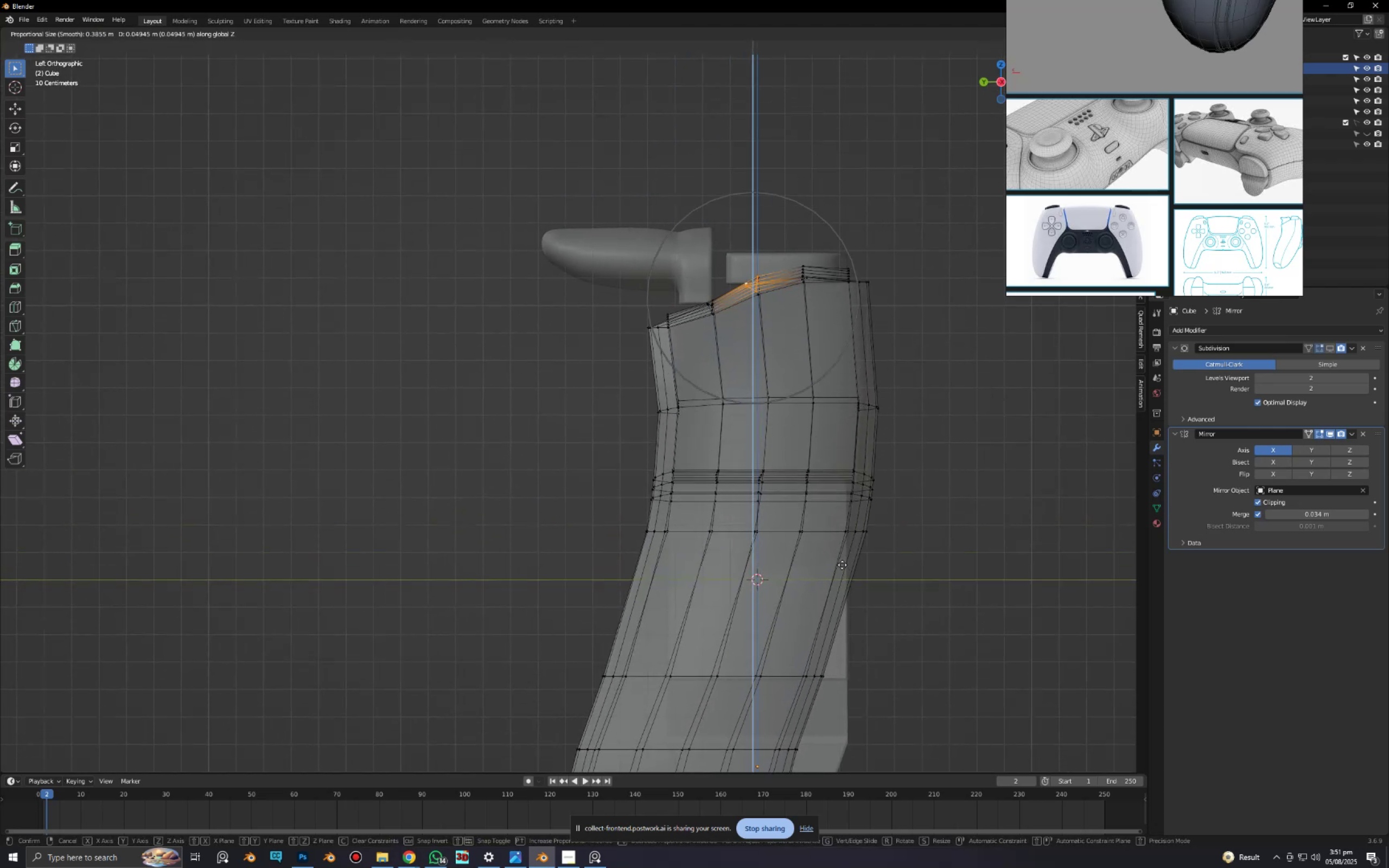 
left_click([842, 565])
 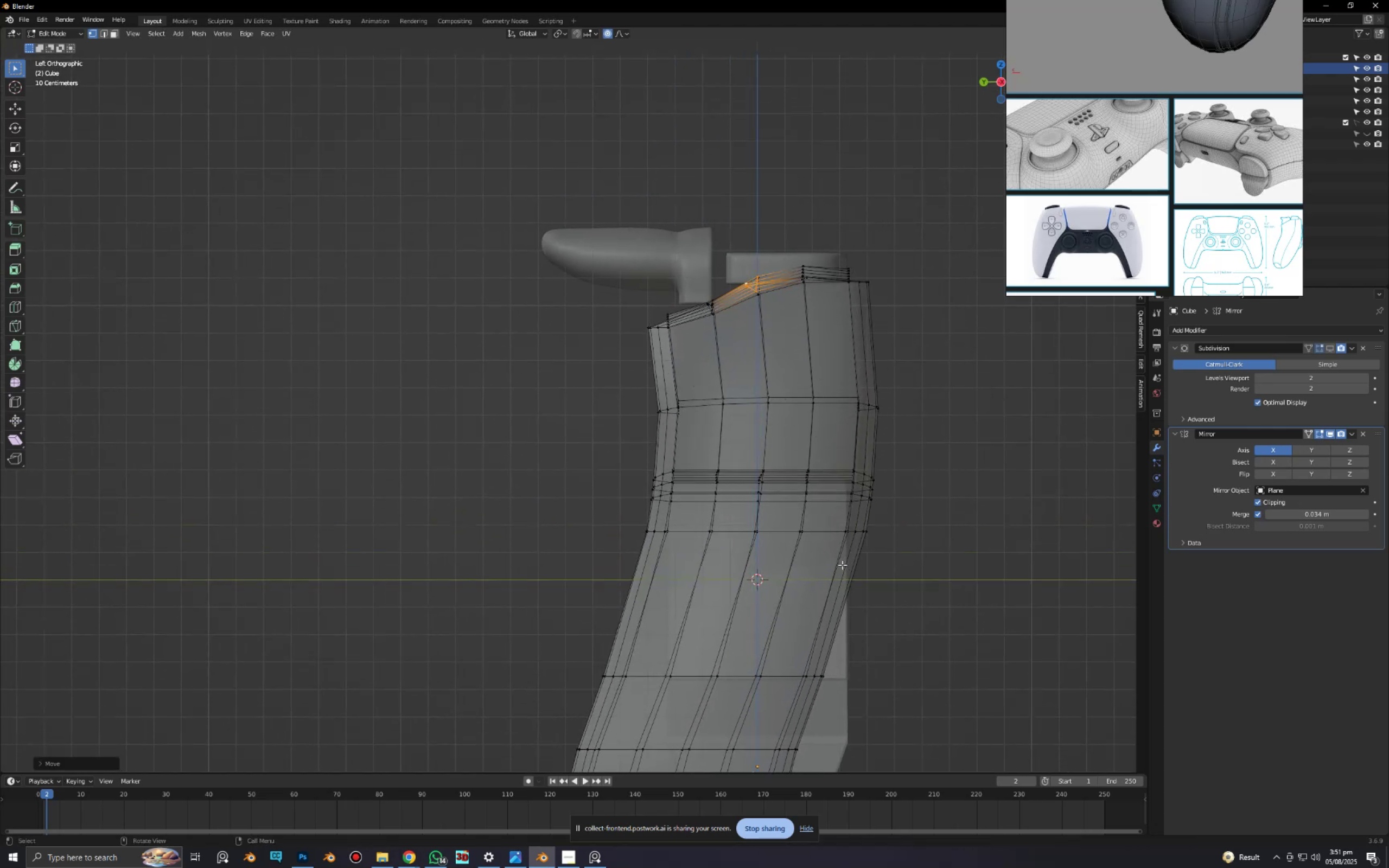 
key(Tab)
 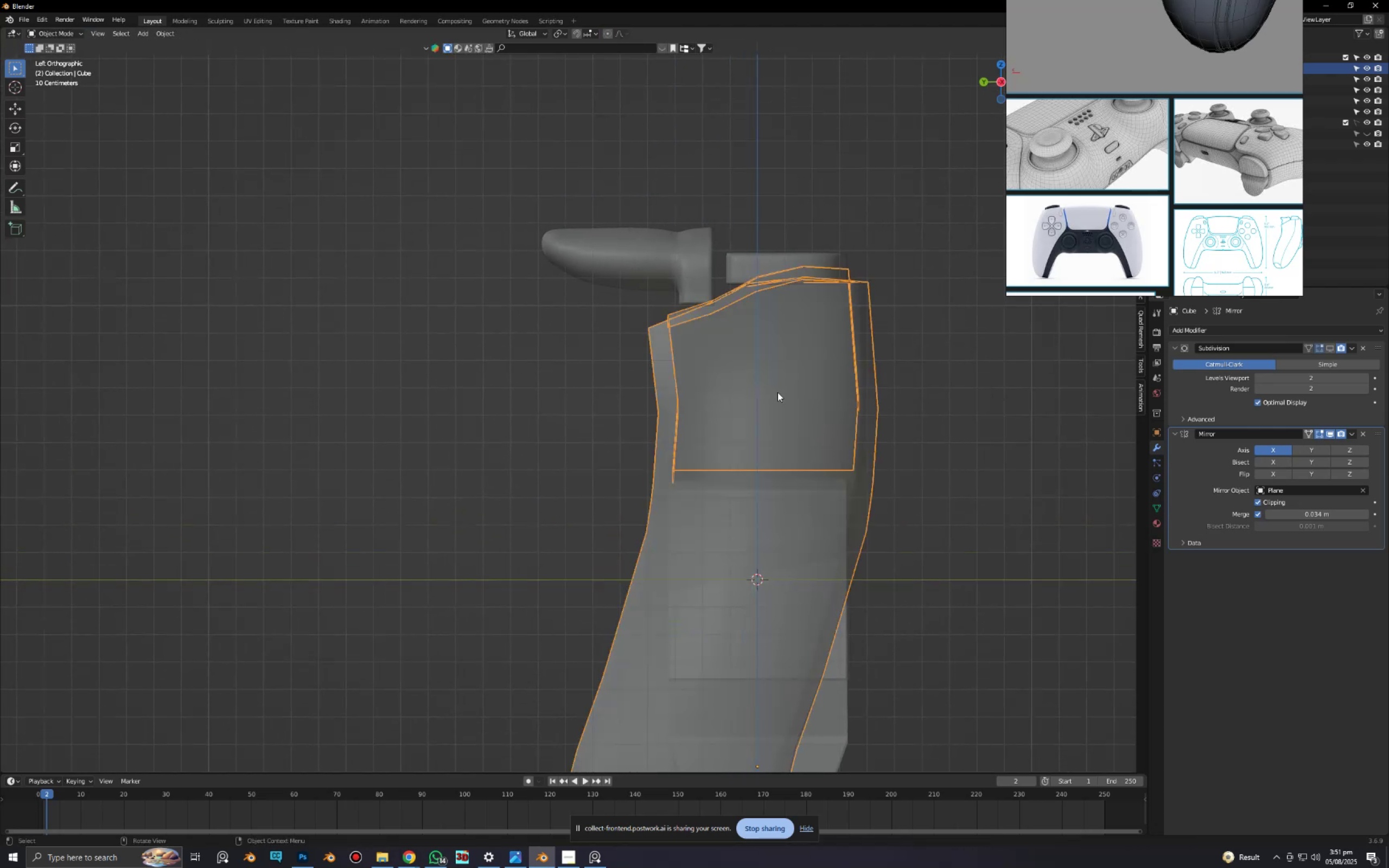 
hold_key(key=ShiftLeft, duration=0.32)
 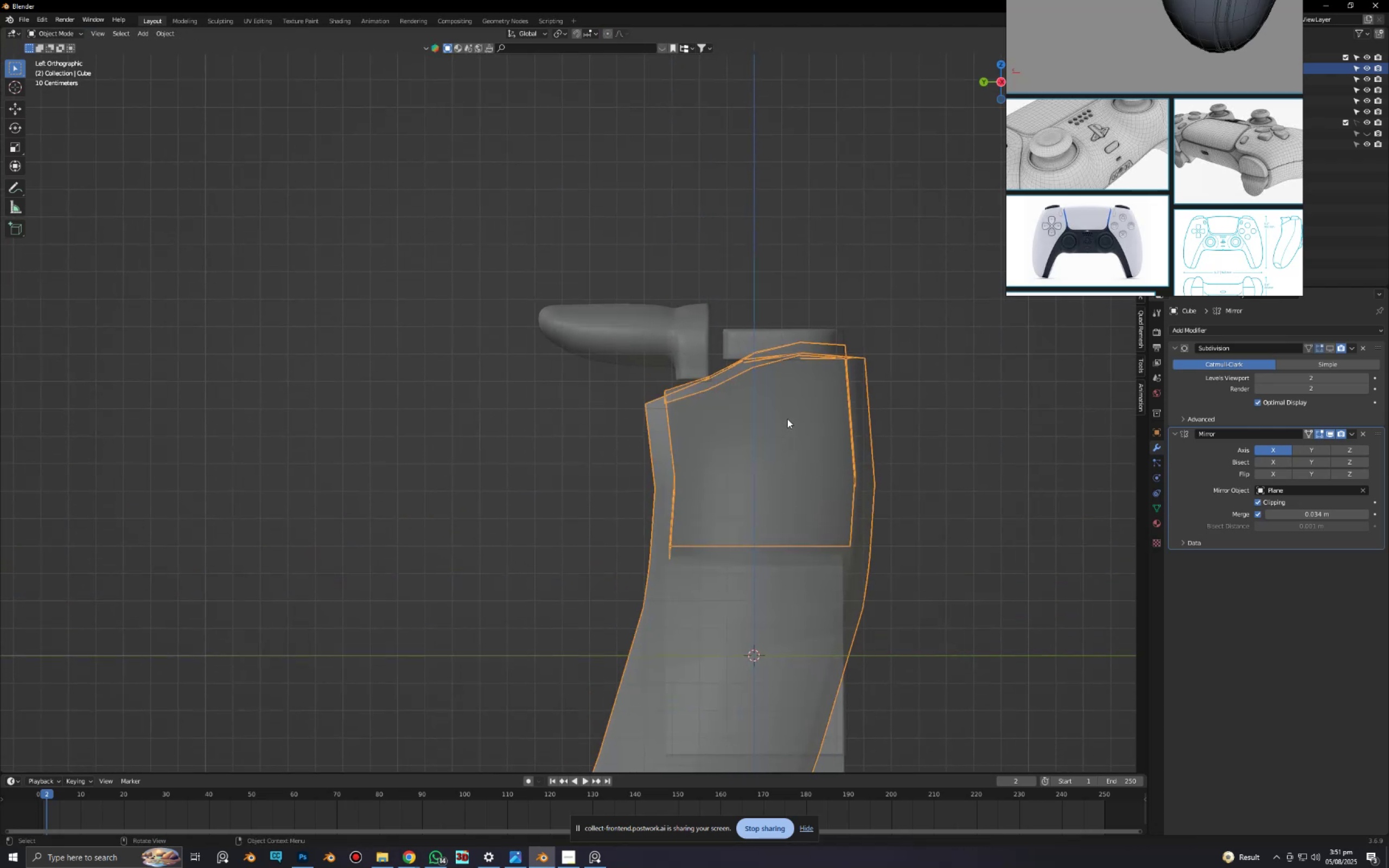 
key(Alt+AltLeft)
 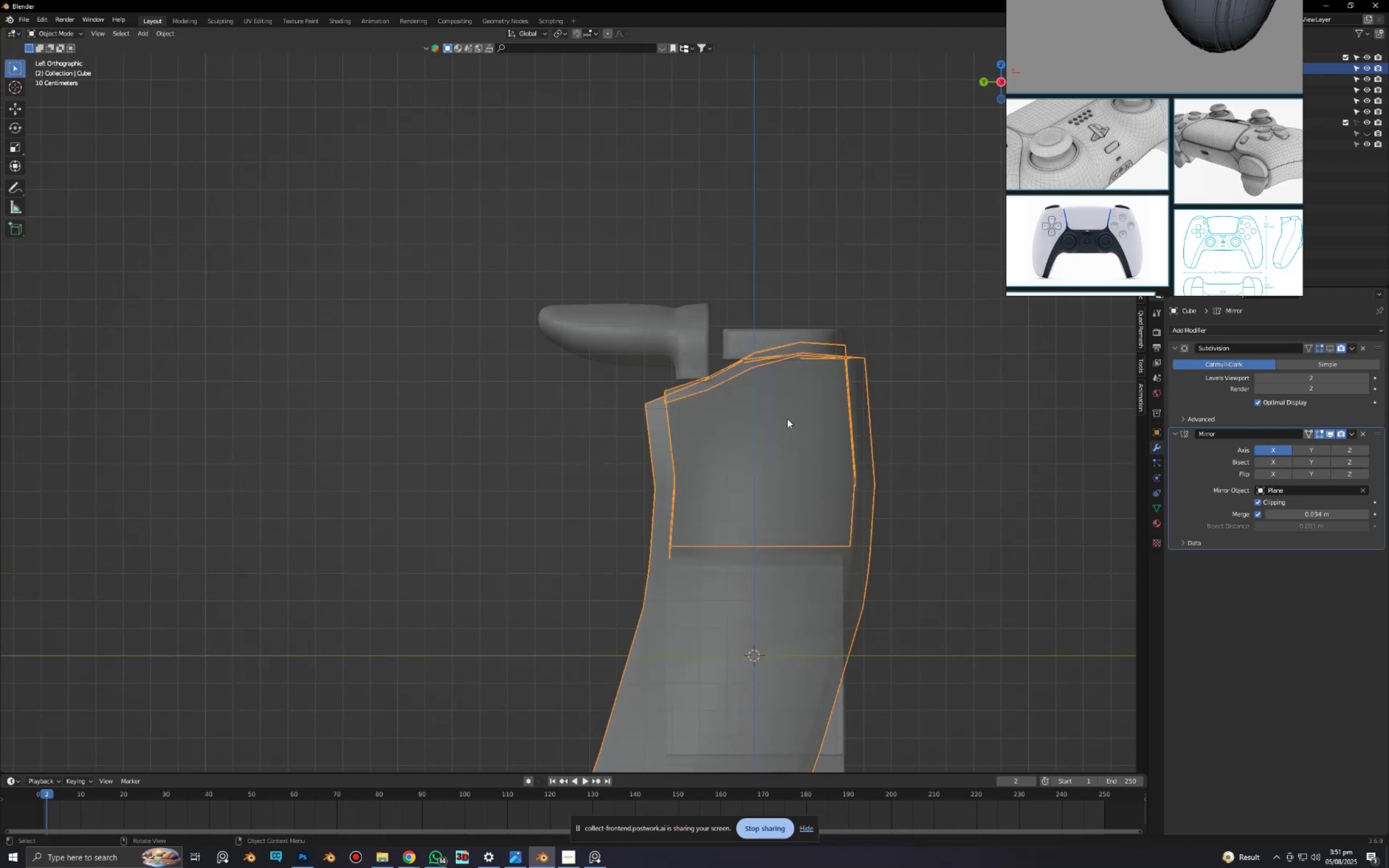 
key(Alt+Z)
 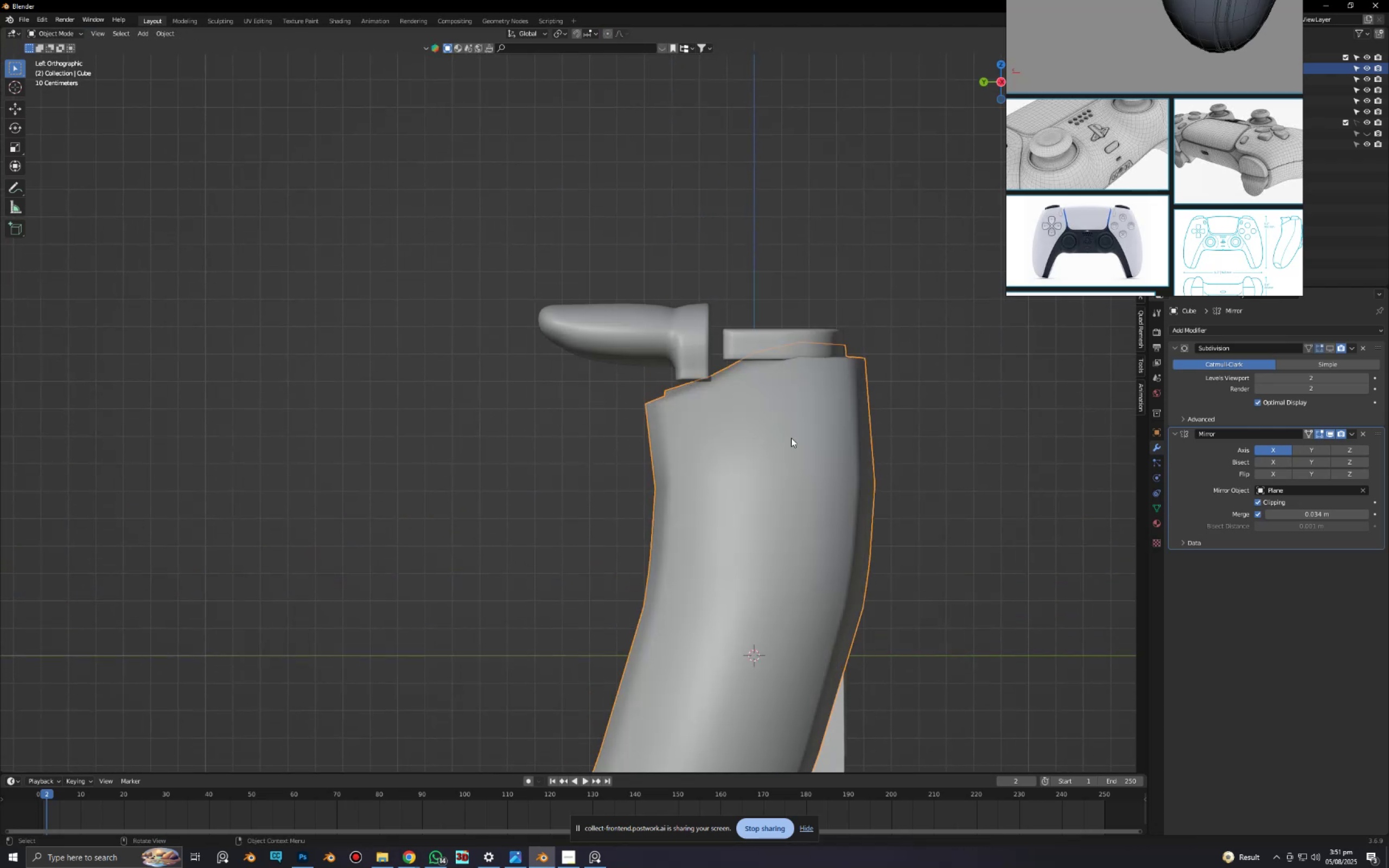 
scroll: coordinate [795, 420], scroll_direction: up, amount: 3.0
 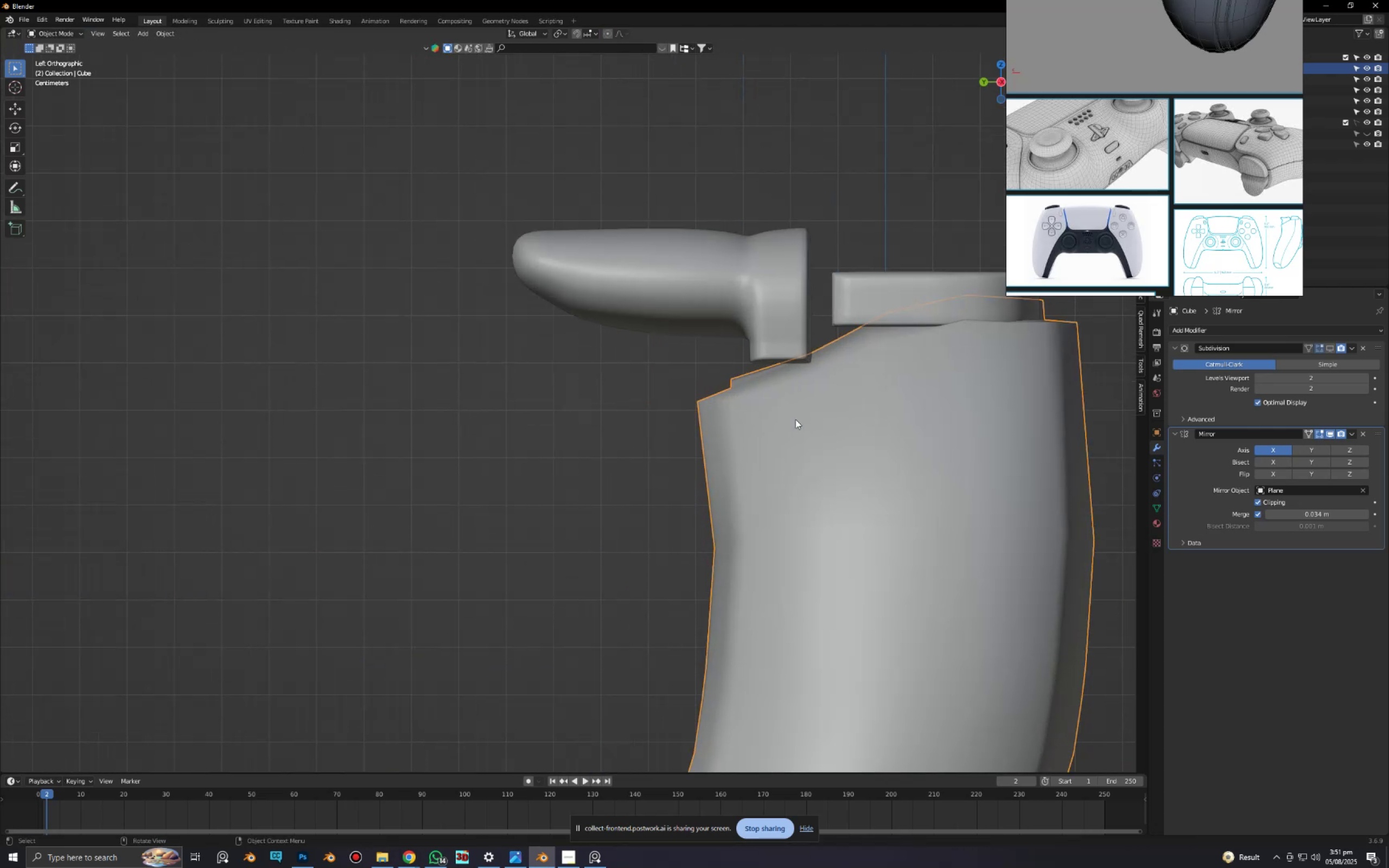 
key(Shift+ShiftLeft)
 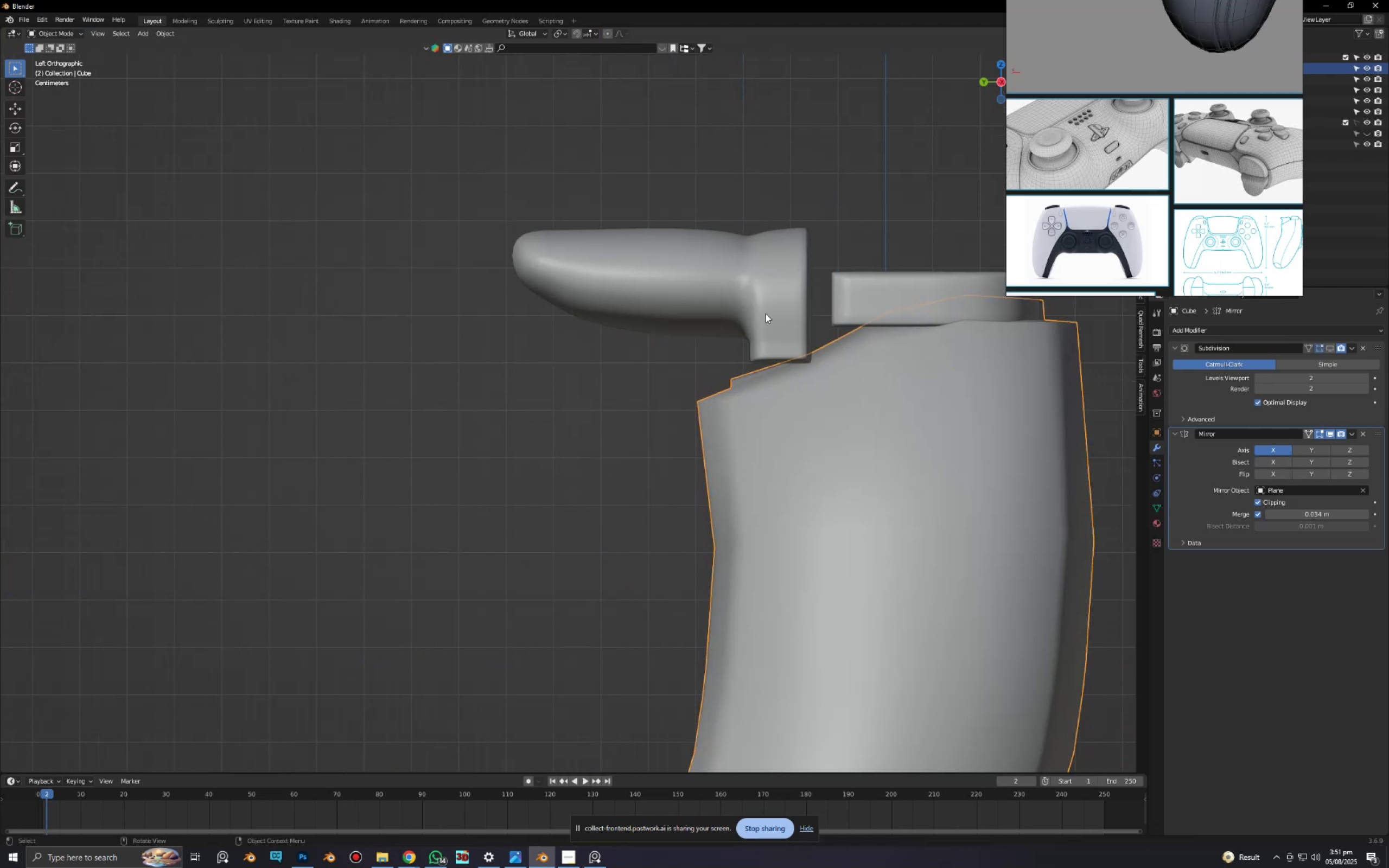 
left_click([764, 308])
 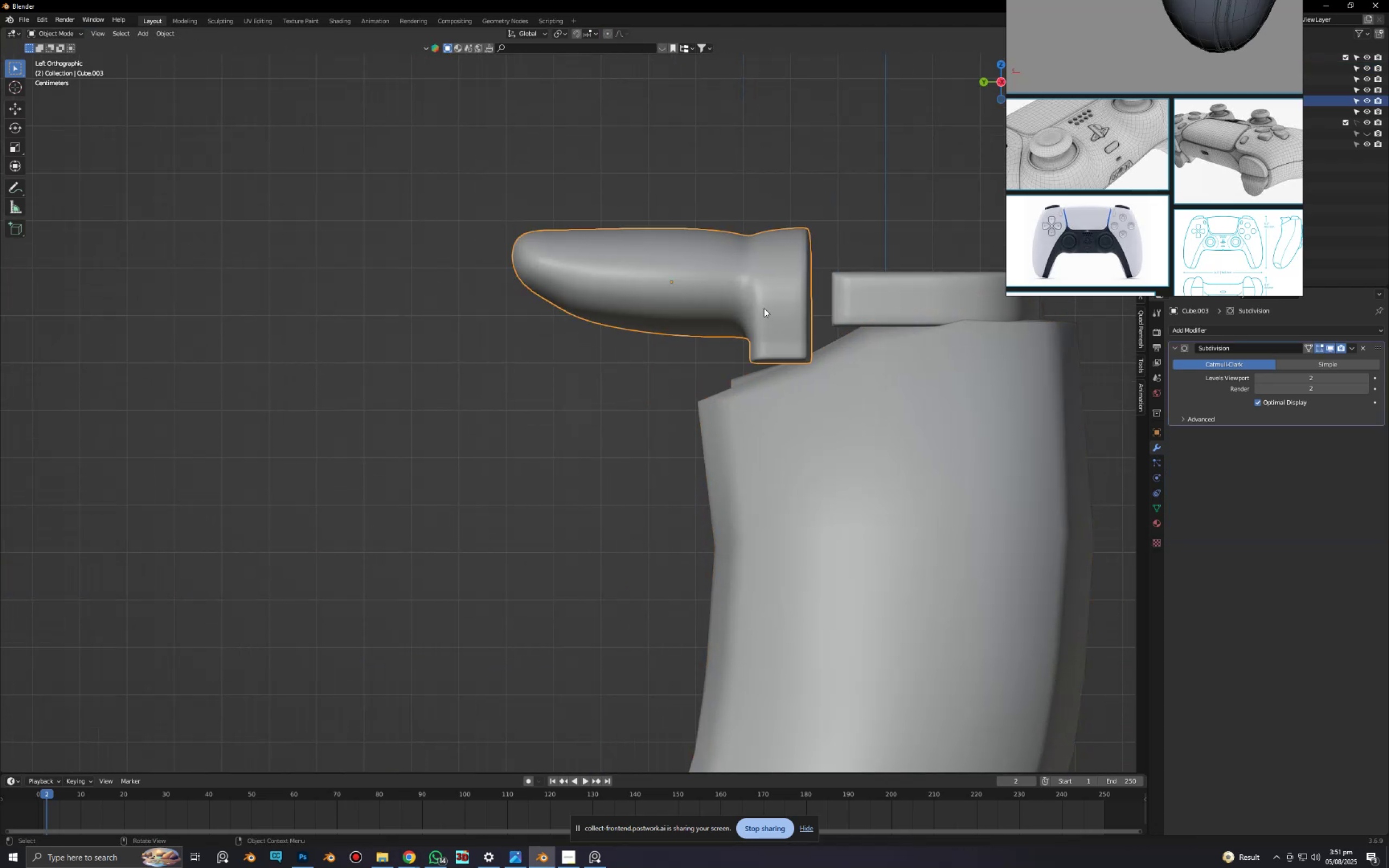 
type(gz)
 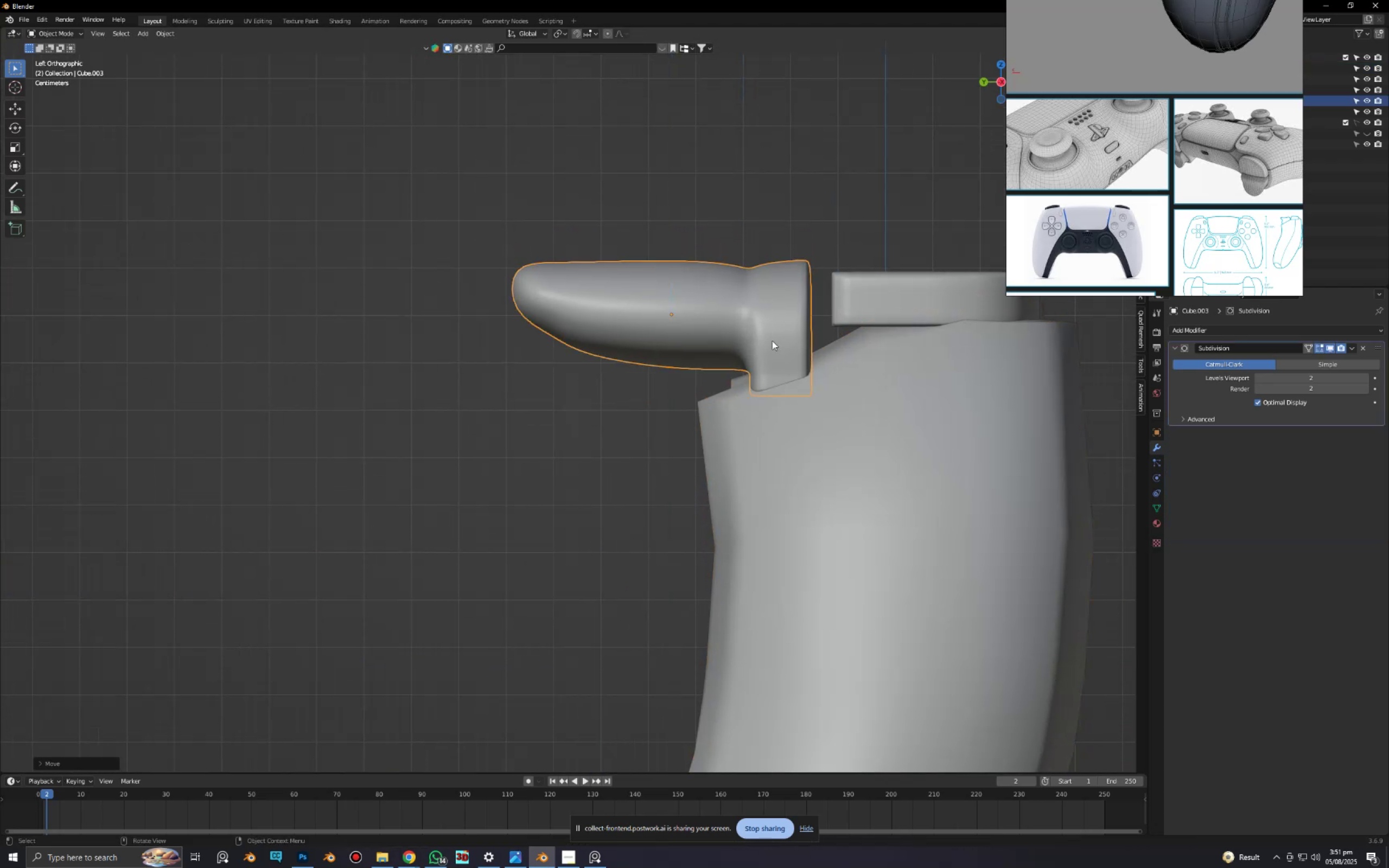 
double_click([729, 461])
 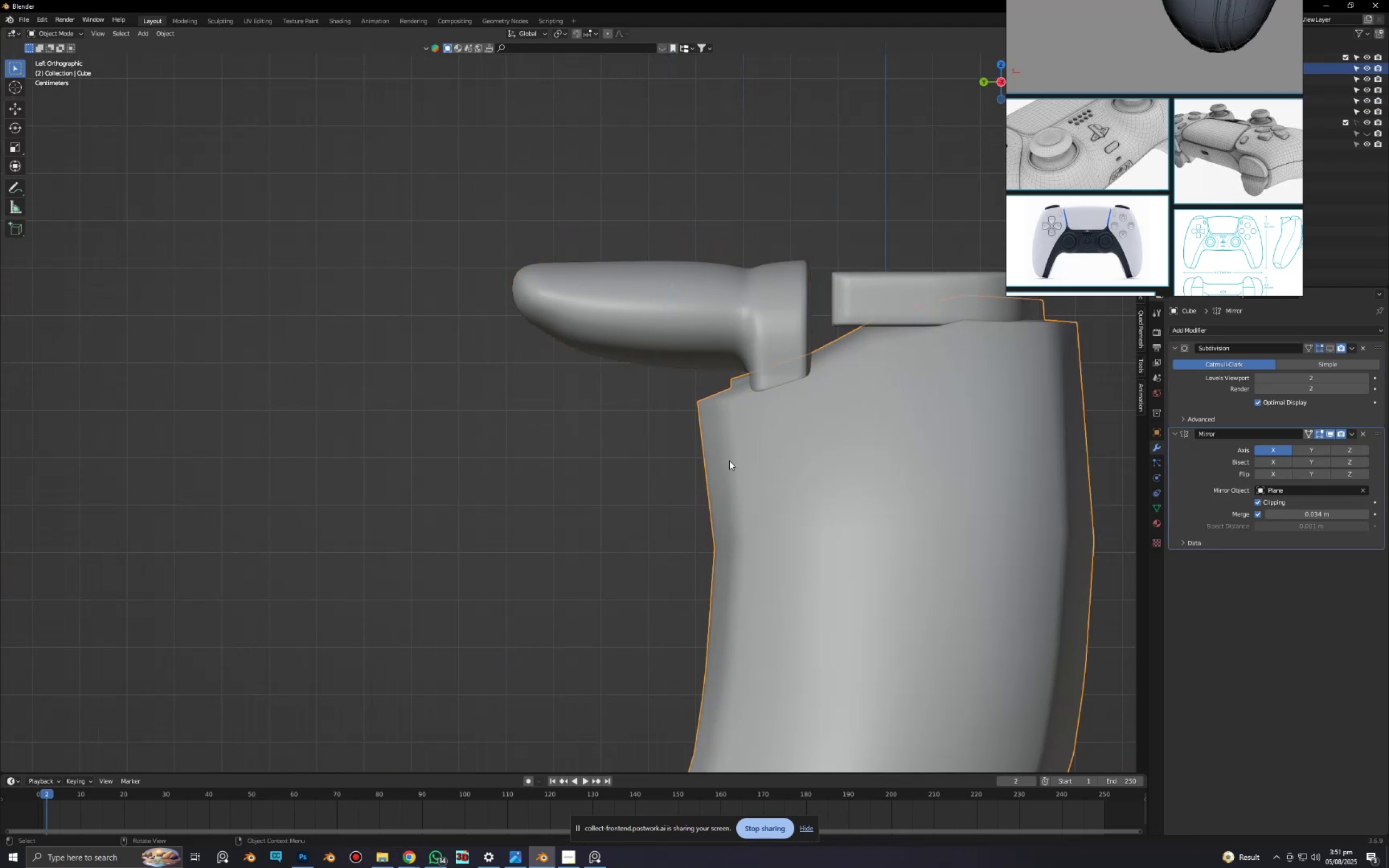 
key(Tab)
 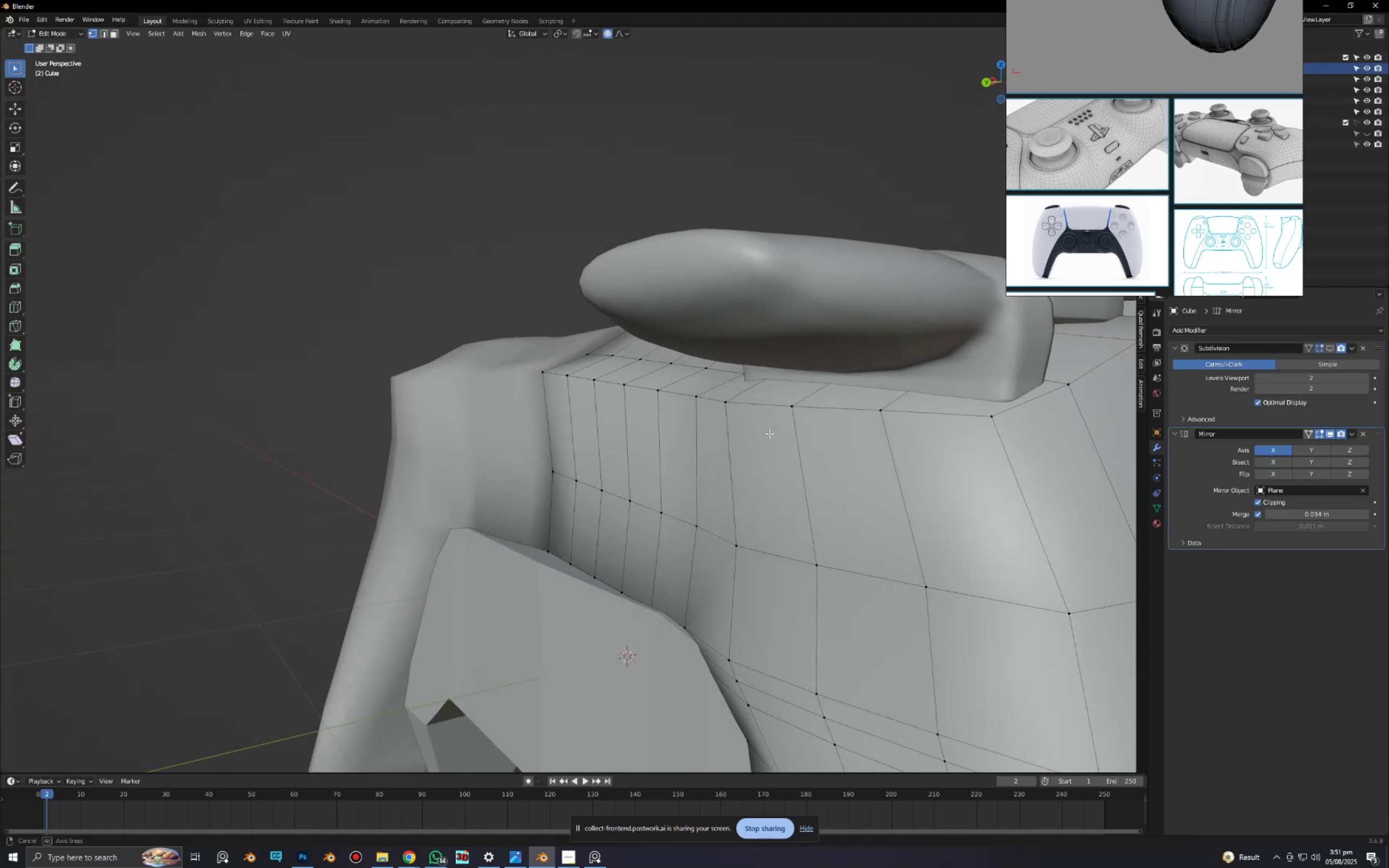 
key(2)
 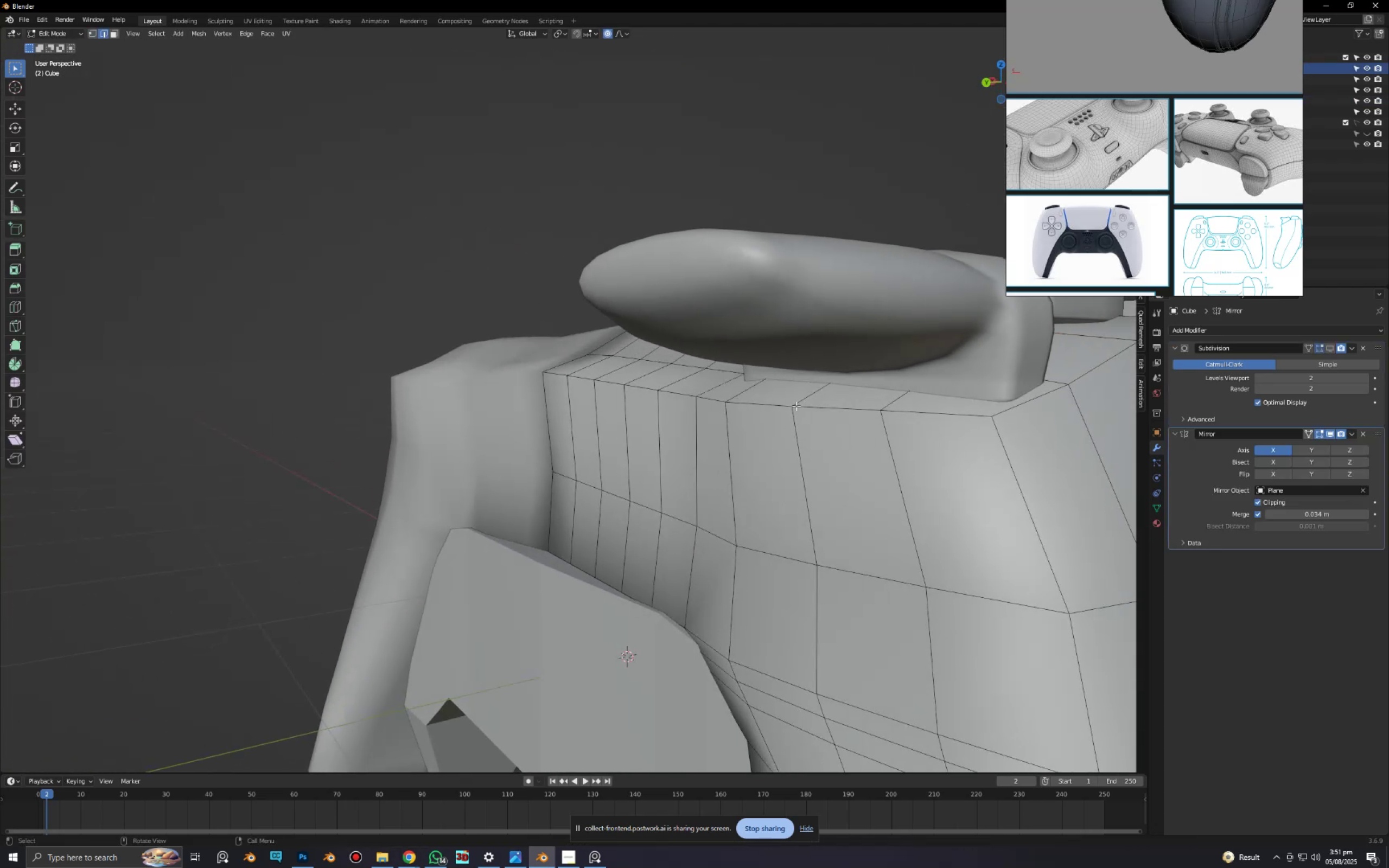 
key(Alt+AltLeft)
 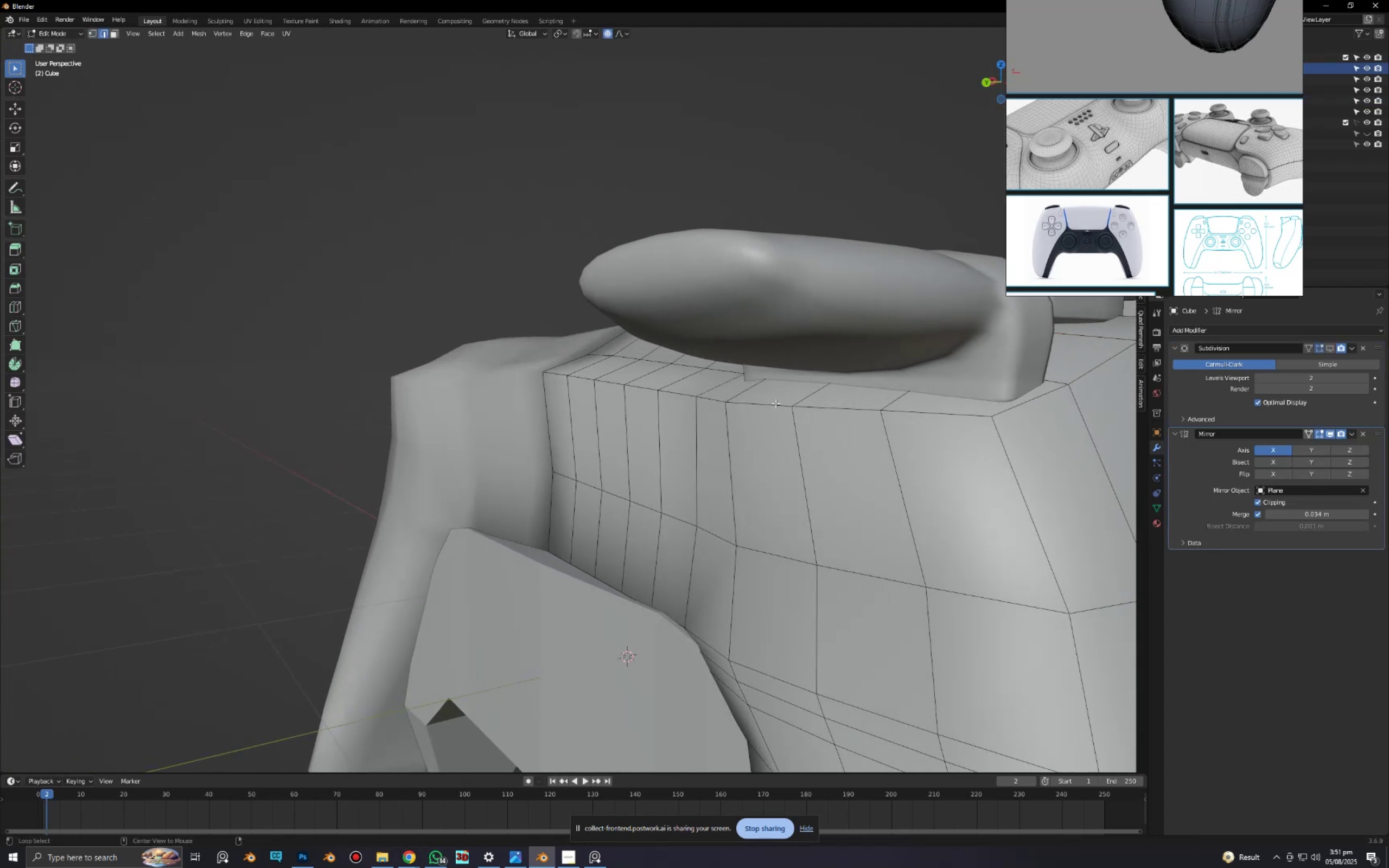 
left_click([775, 403])
 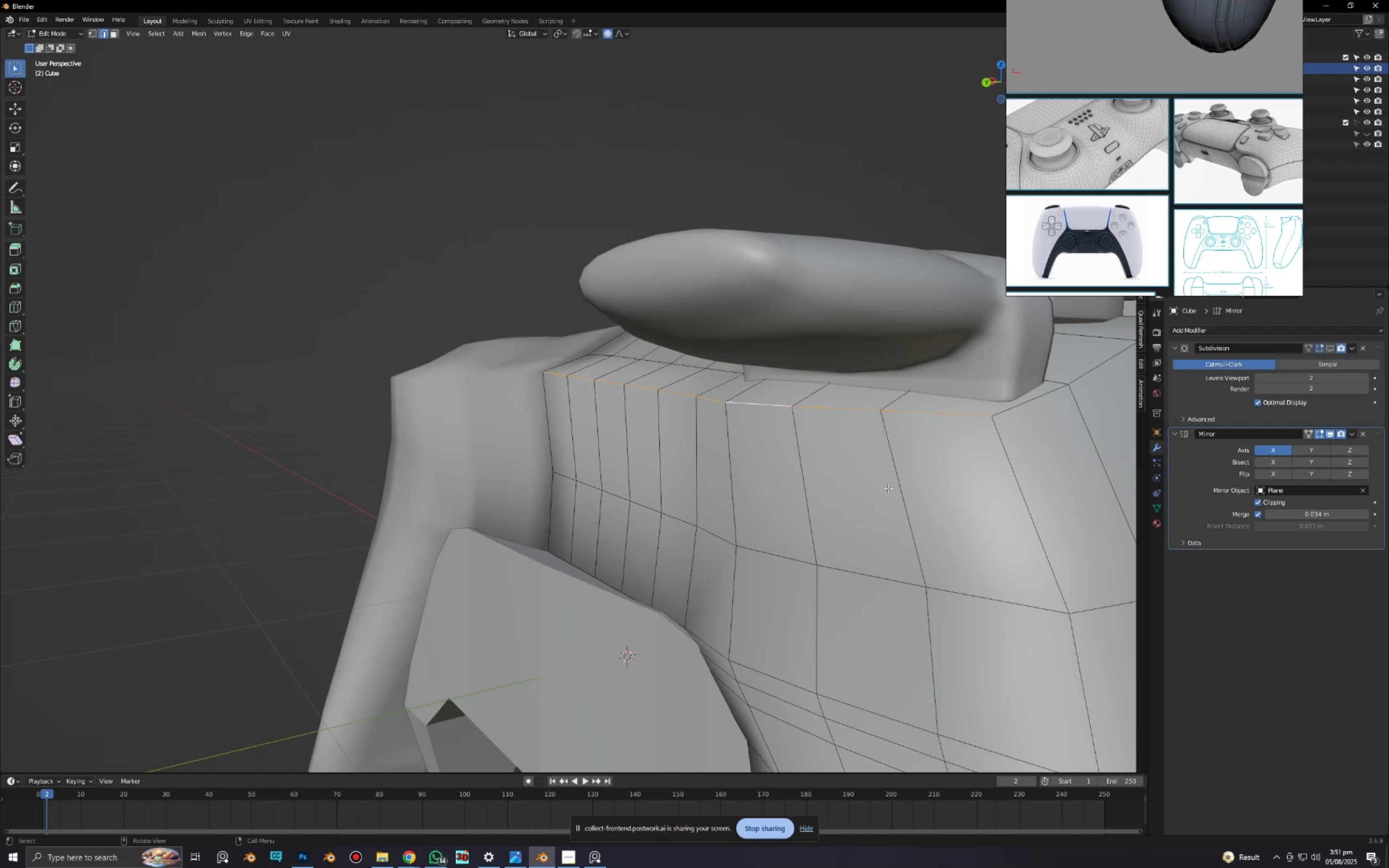 
hold_key(key=AltLeft, duration=0.54)
hold_key(key=ShiftLeft, duration=0.54)
left_click([1004, 404])
 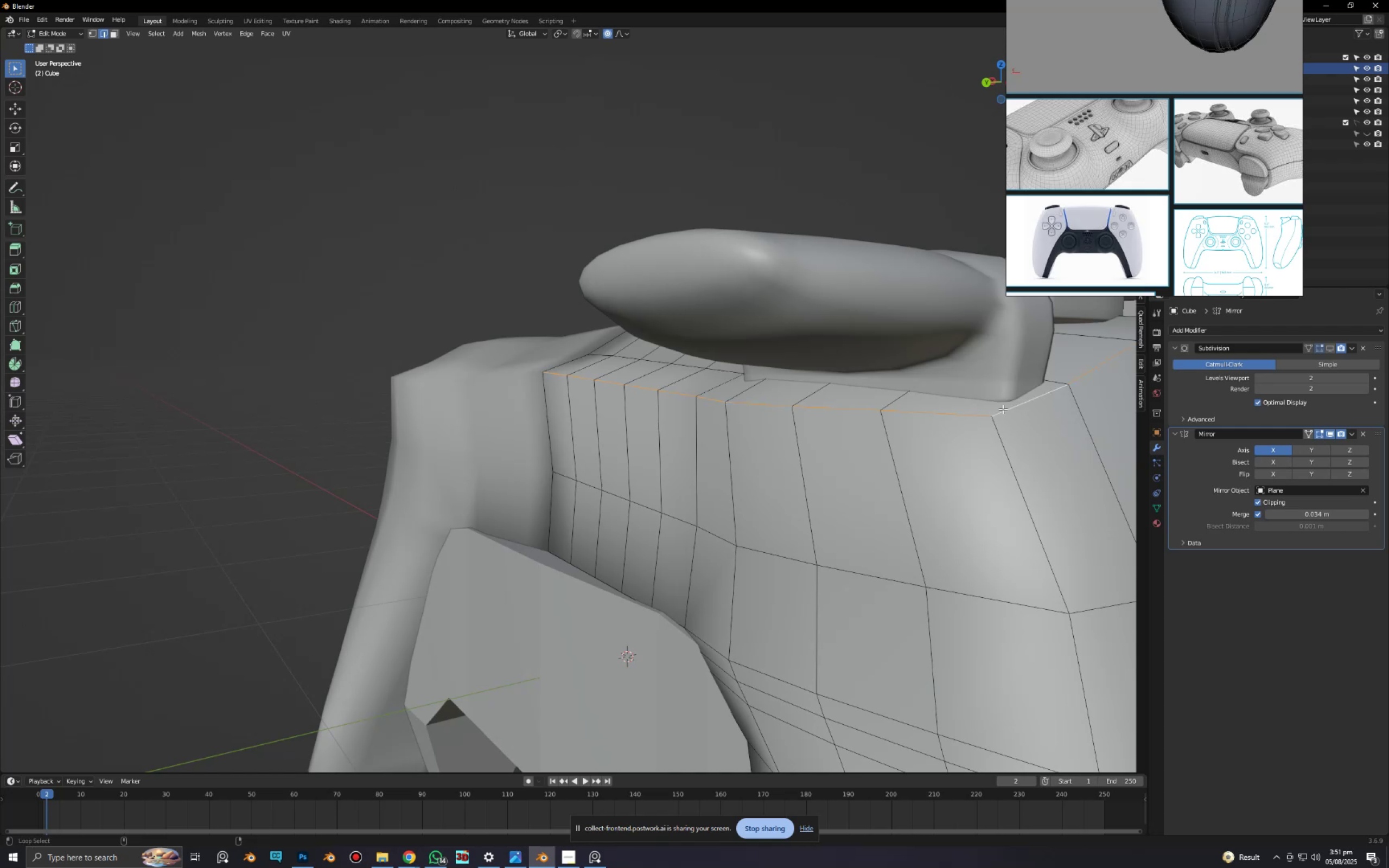 
scroll: coordinate [986, 444], scroll_direction: down, amount: 4.0
 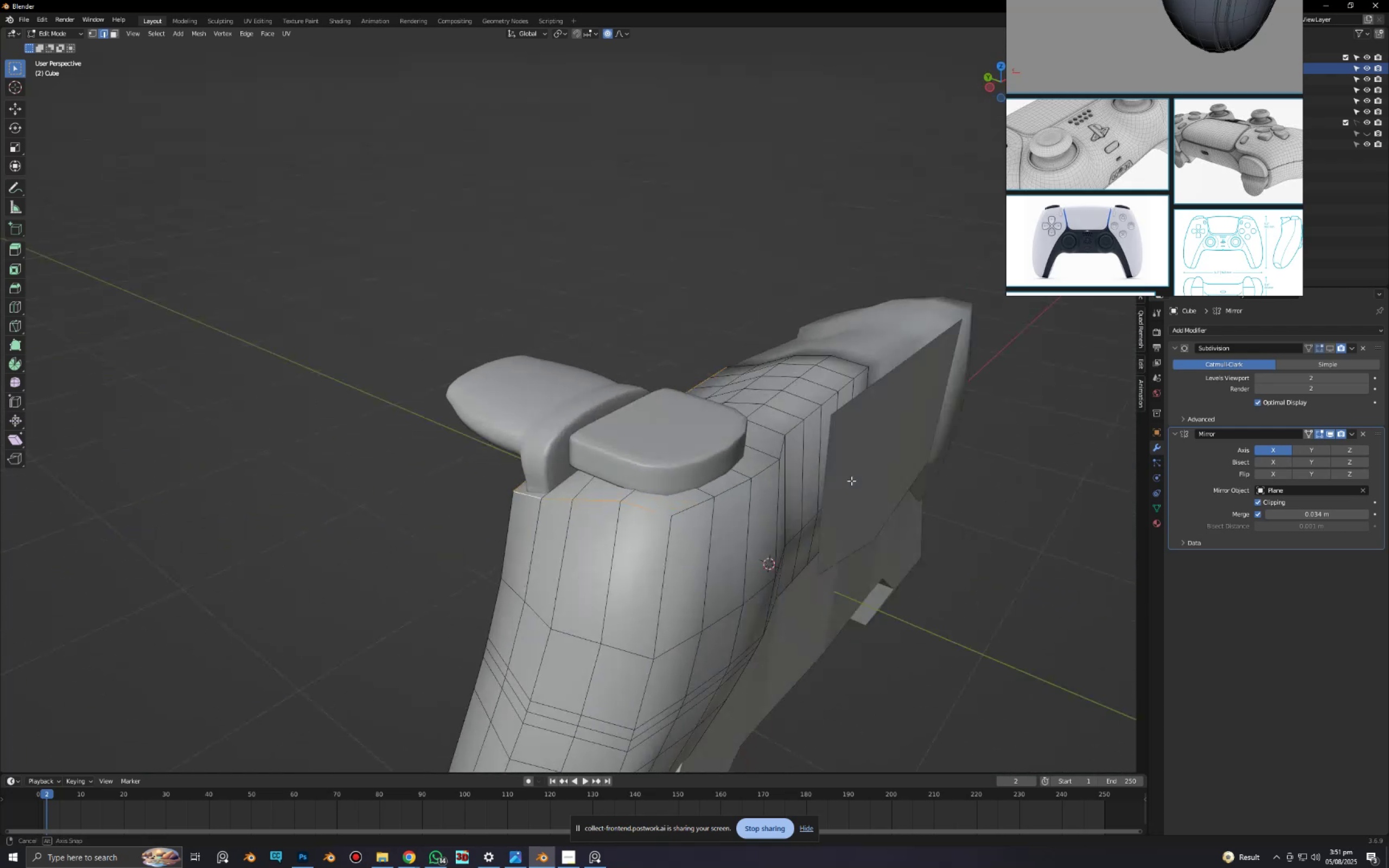 
hold_key(key=ShiftLeft, duration=0.77)
hold_key(key=AltLeft, duration=0.74)
left_click([525, 563])
 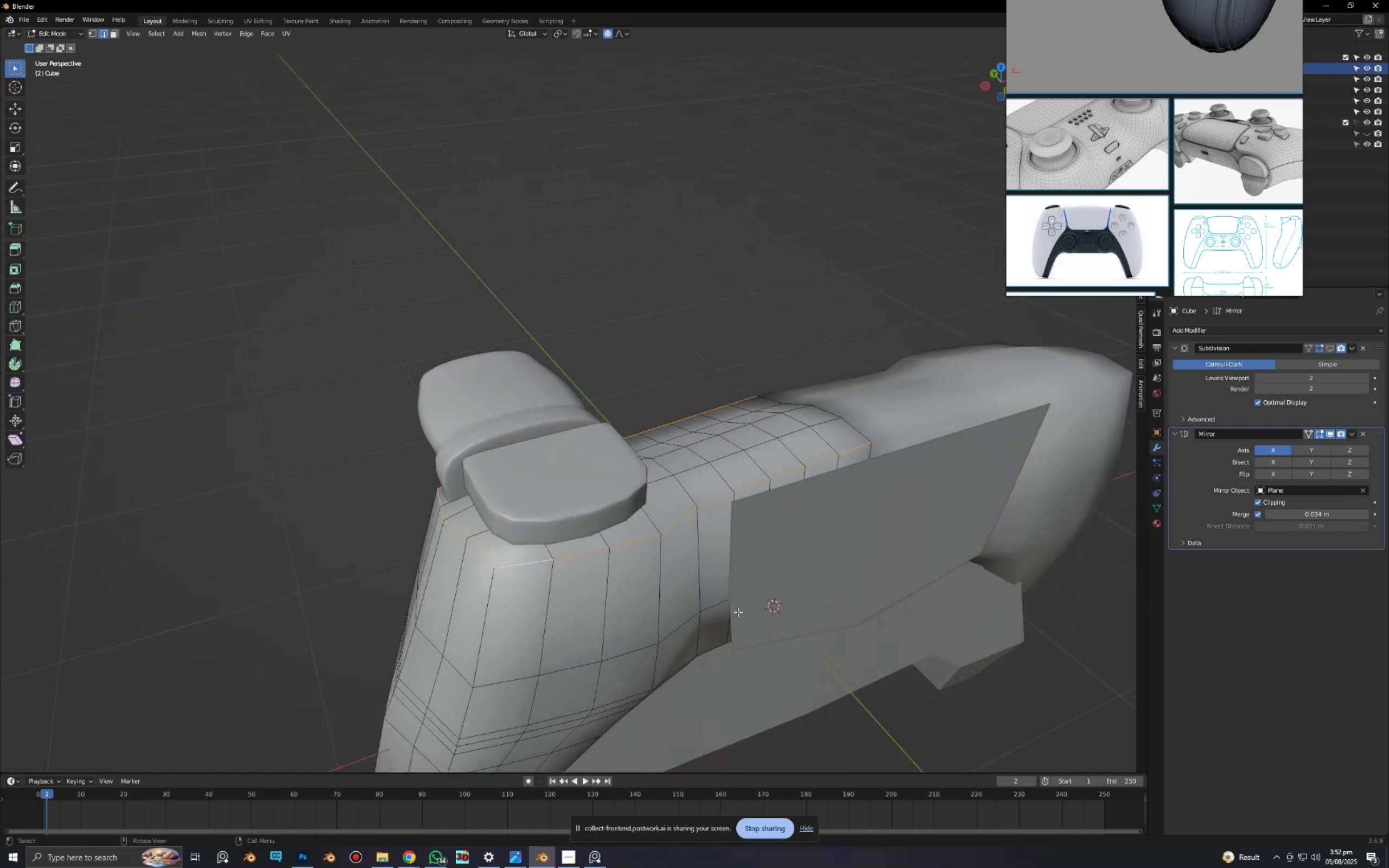 
key(Control+B)
 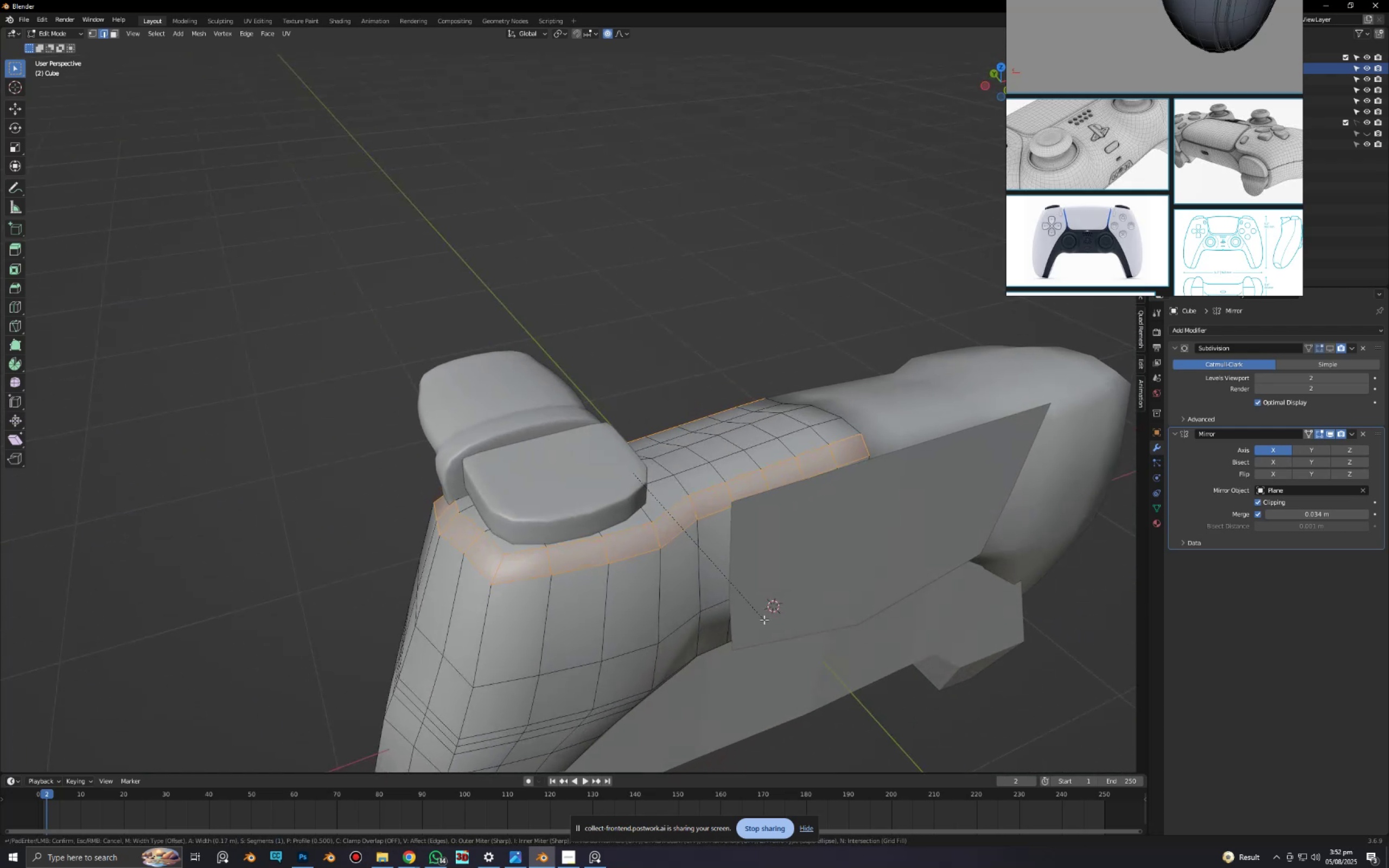 
scroll: coordinate [768, 623], scroll_direction: up, amount: 2.0
 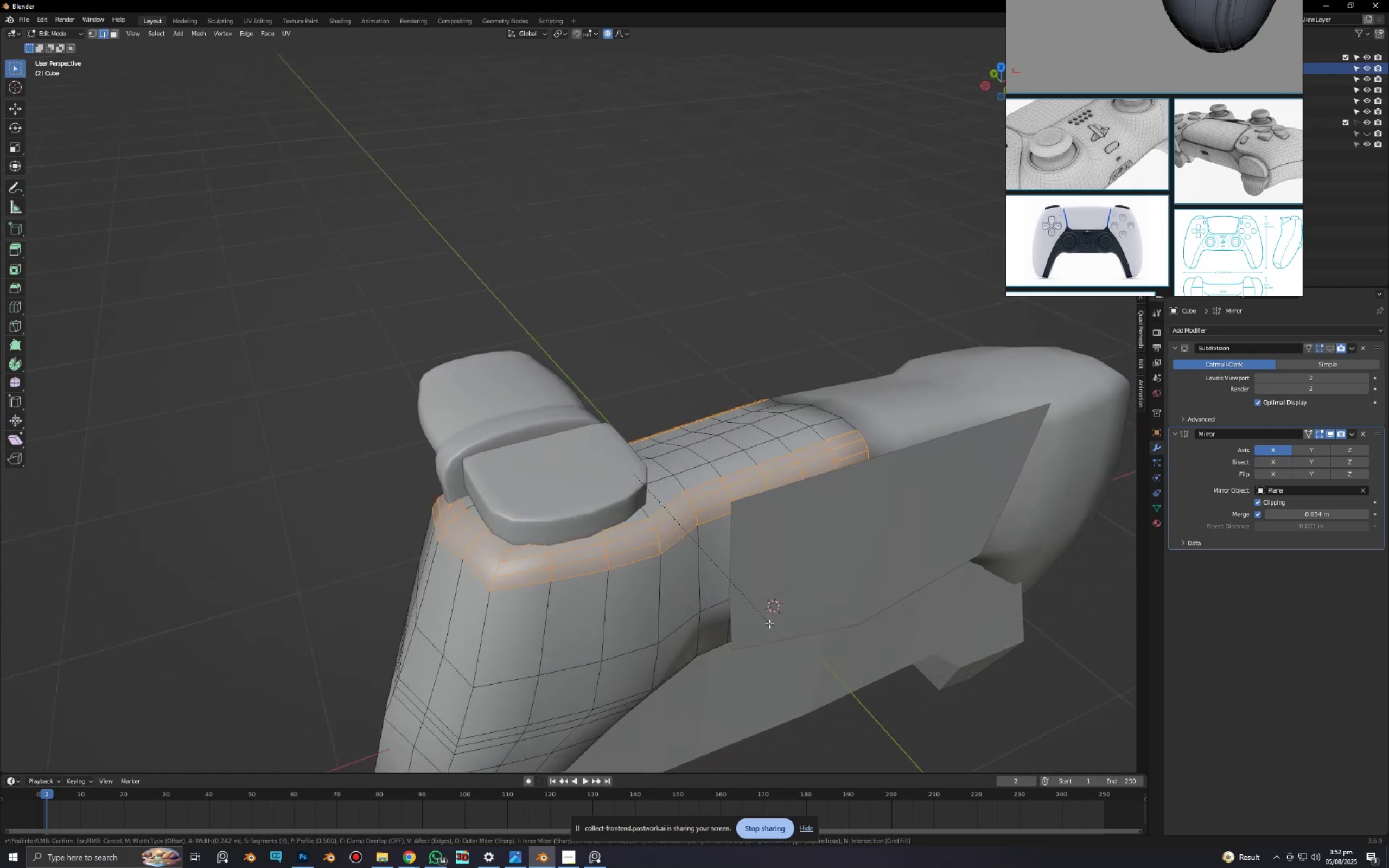 
left_click([769, 623])
 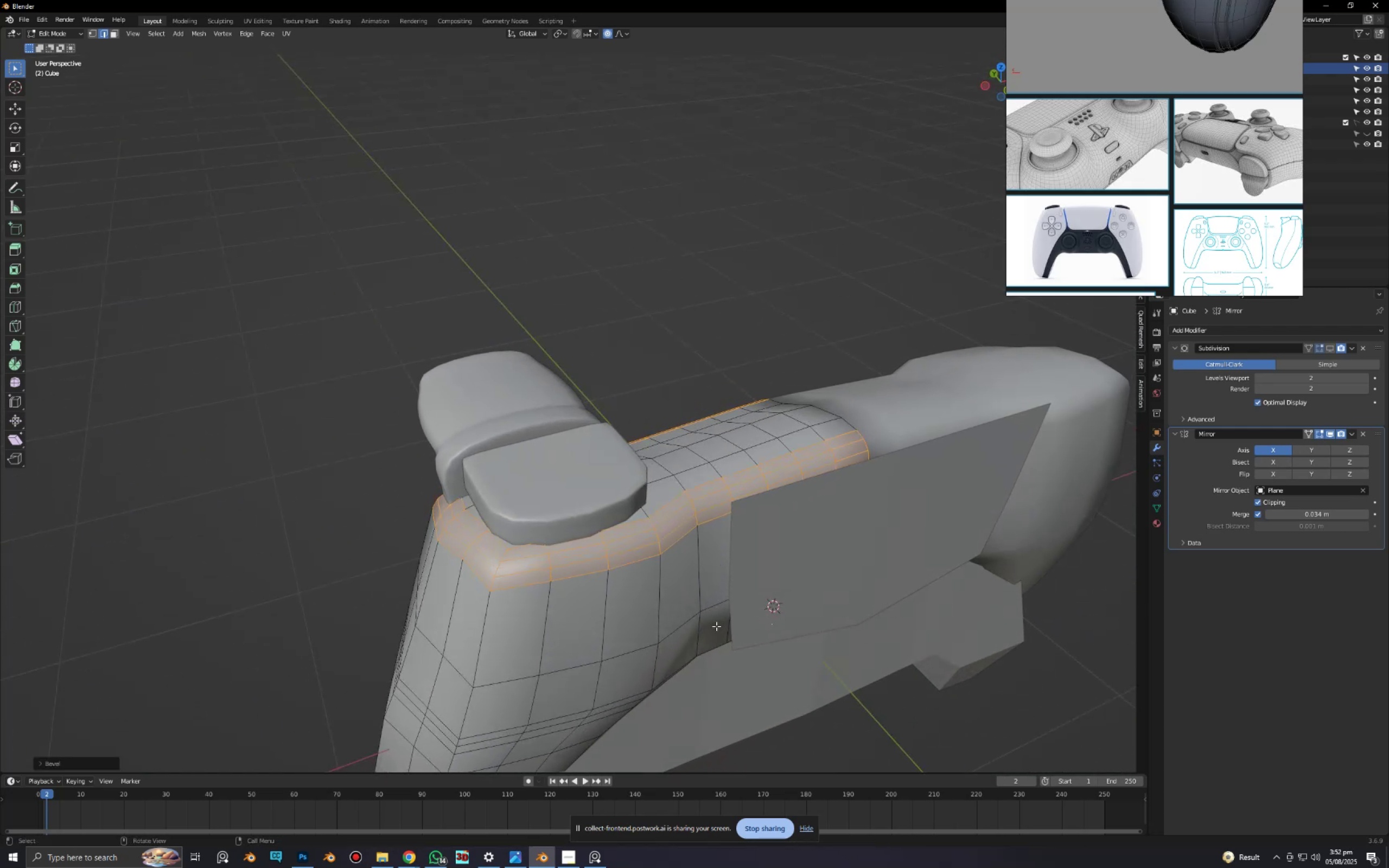 
key(Tab)
 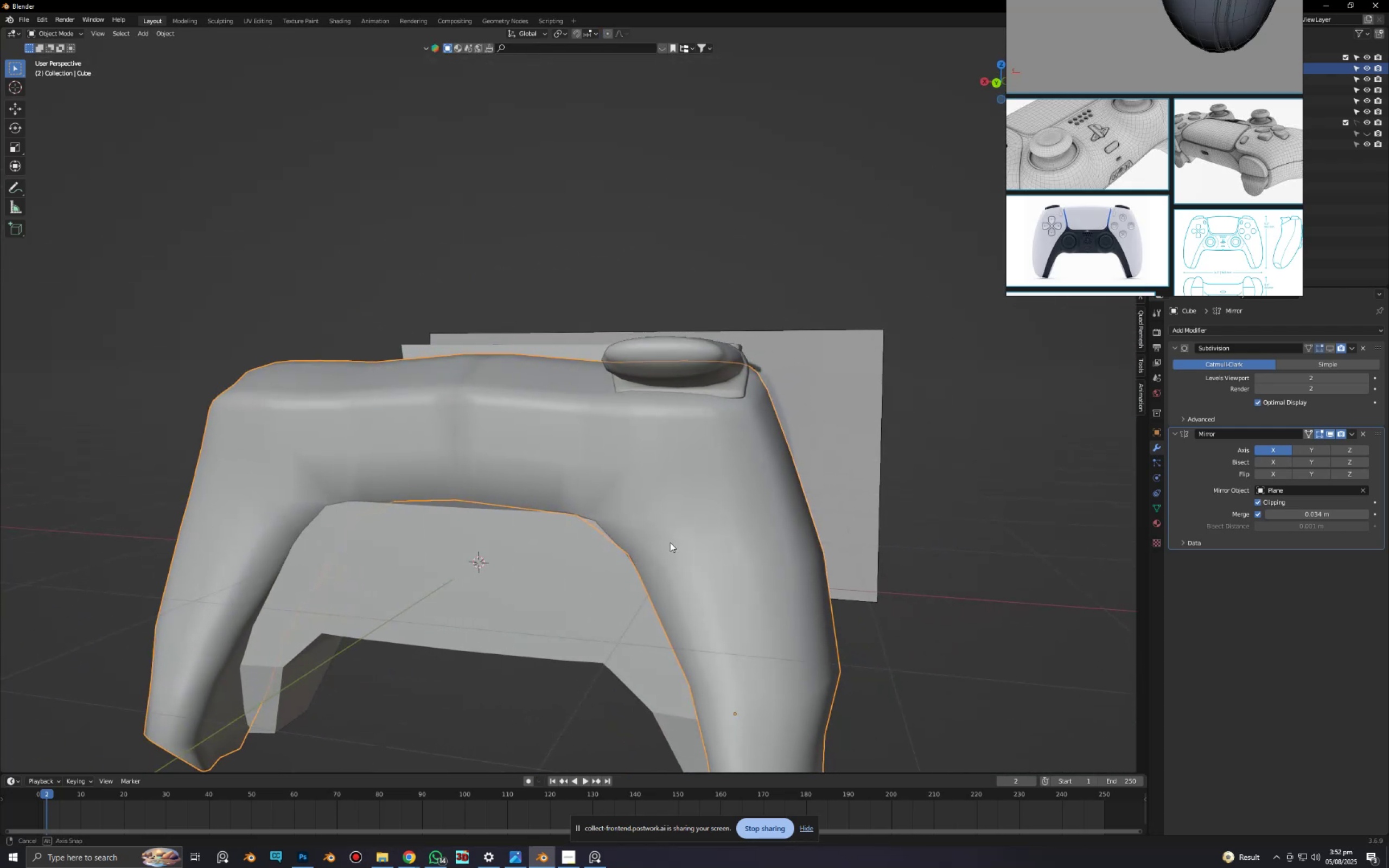 
scroll: coordinate [767, 468], scroll_direction: up, amount: 3.0
 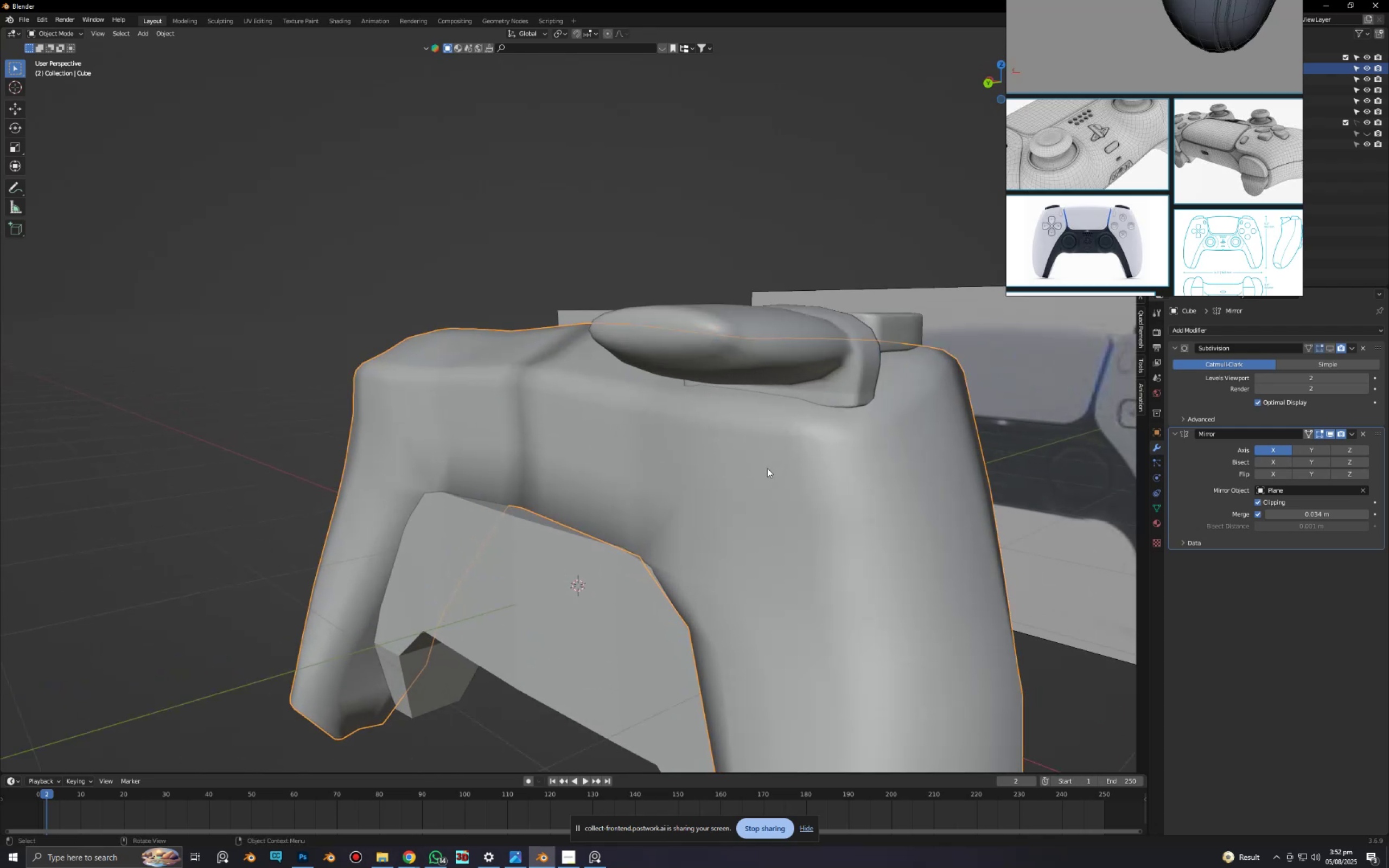 
hold_key(key=ShiftLeft, duration=0.35)
 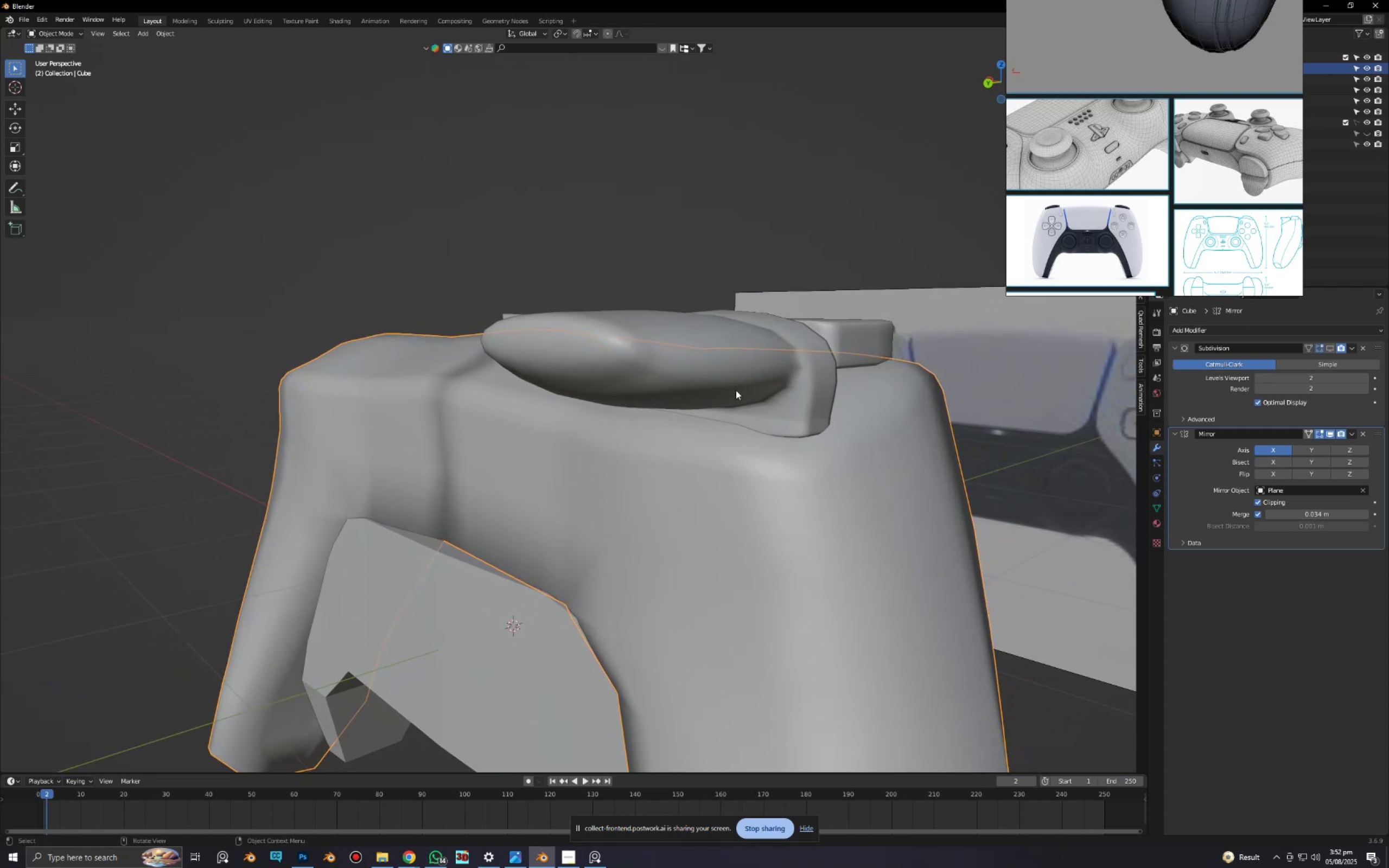 
left_click([736, 390])
 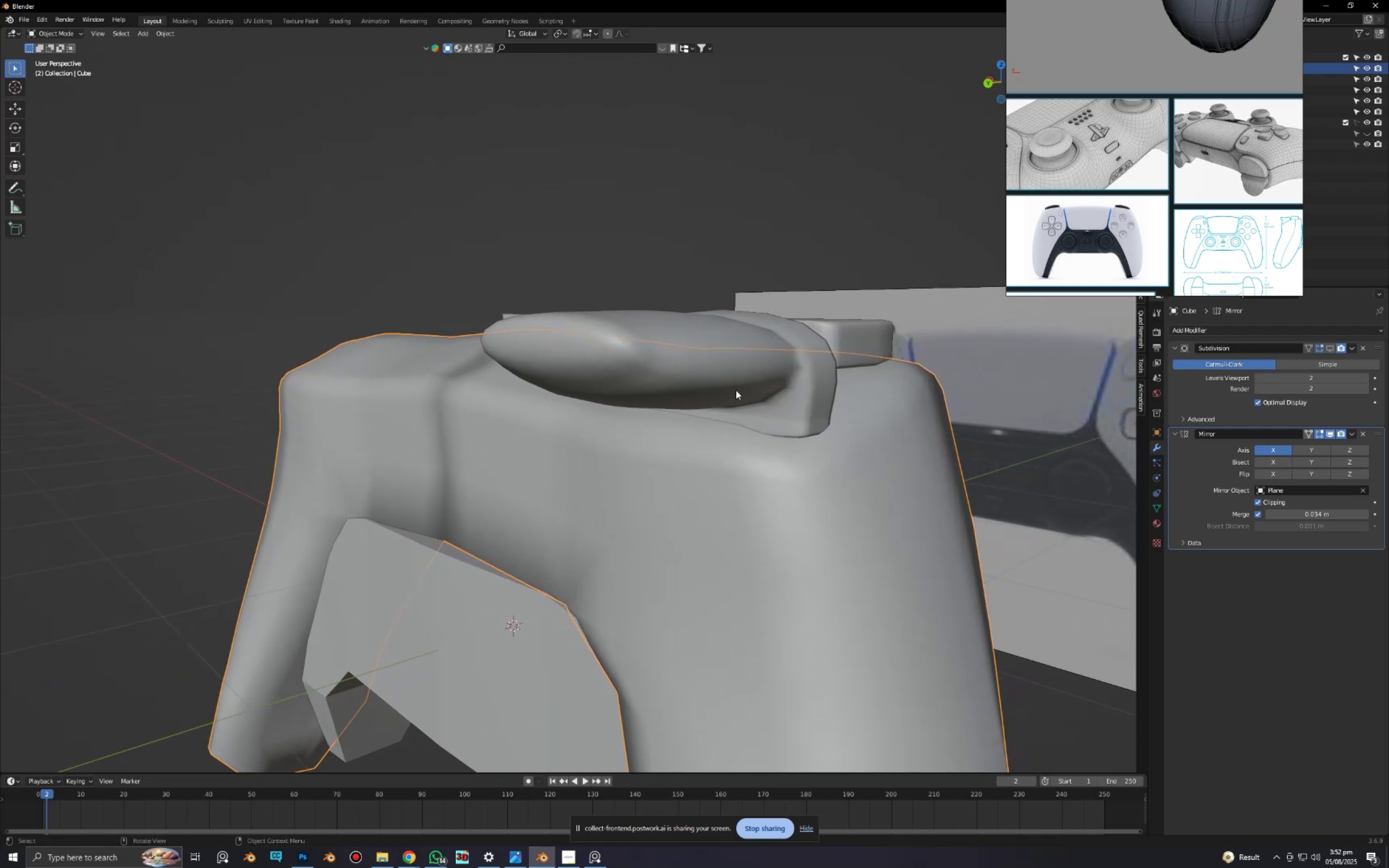 
type(gz)
 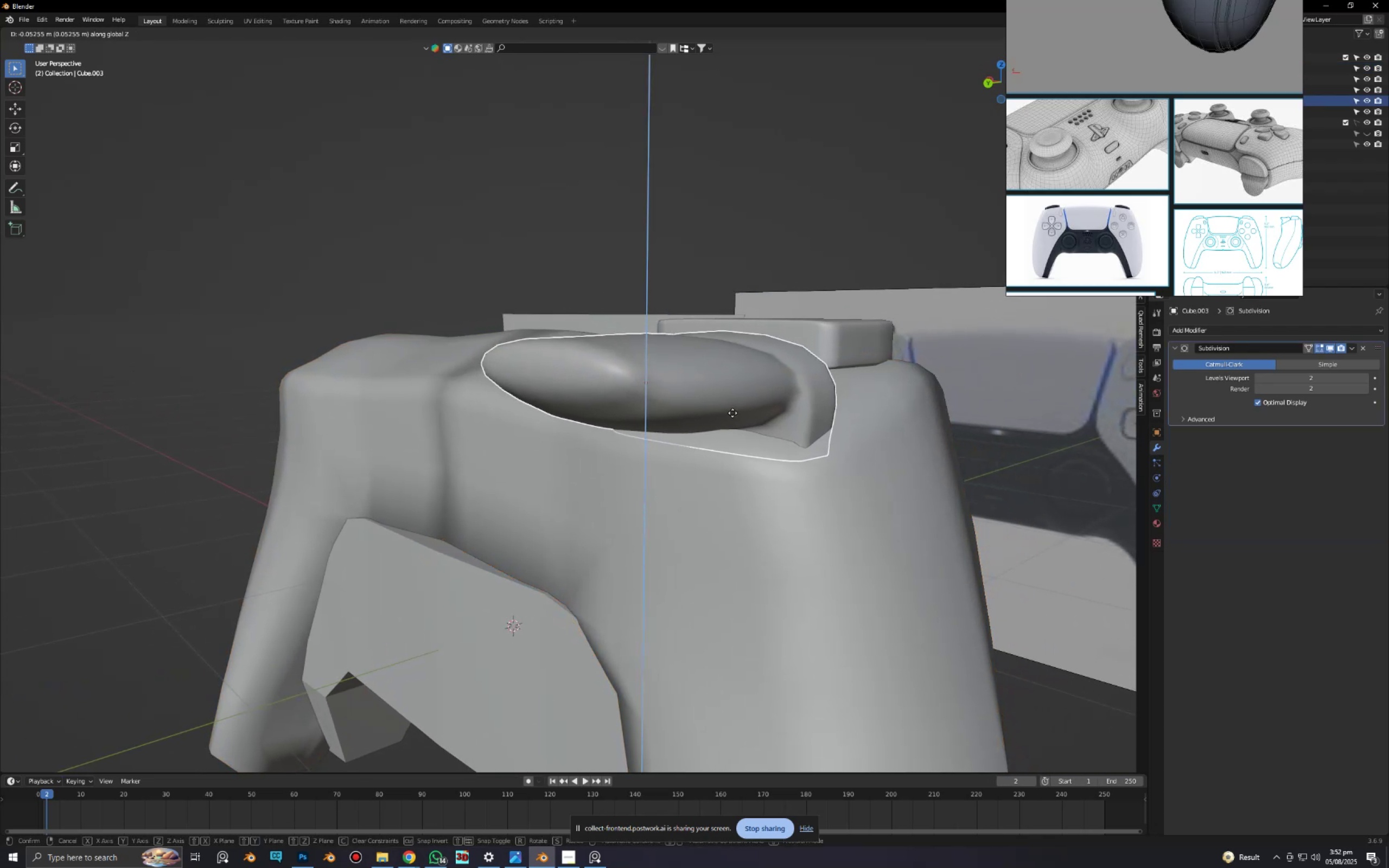 
left_click([732, 413])
 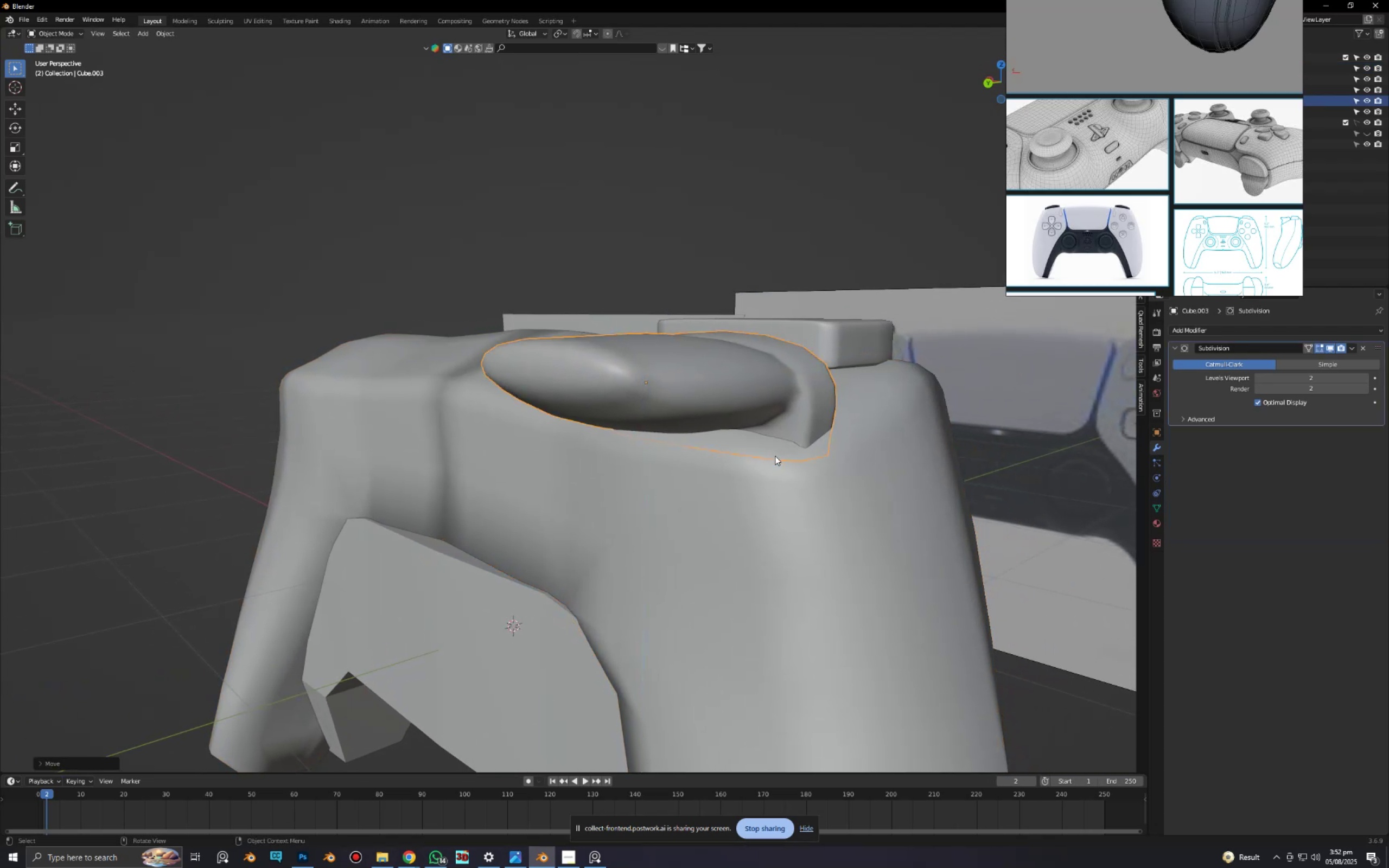 
type(gx)
 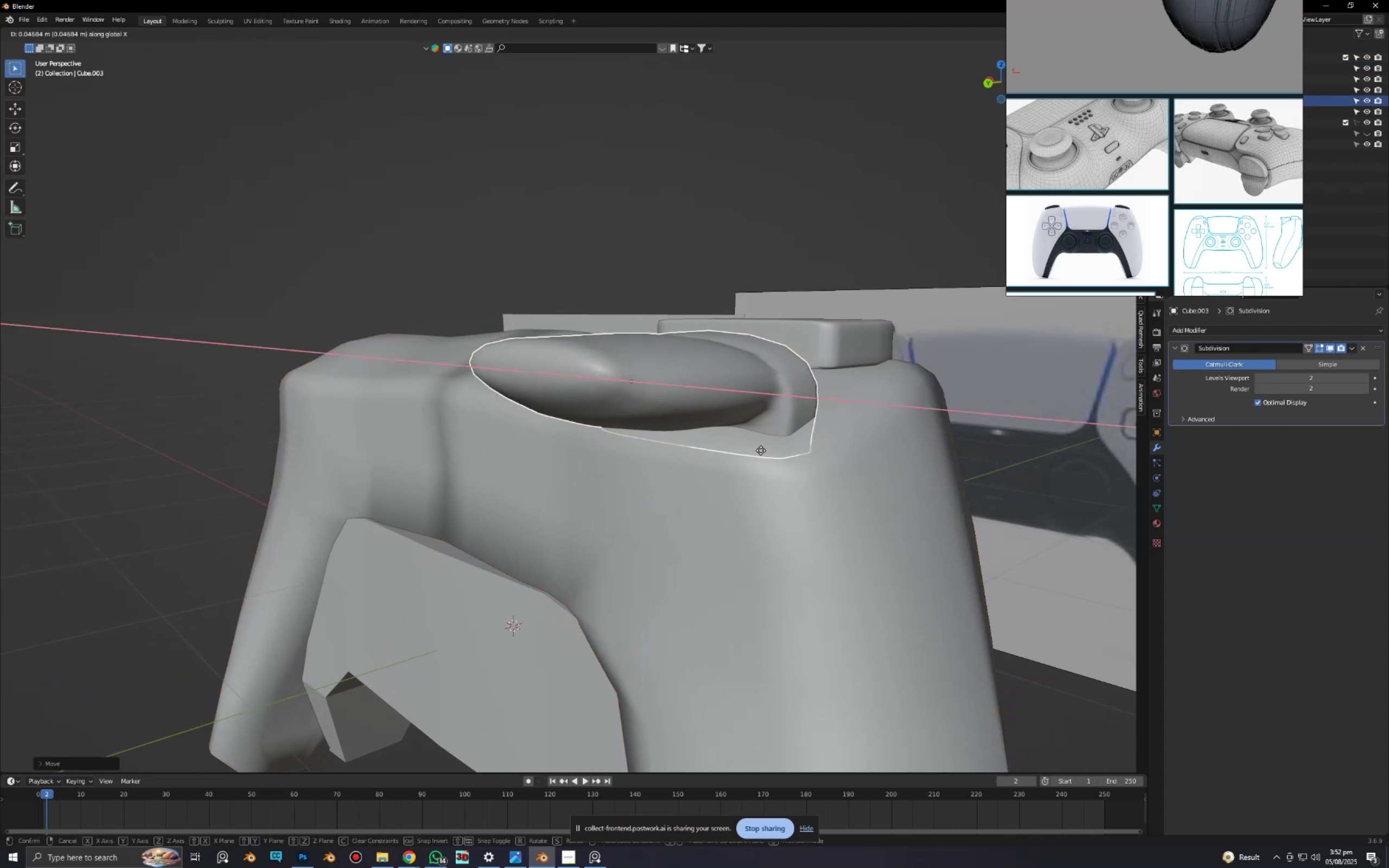 
scroll: coordinate [767, 451], scroll_direction: down, amount: 3.0
 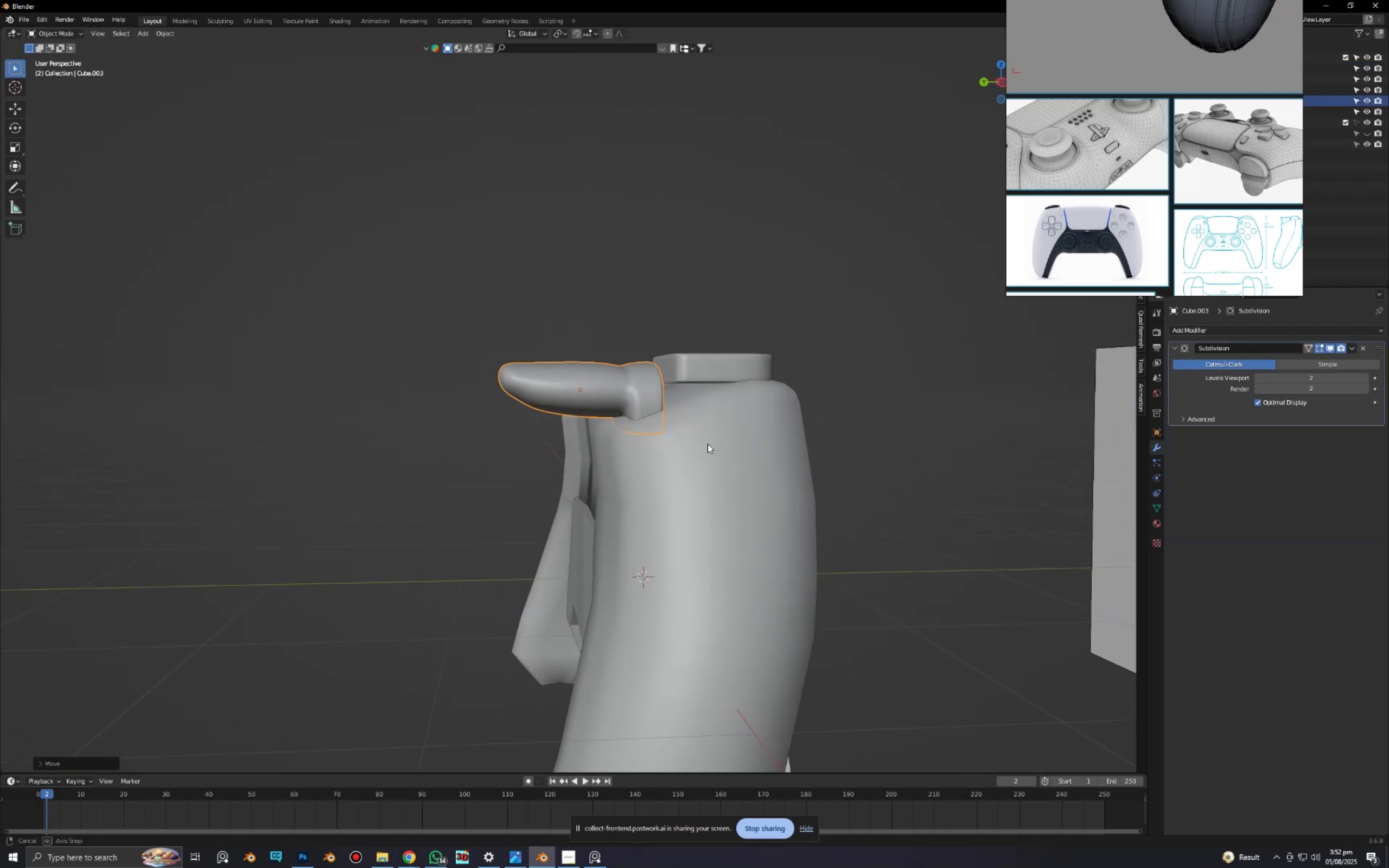 
key(Alt+AltLeft)
 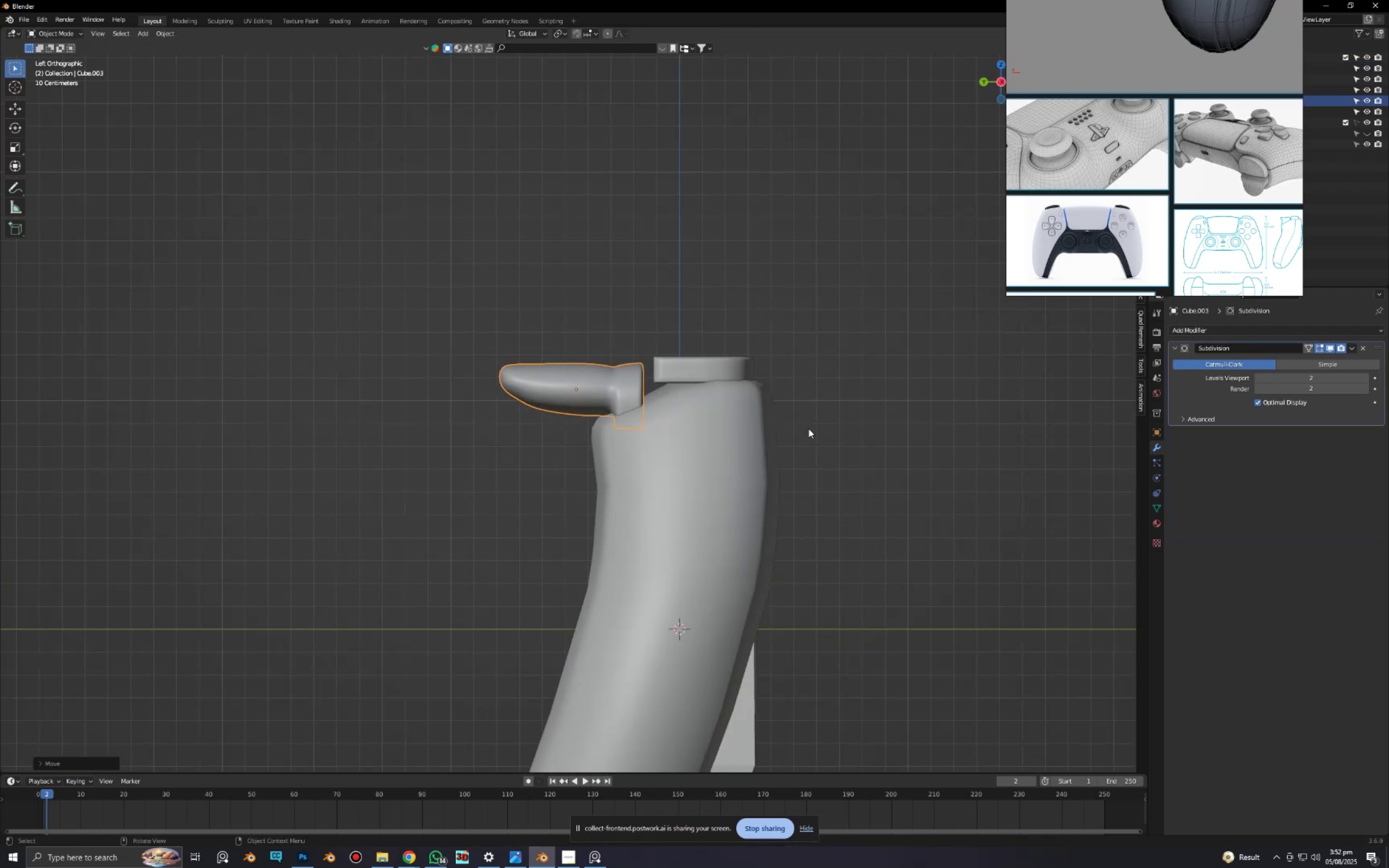 
left_click([862, 417])
 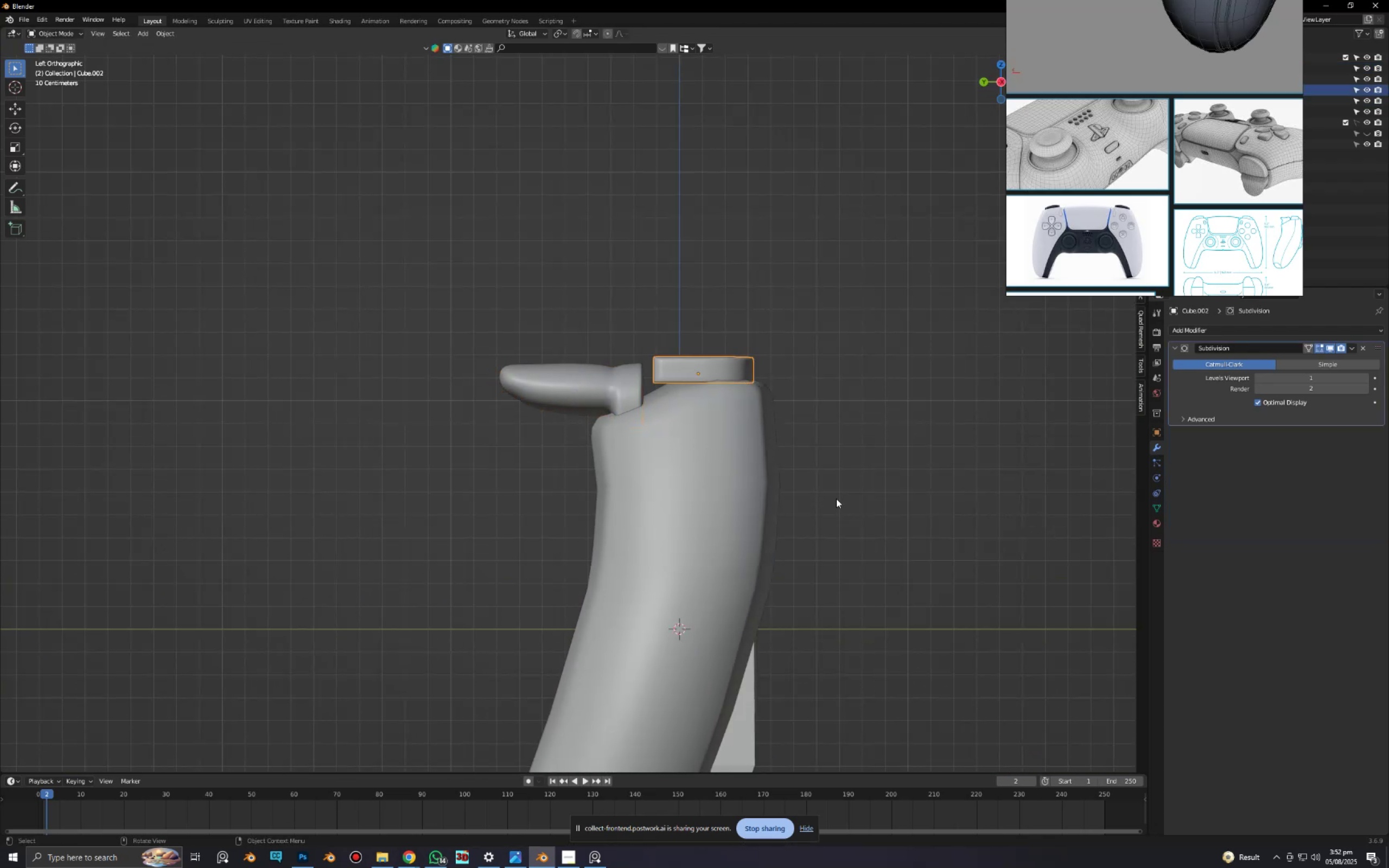 
scroll: coordinate [766, 408], scroll_direction: up, amount: 5.0
 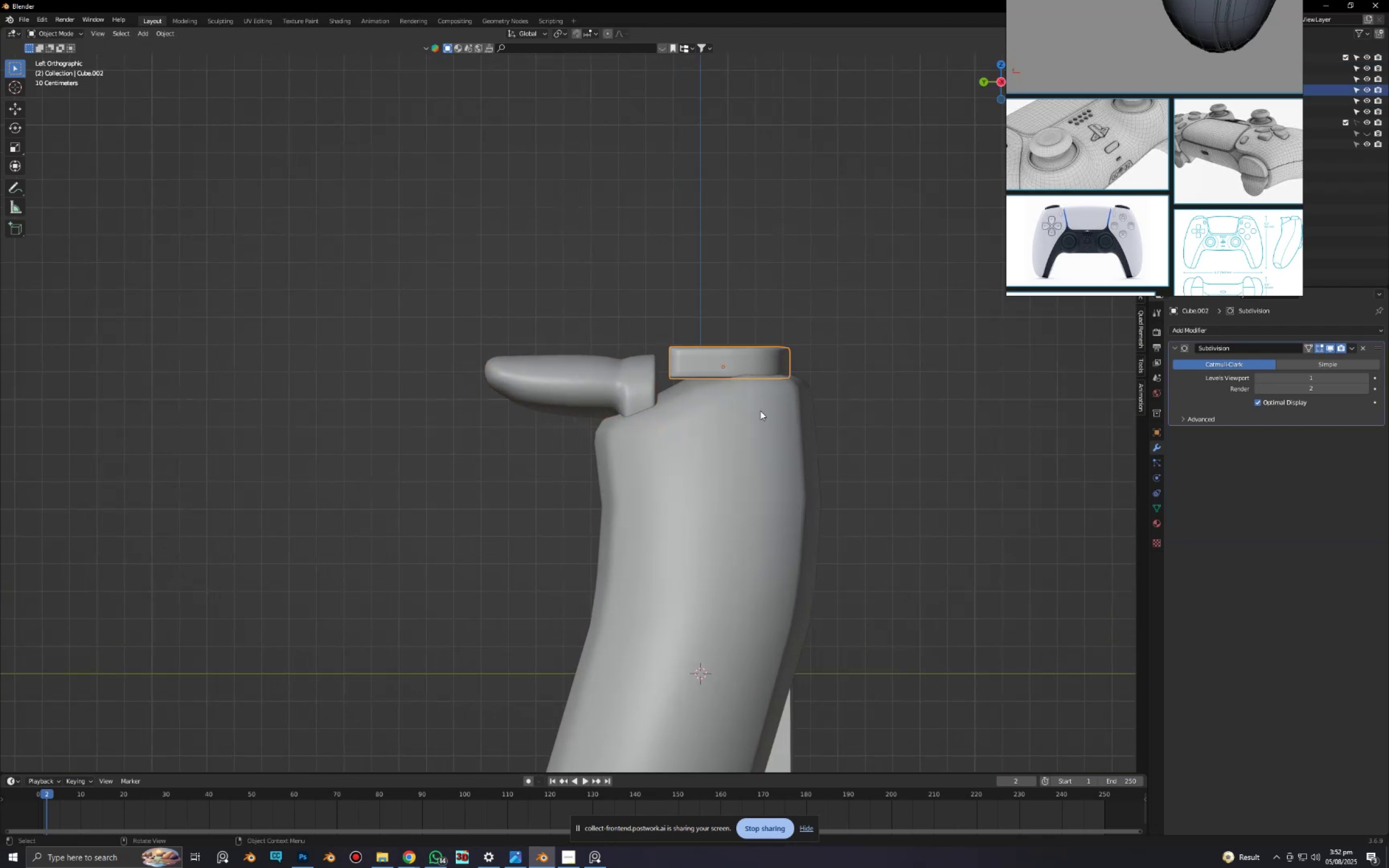 
hold_key(key=ShiftLeft, duration=0.55)
 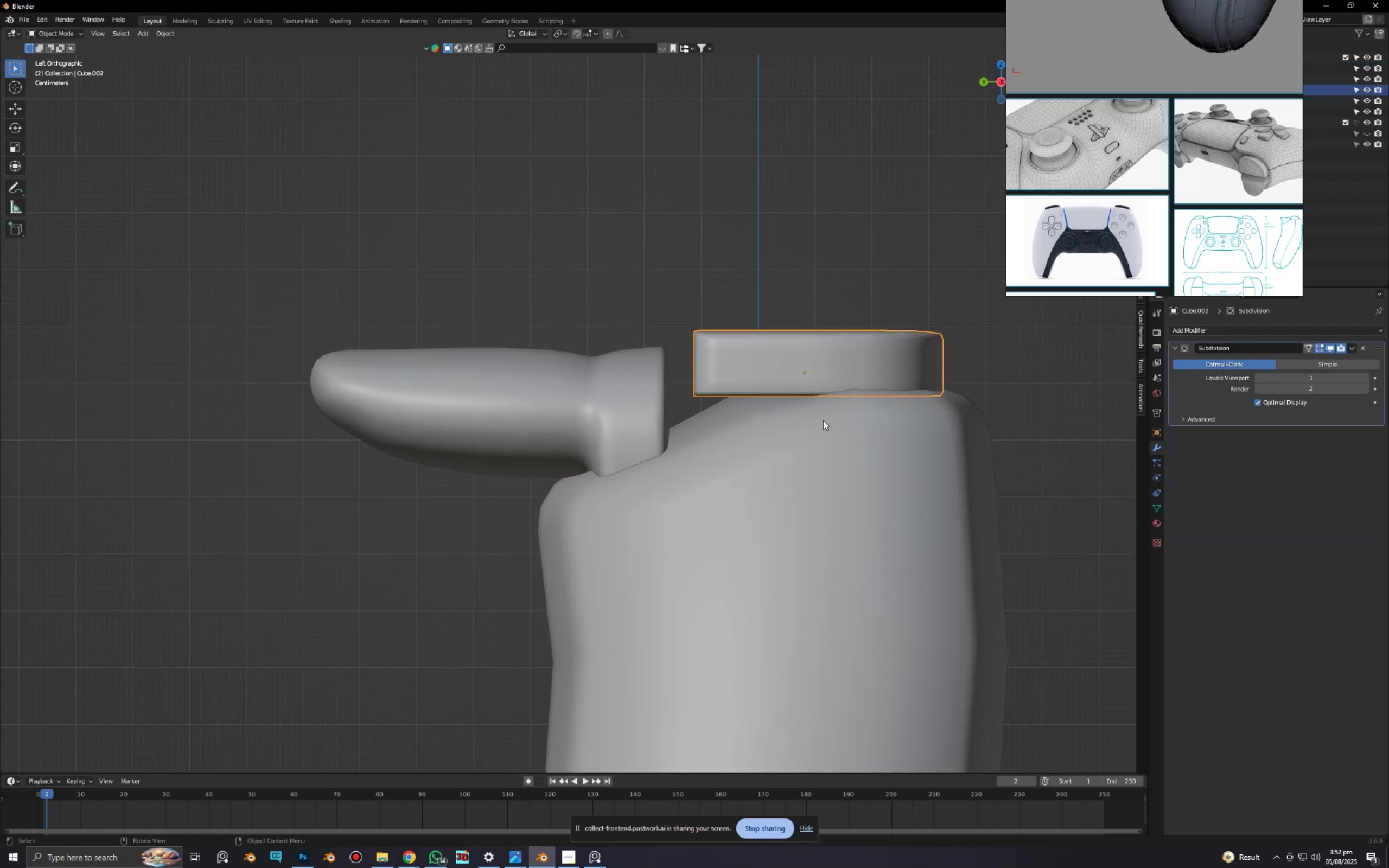 
left_click([823, 420])
 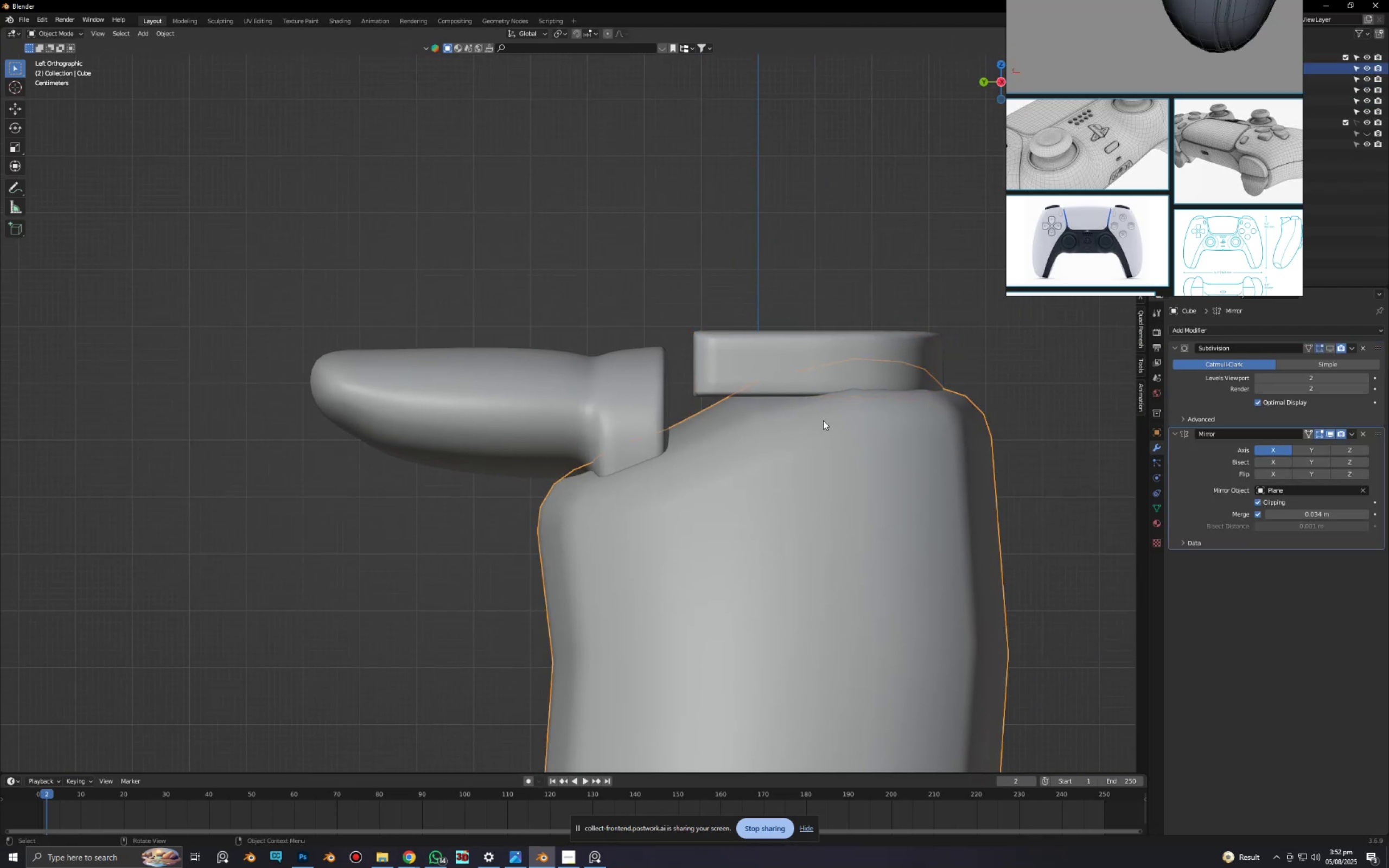 
key(Tab)
 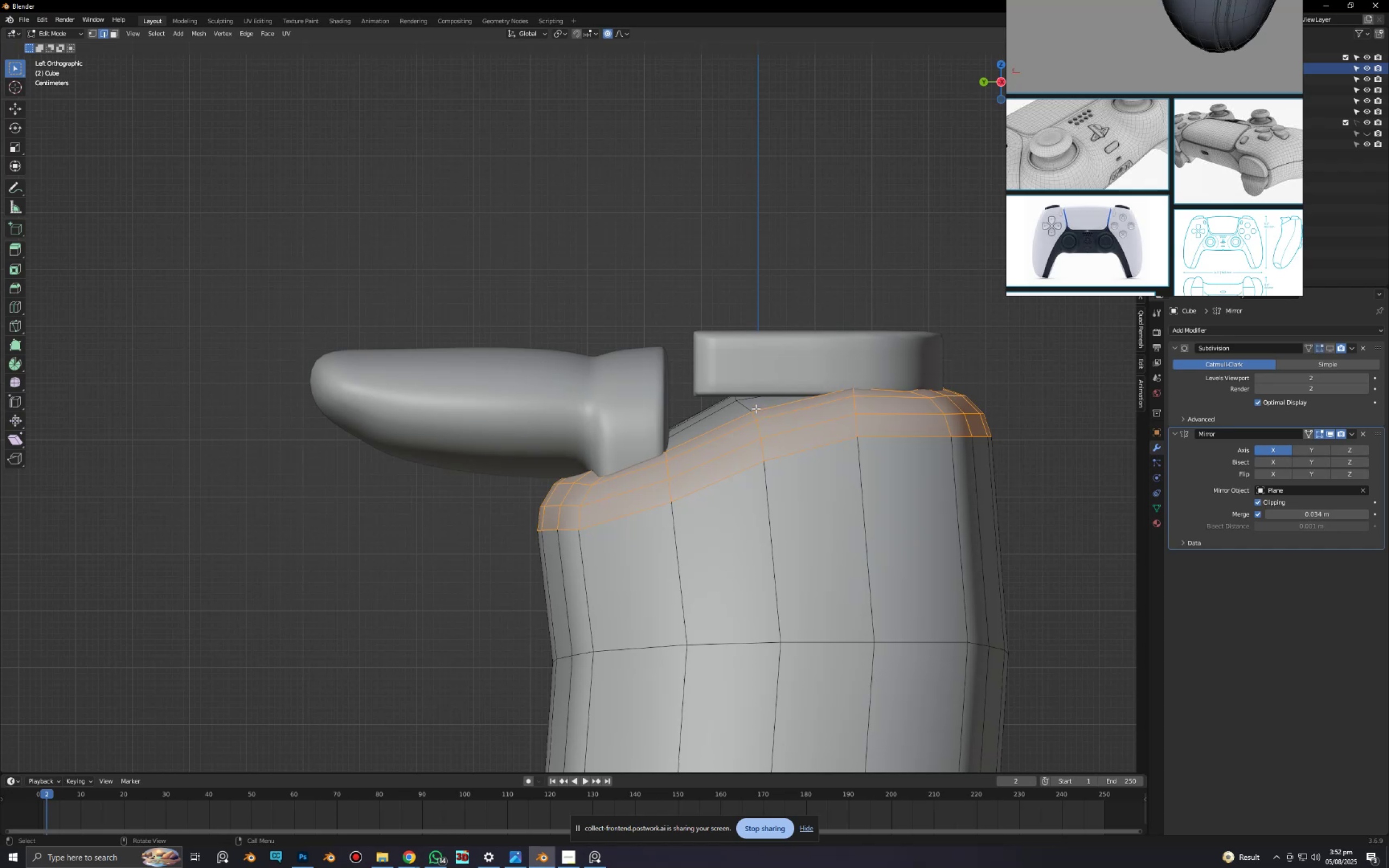 
left_click([745, 406])
 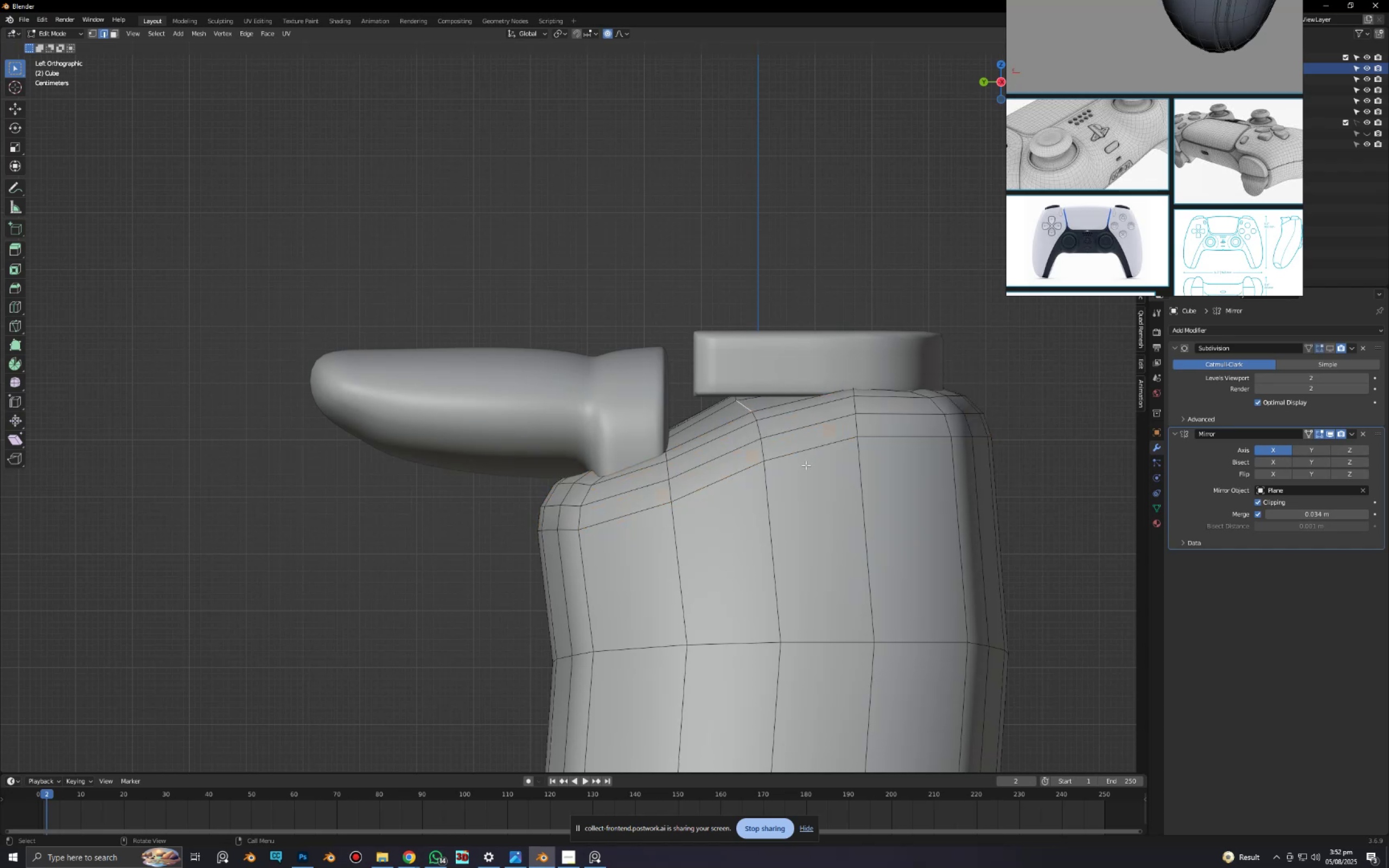 
type(gz)
 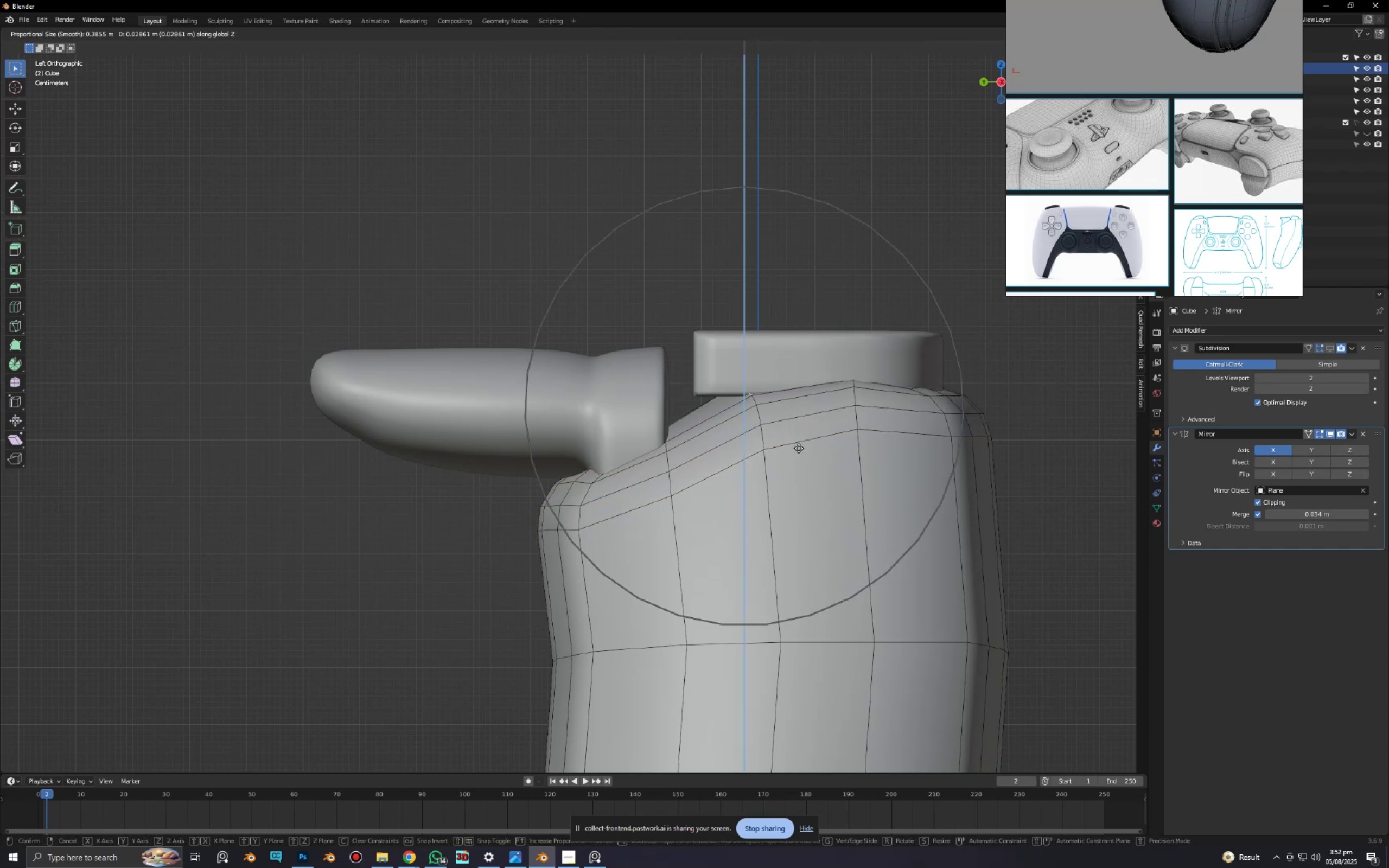 
left_click([799, 448])
 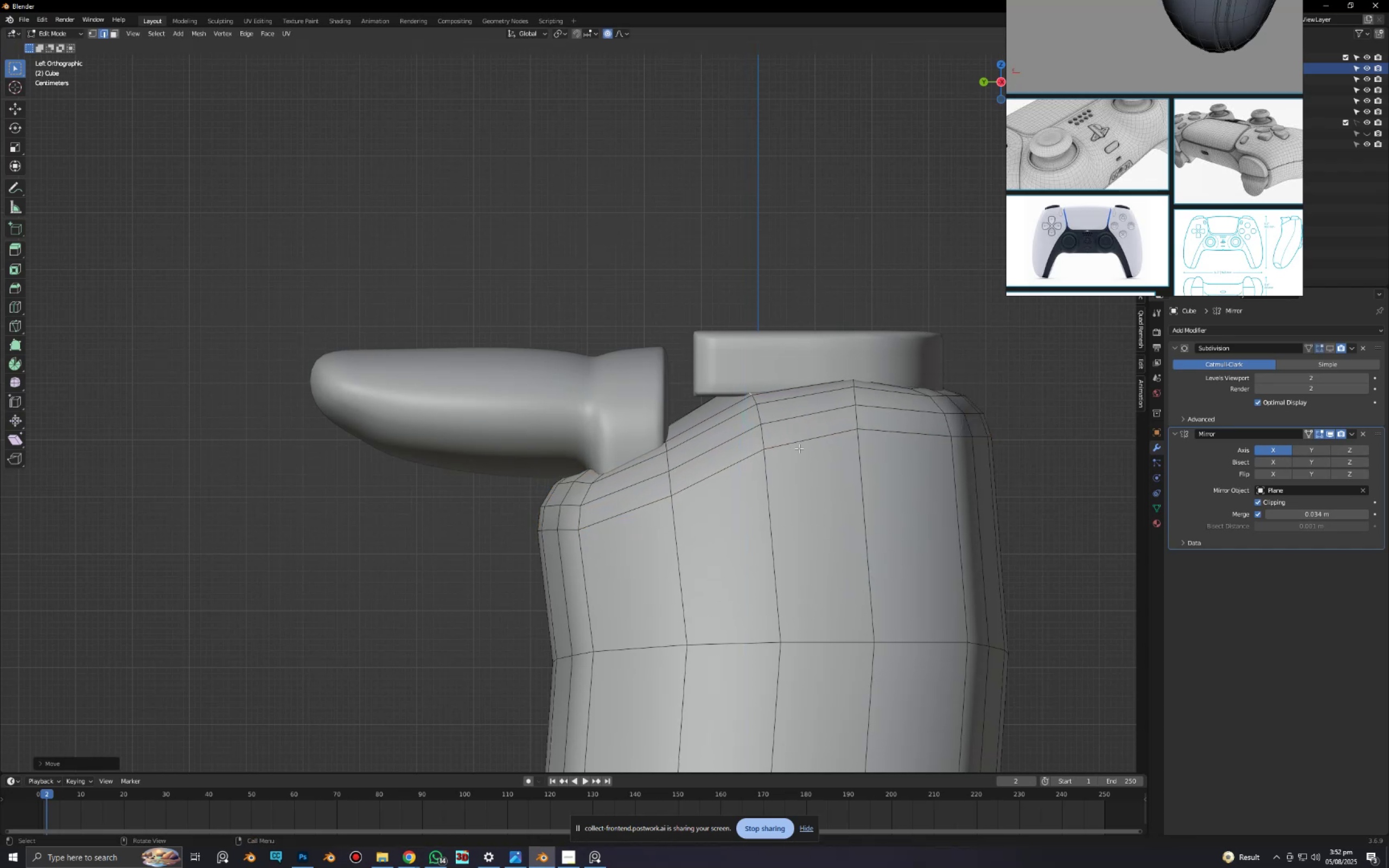 
type(gy)
 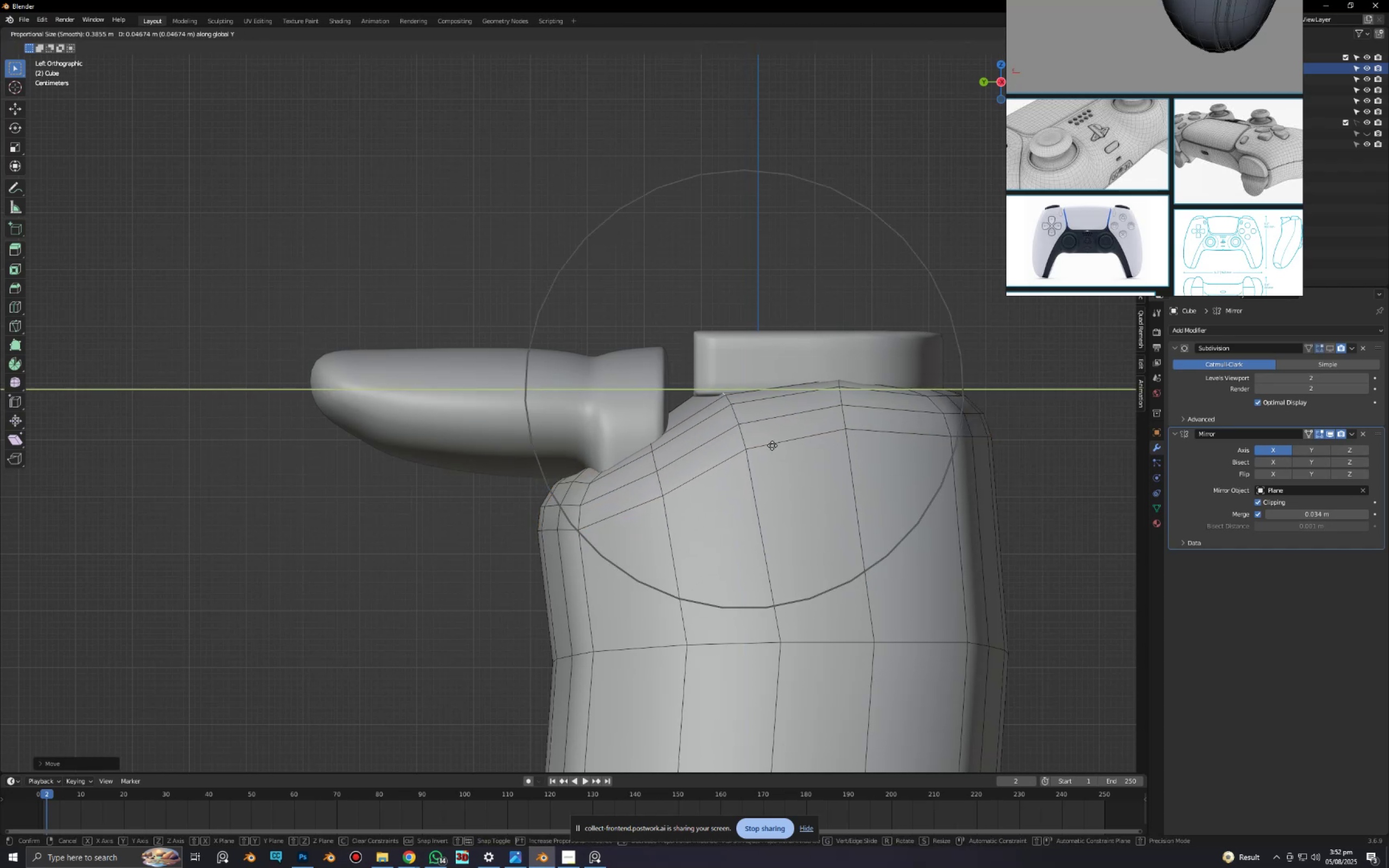 
left_click([772, 445])
 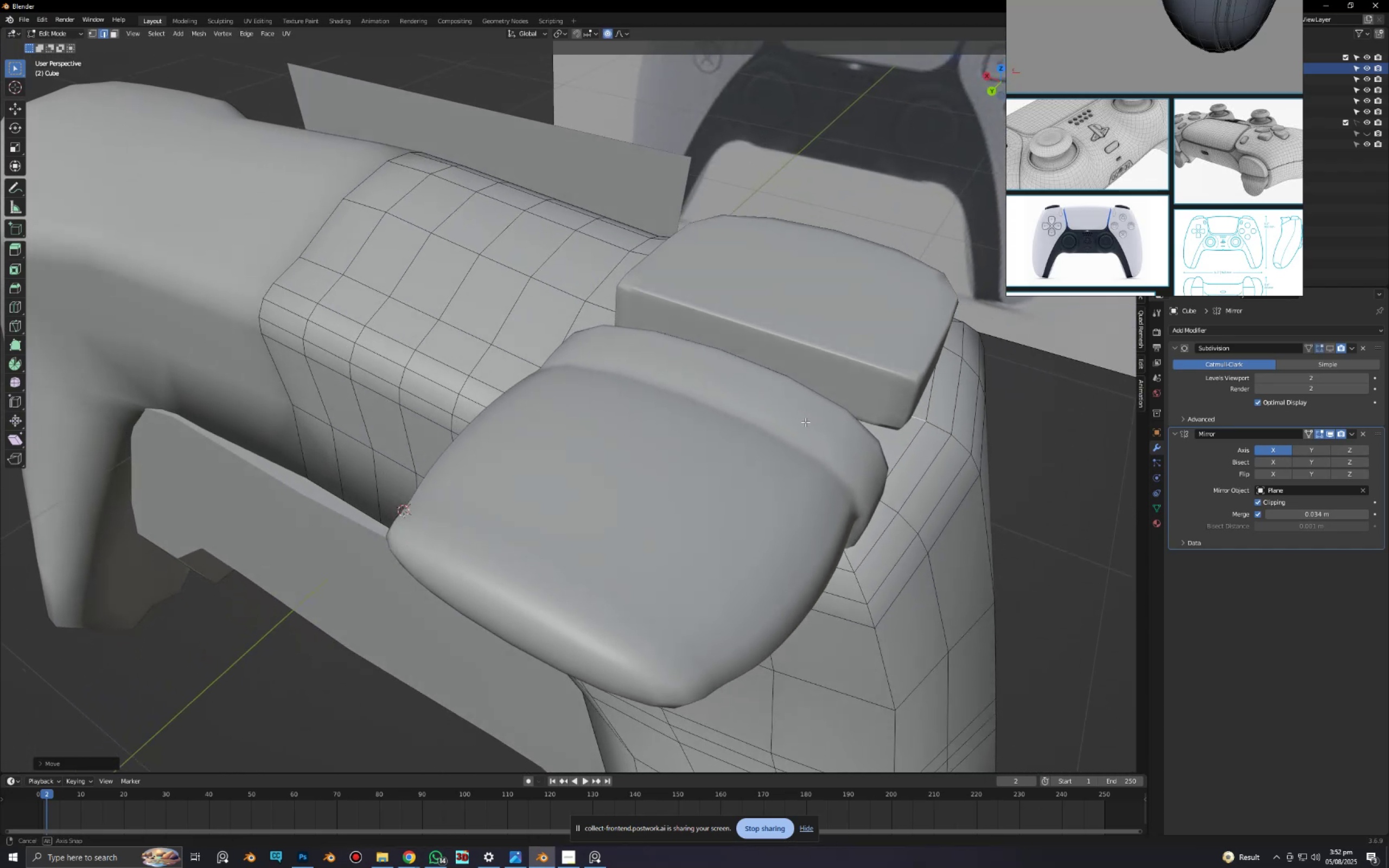 
key(Tab)
 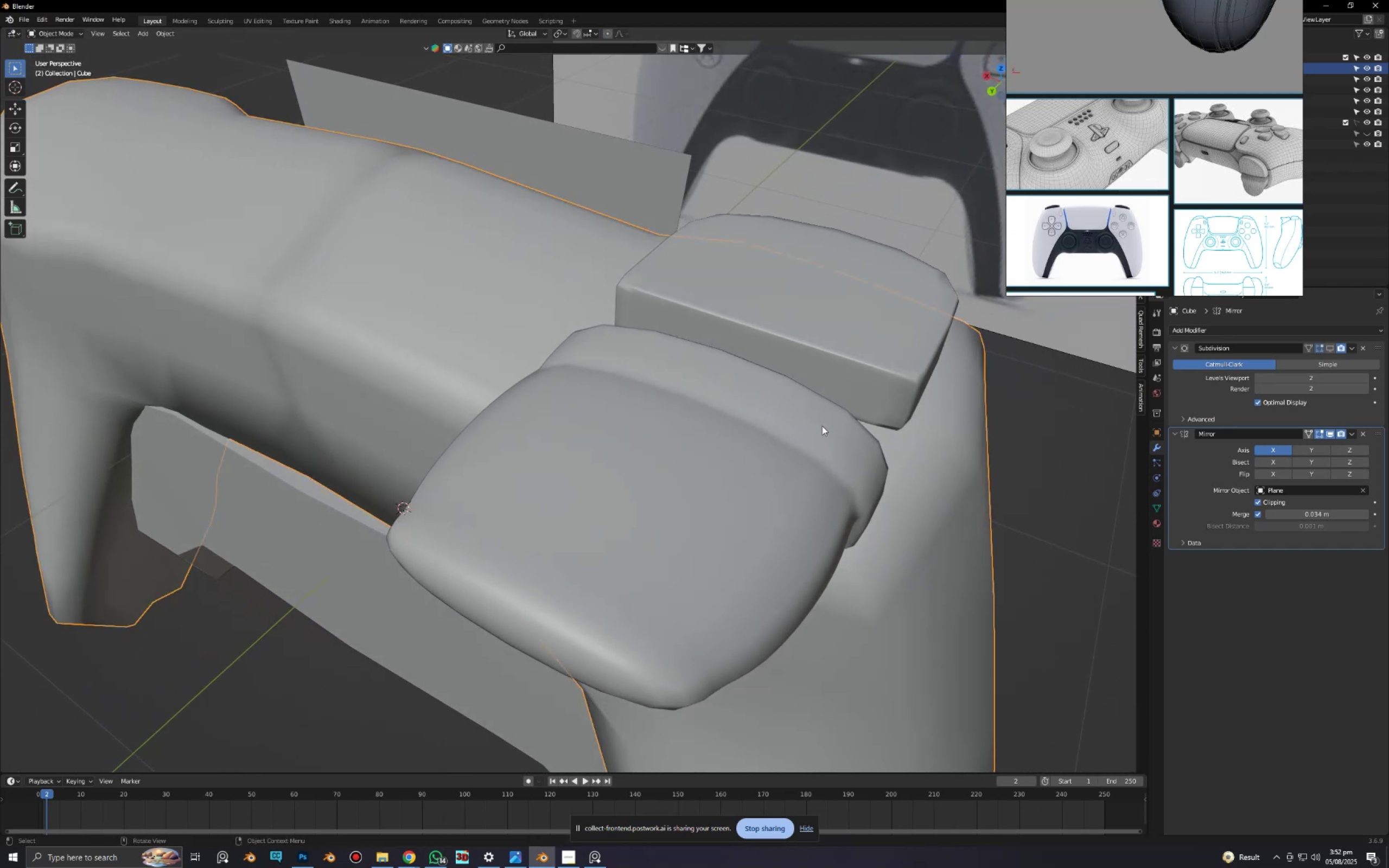 
scroll: coordinate [740, 470], scroll_direction: down, amount: 11.0
 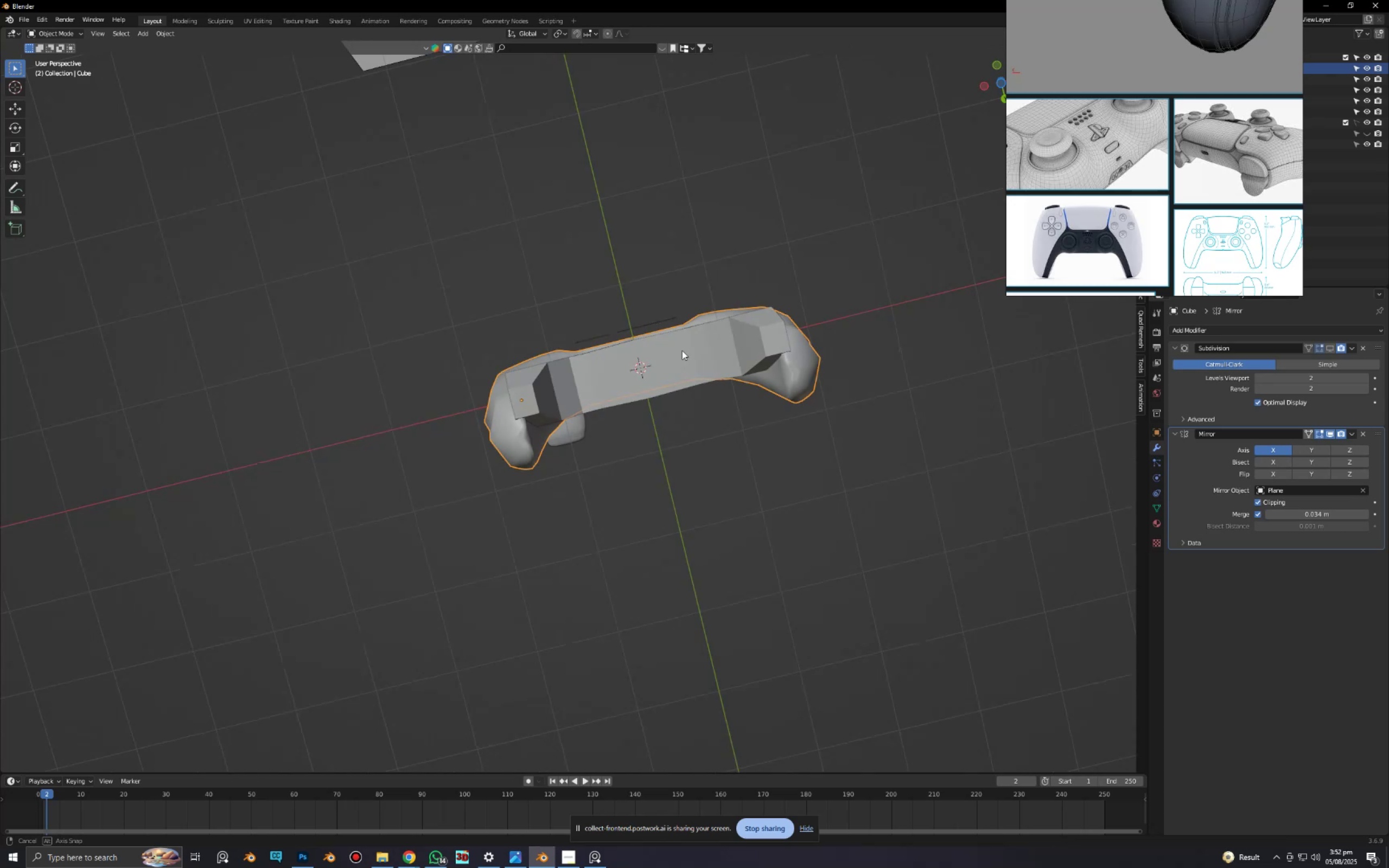 
left_click([718, 374])
 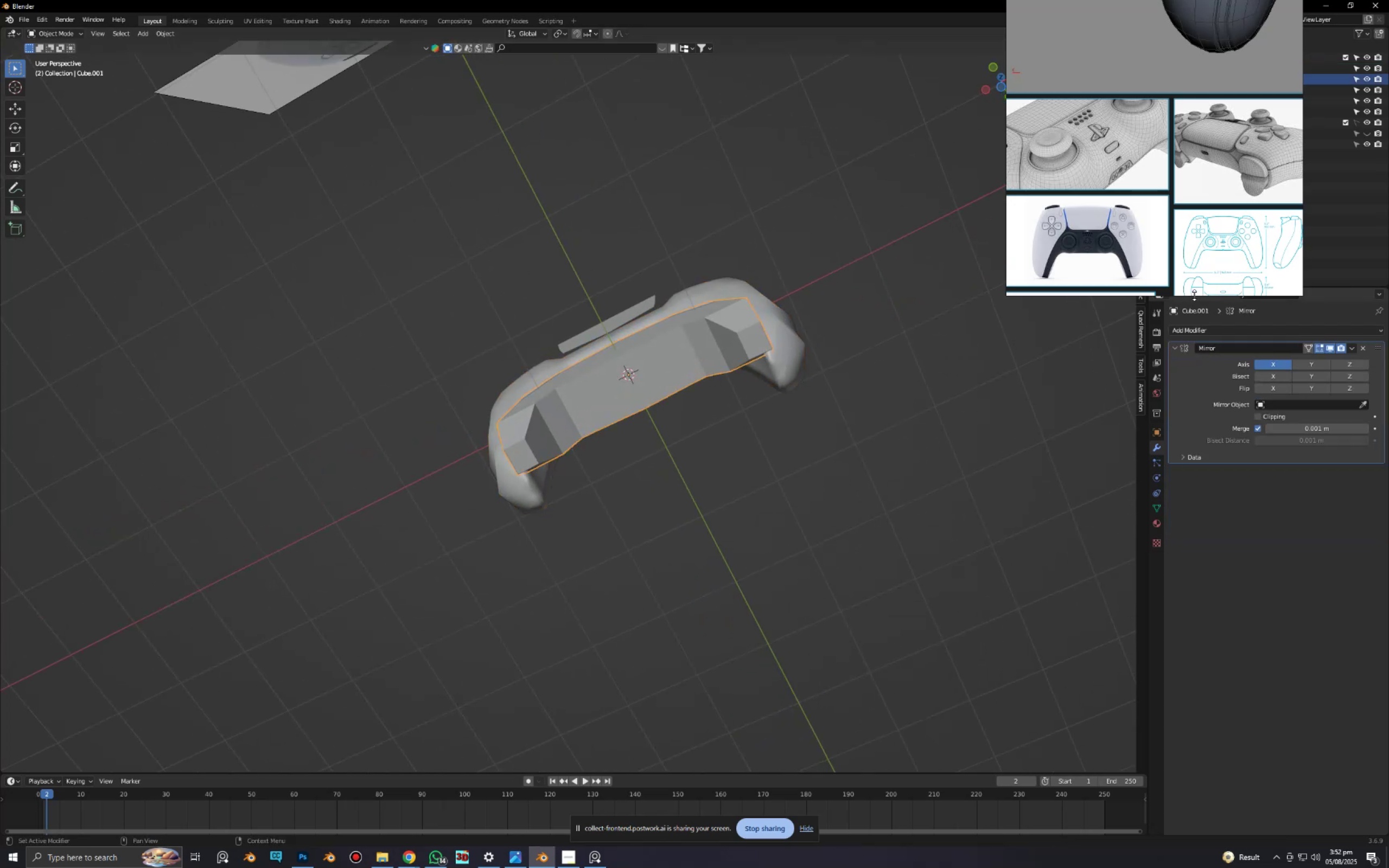 
left_click([1211, 327])
 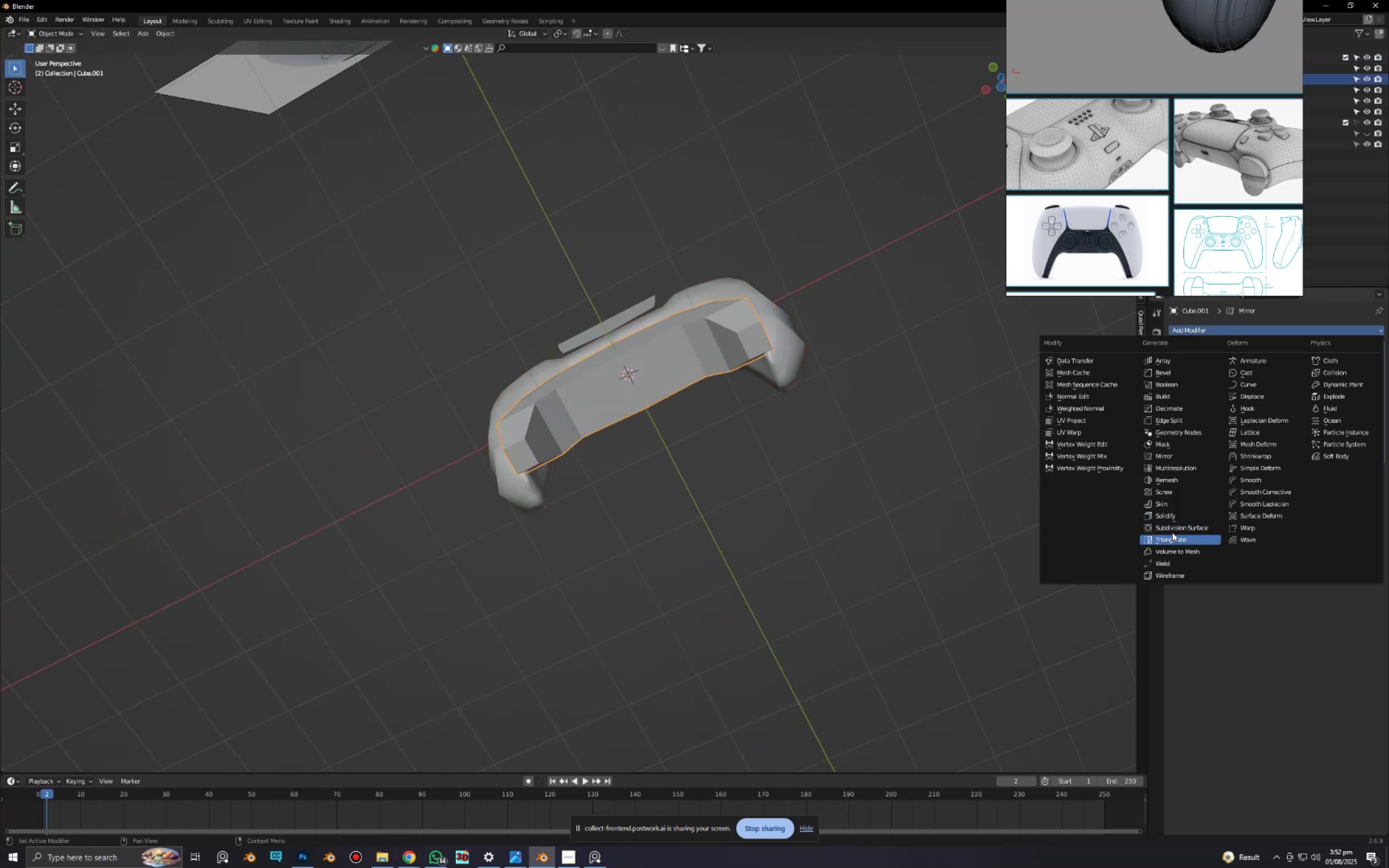 
left_click([1173, 532])
 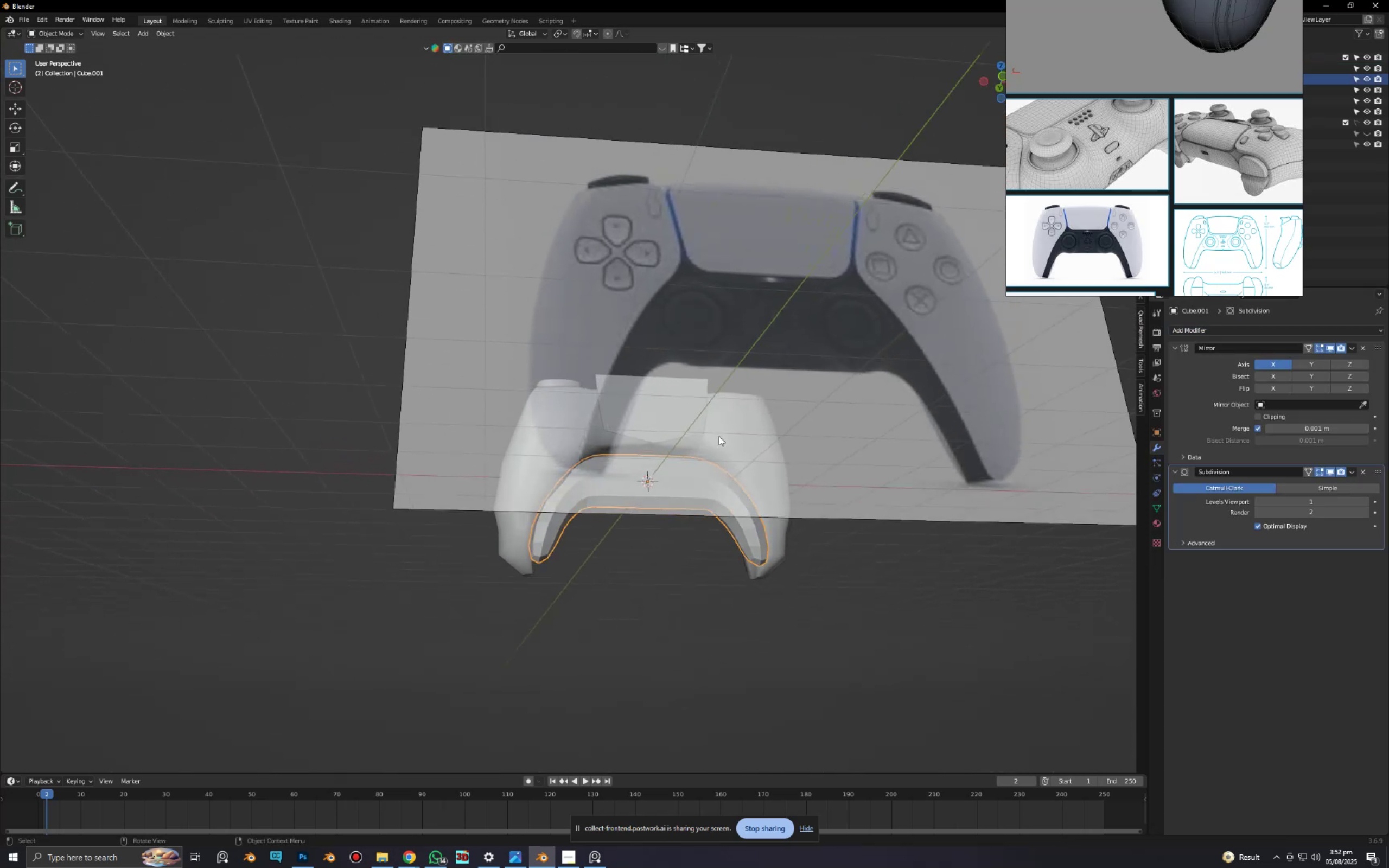 
scroll: coordinate [706, 478], scroll_direction: up, amount: 5.0
 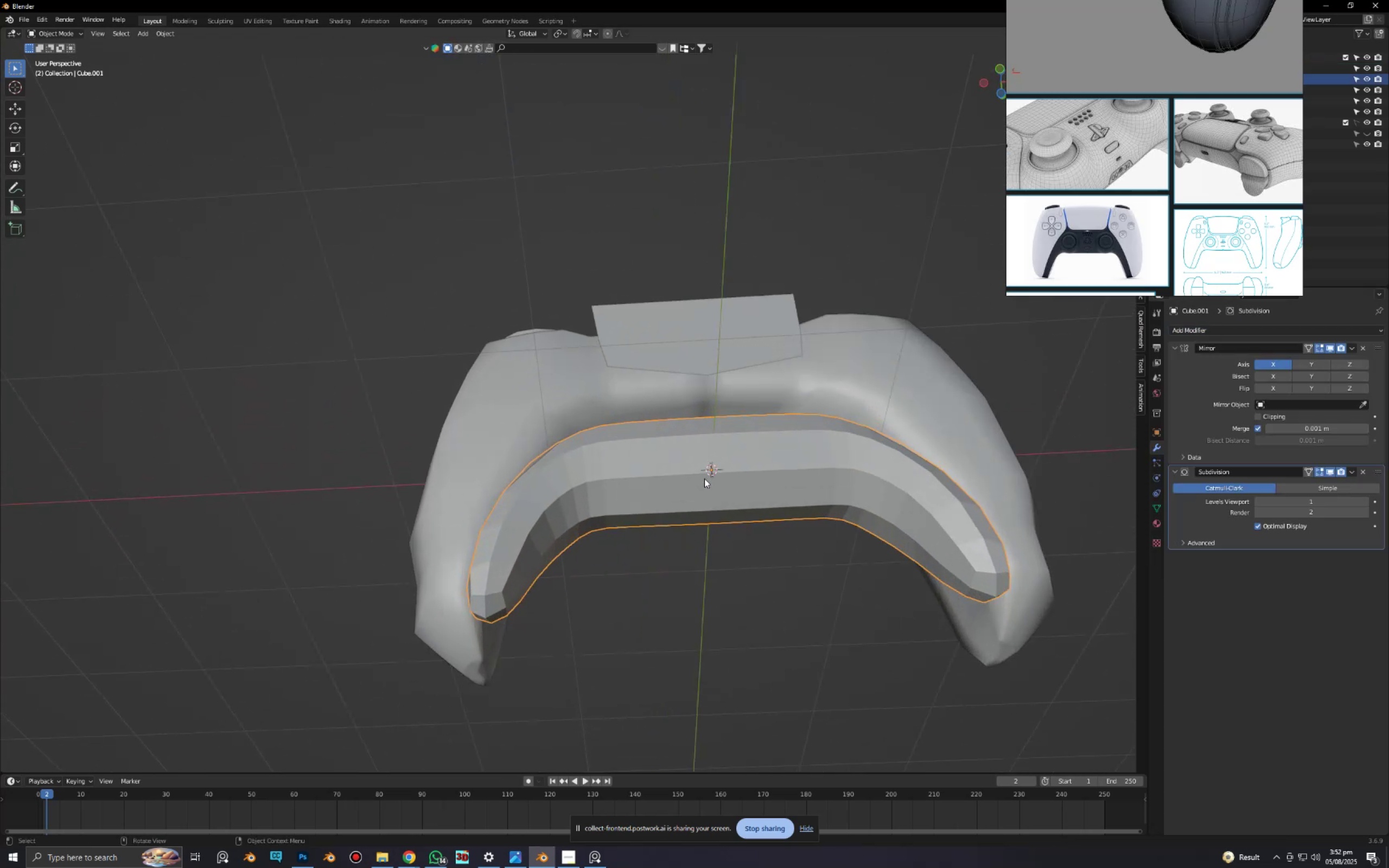 
hold_key(key=ShiftLeft, duration=0.39)
 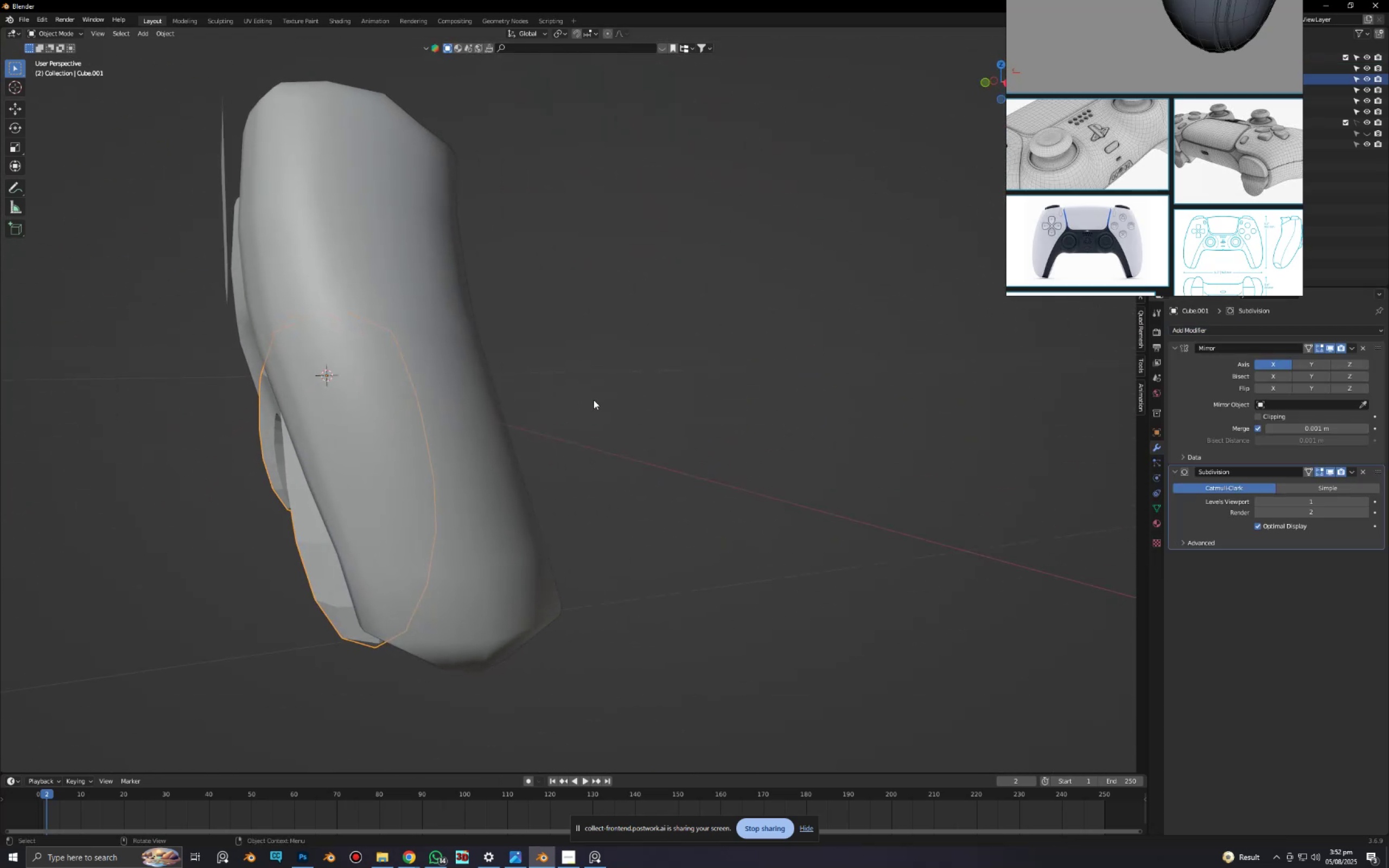 
key(Alt+AltLeft)
 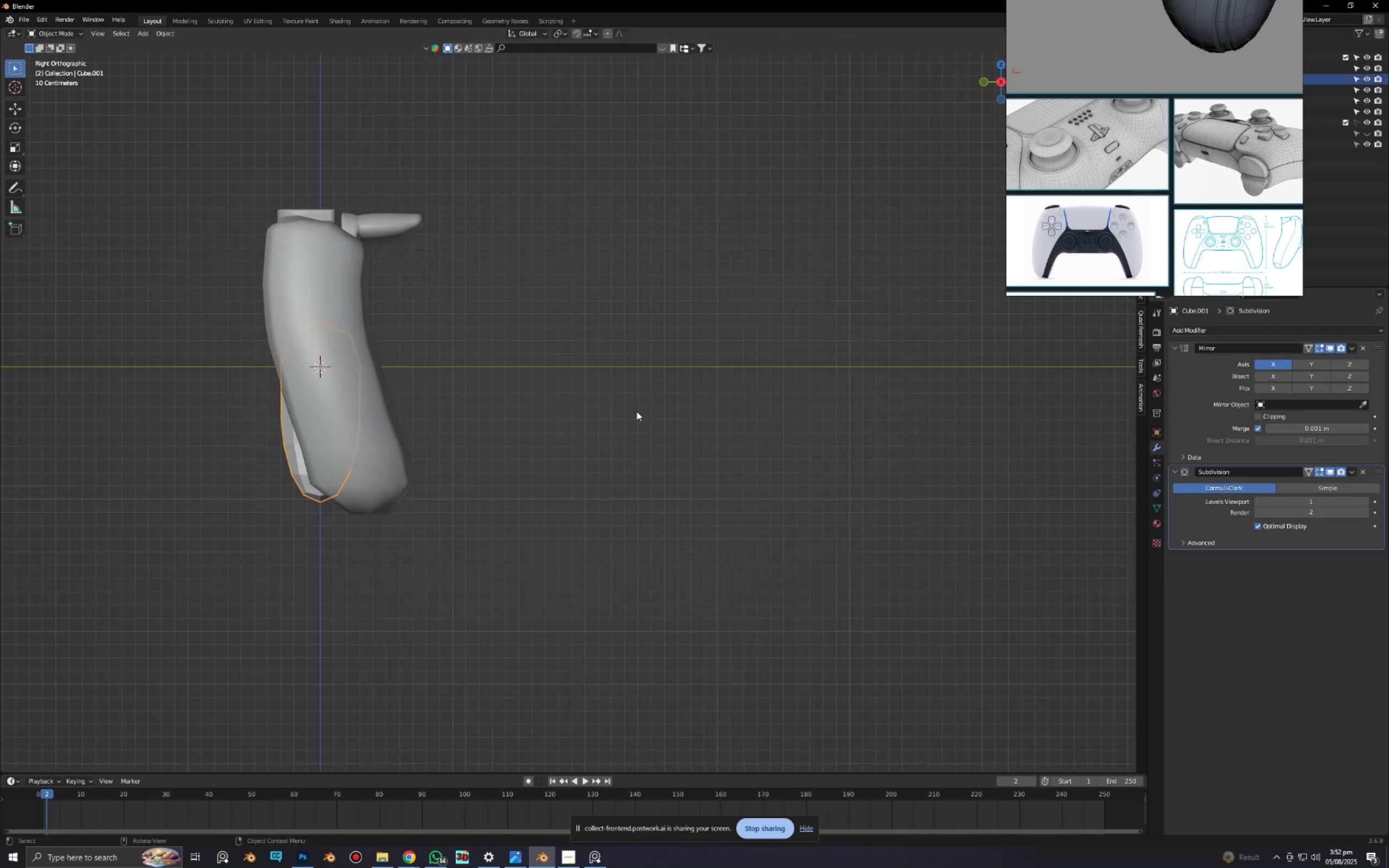 
key(Tab)
 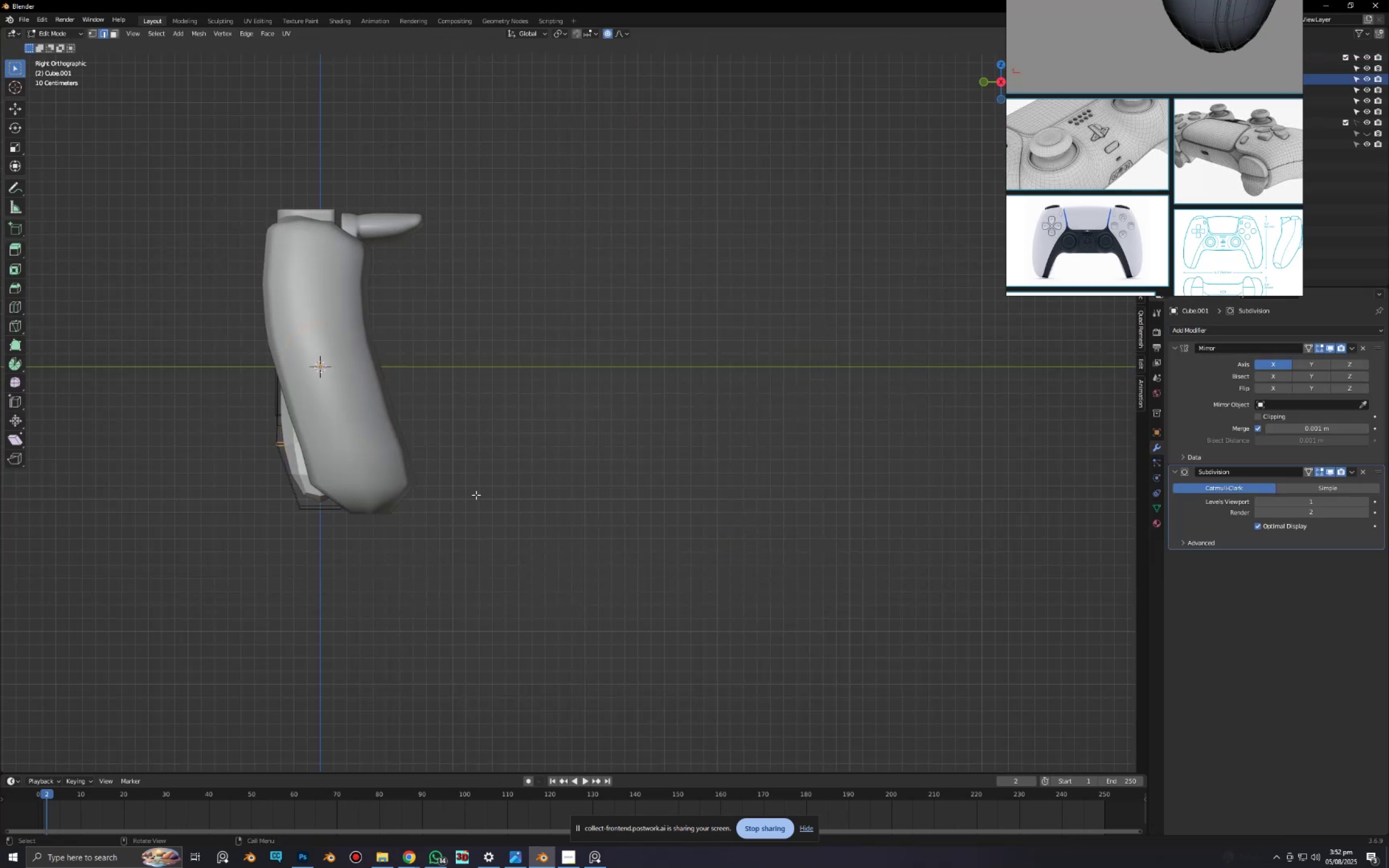 
scroll: coordinate [254, 472], scroll_direction: up, amount: 1.0
 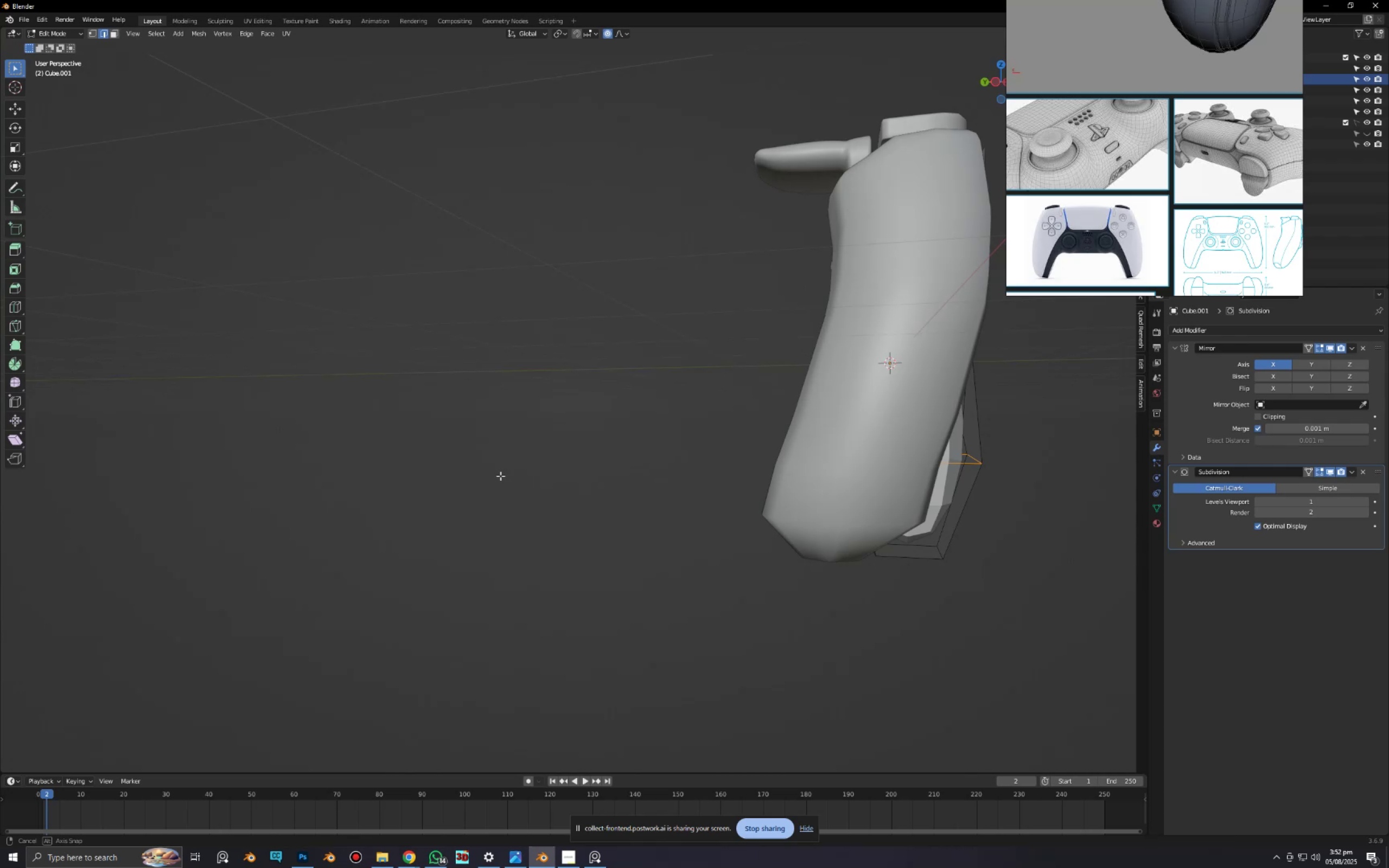 
key(Alt+AltLeft)
 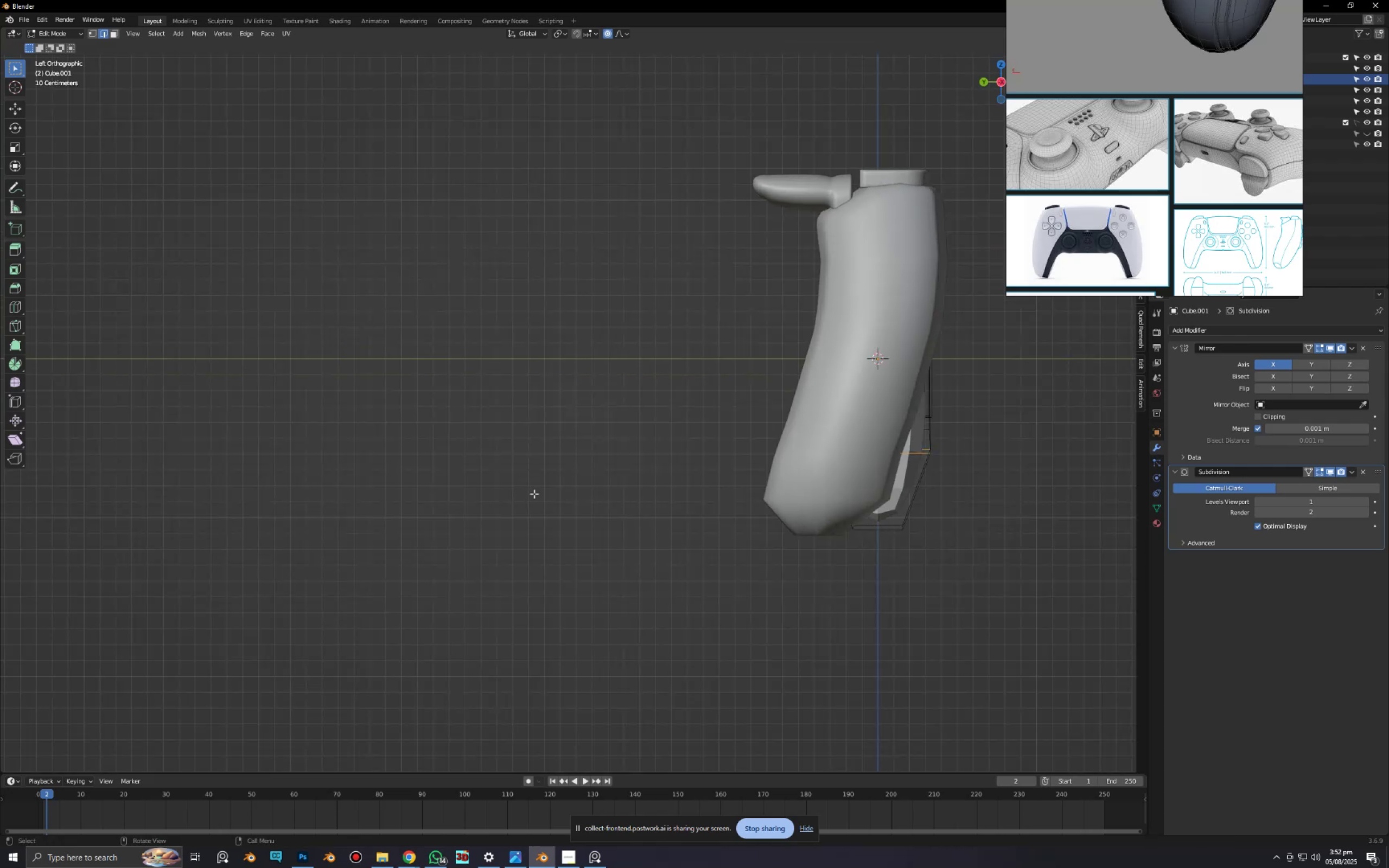 
key(1)
 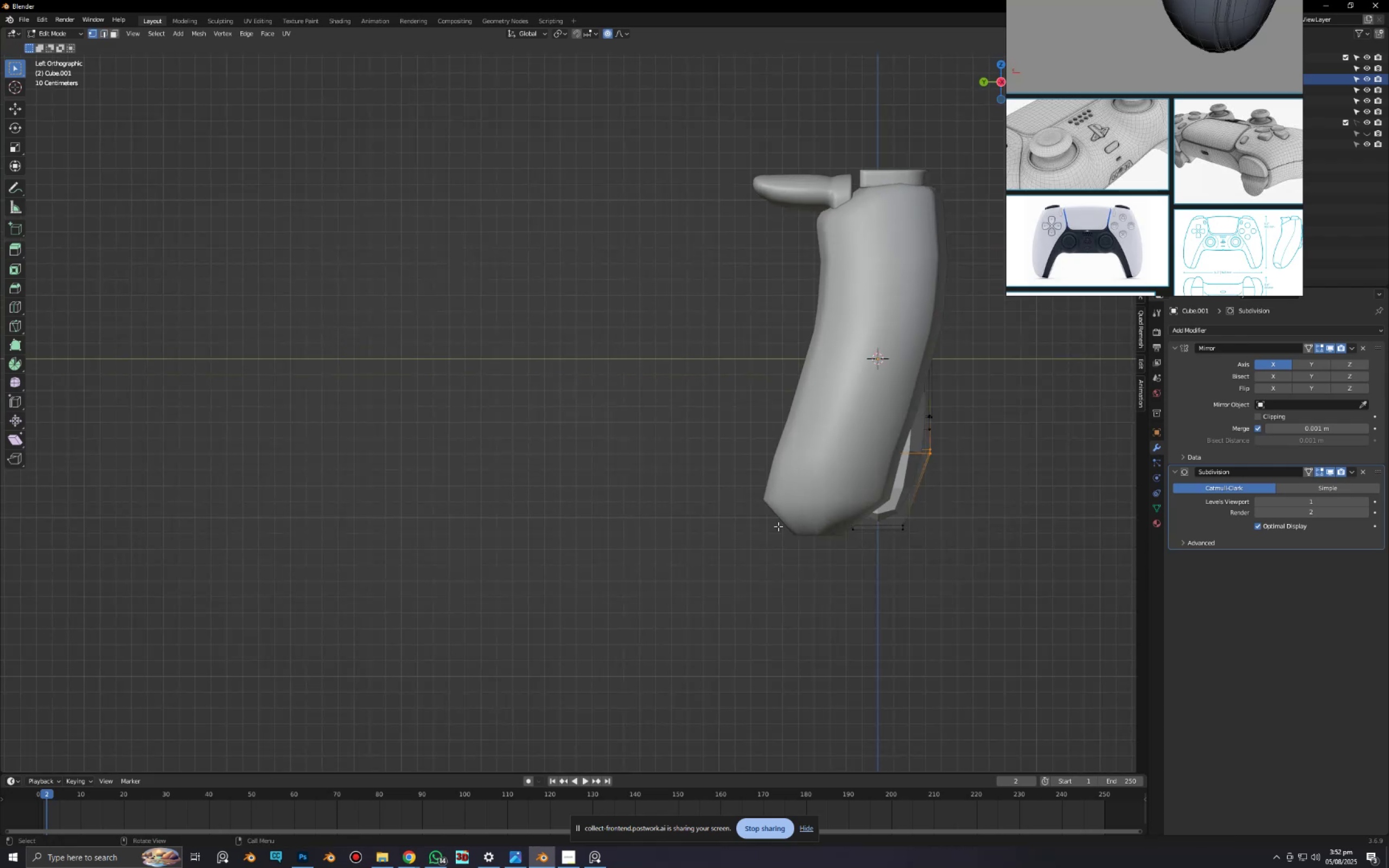 
key(Alt+AltLeft)
 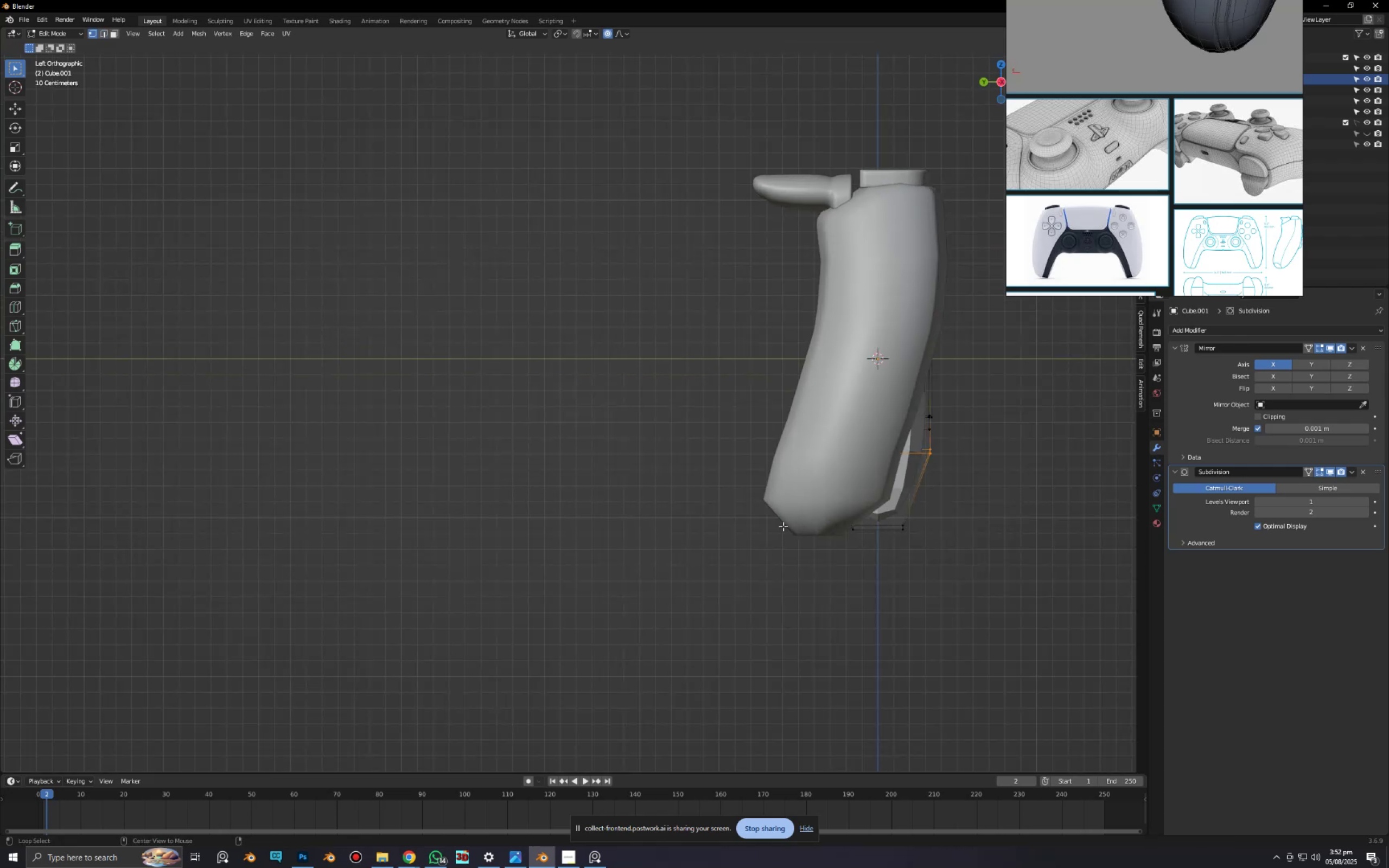 
key(Alt+Z)
 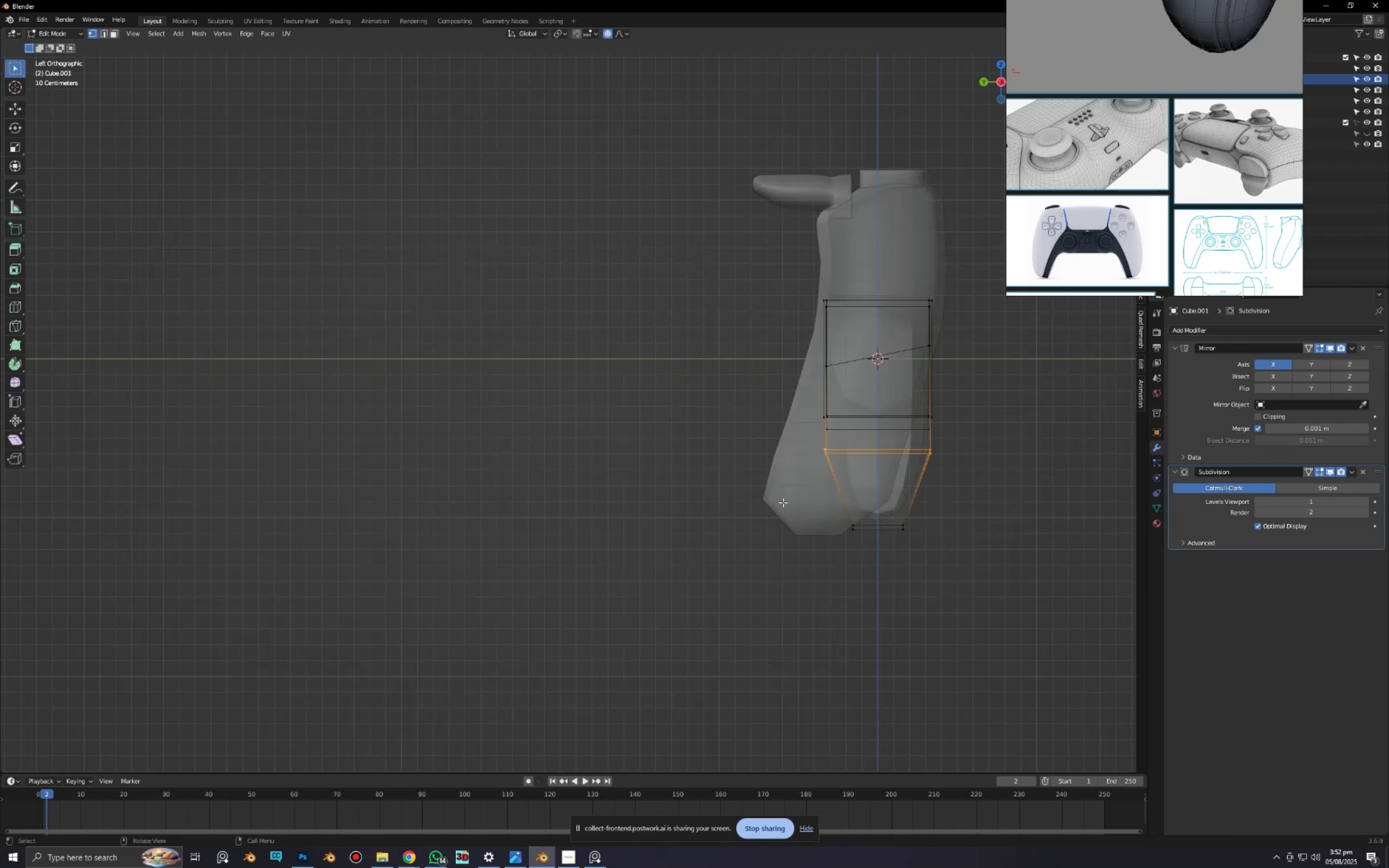 
left_click_drag(start_coordinate=[791, 499], to_coordinate=[1011, 589])
 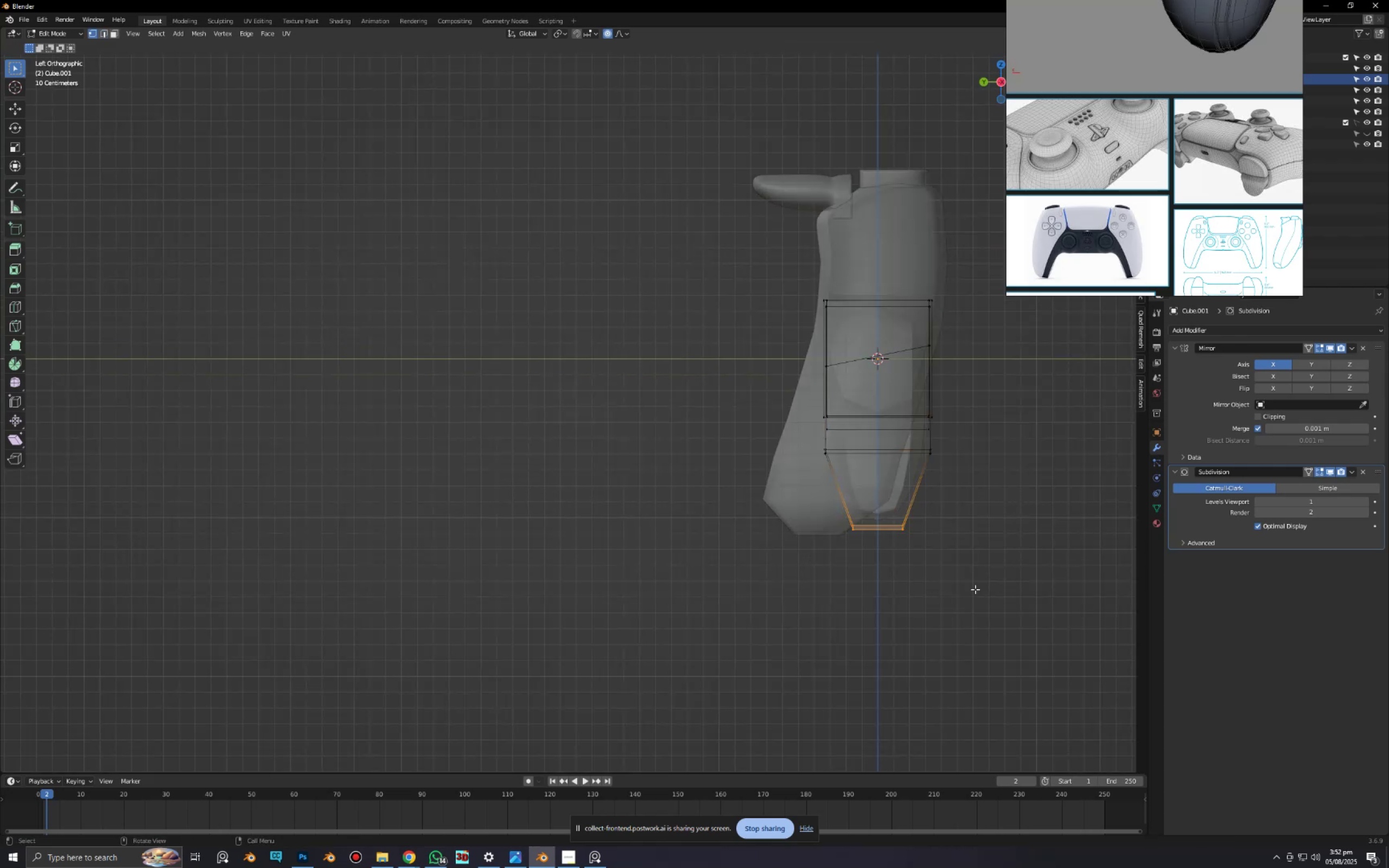 
key(Alt+AltLeft)
 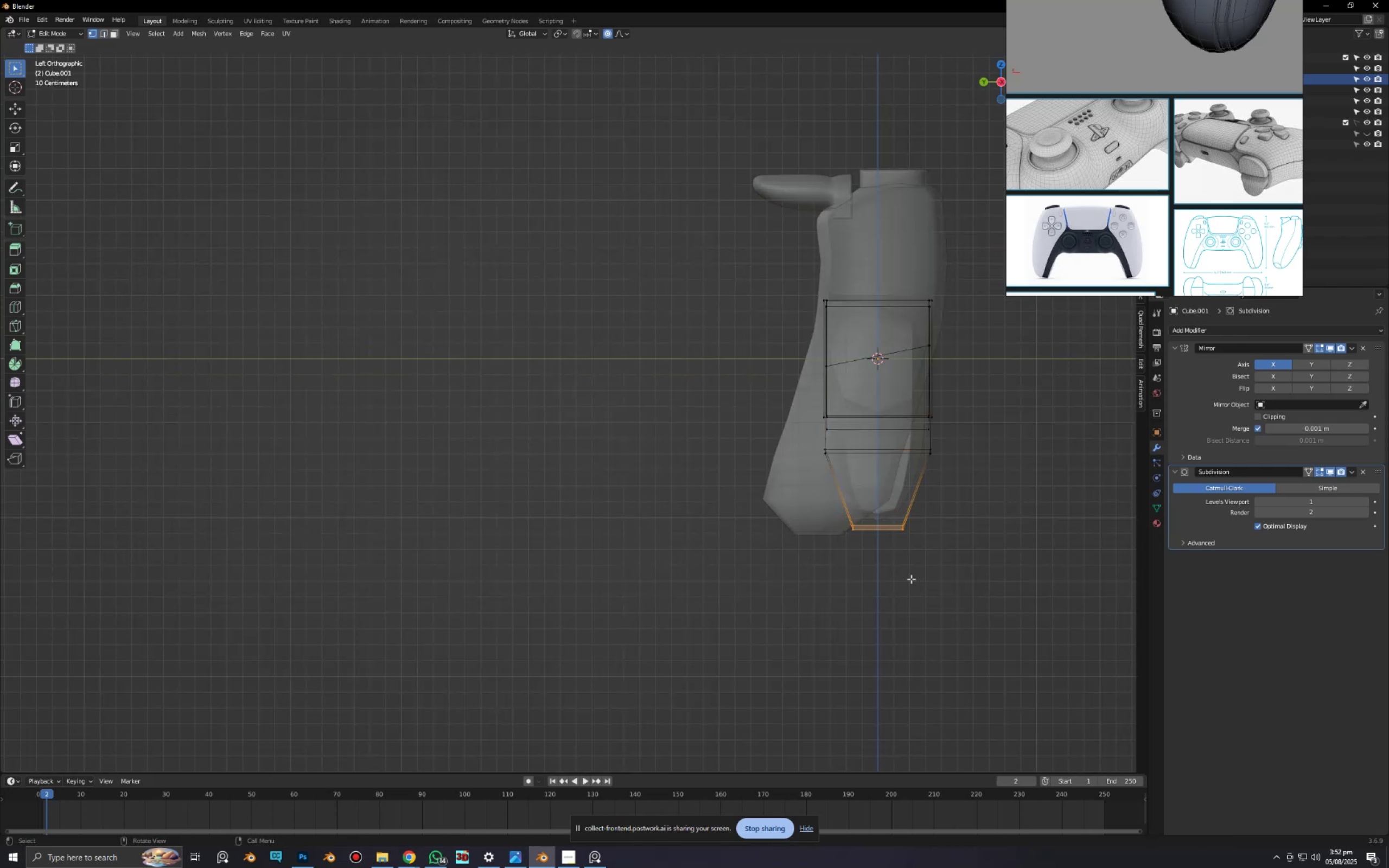 
type(zgy)
 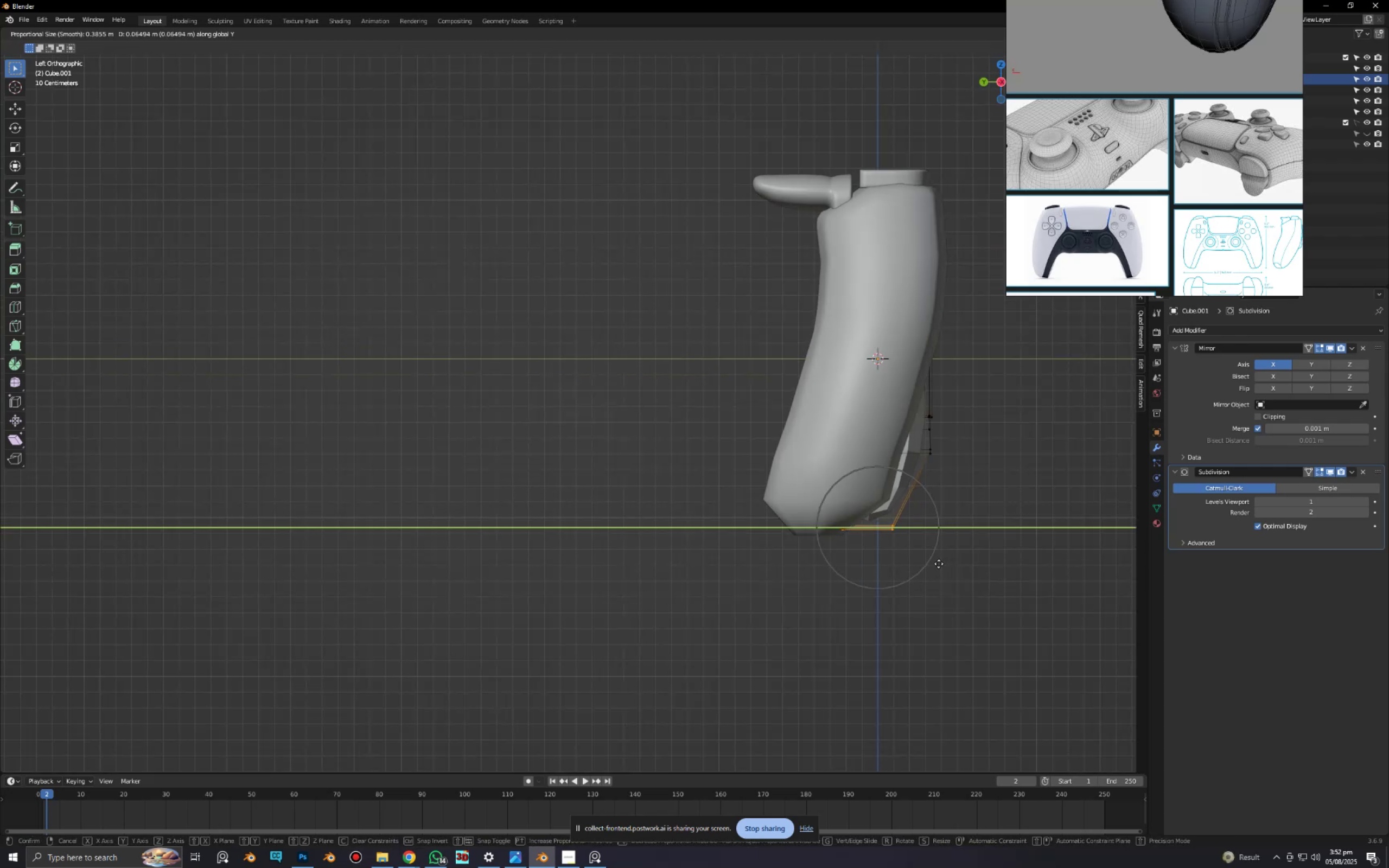 
scroll: coordinate [902, 552], scroll_direction: down, amount: 15.0
 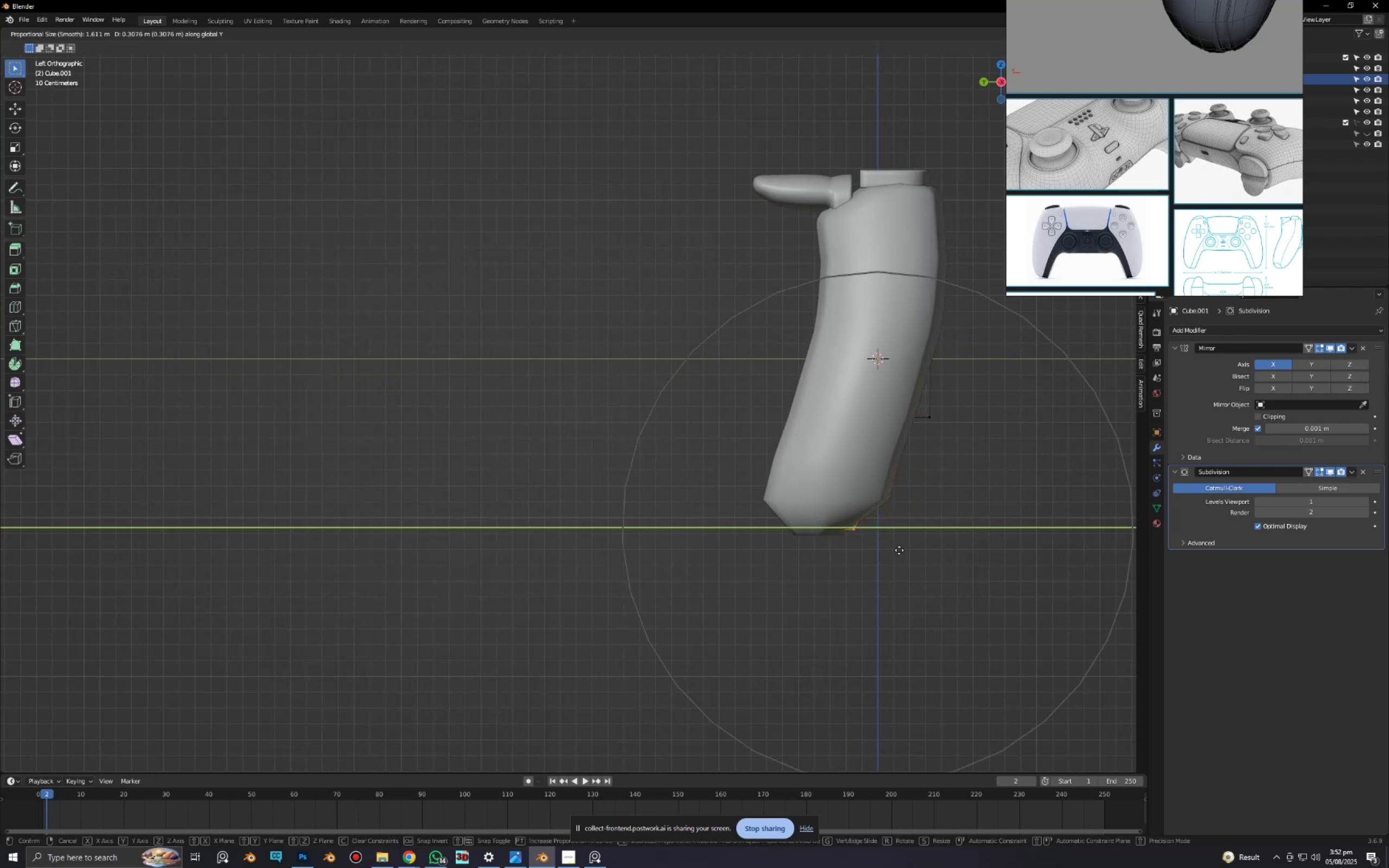 
scroll: coordinate [898, 550], scroll_direction: down, amount: 4.0
 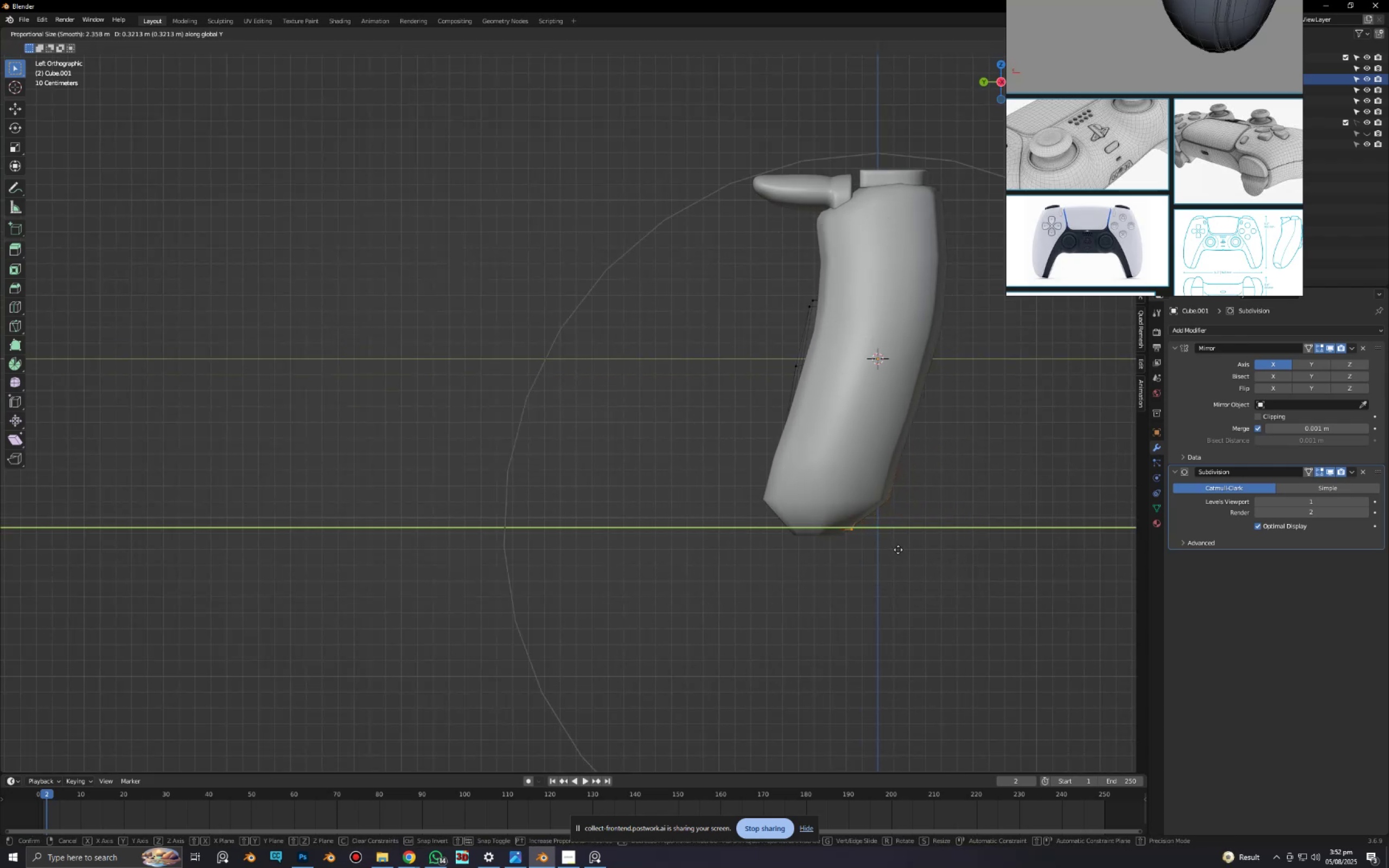 
scroll: coordinate [898, 550], scroll_direction: up, amount: 1.0
 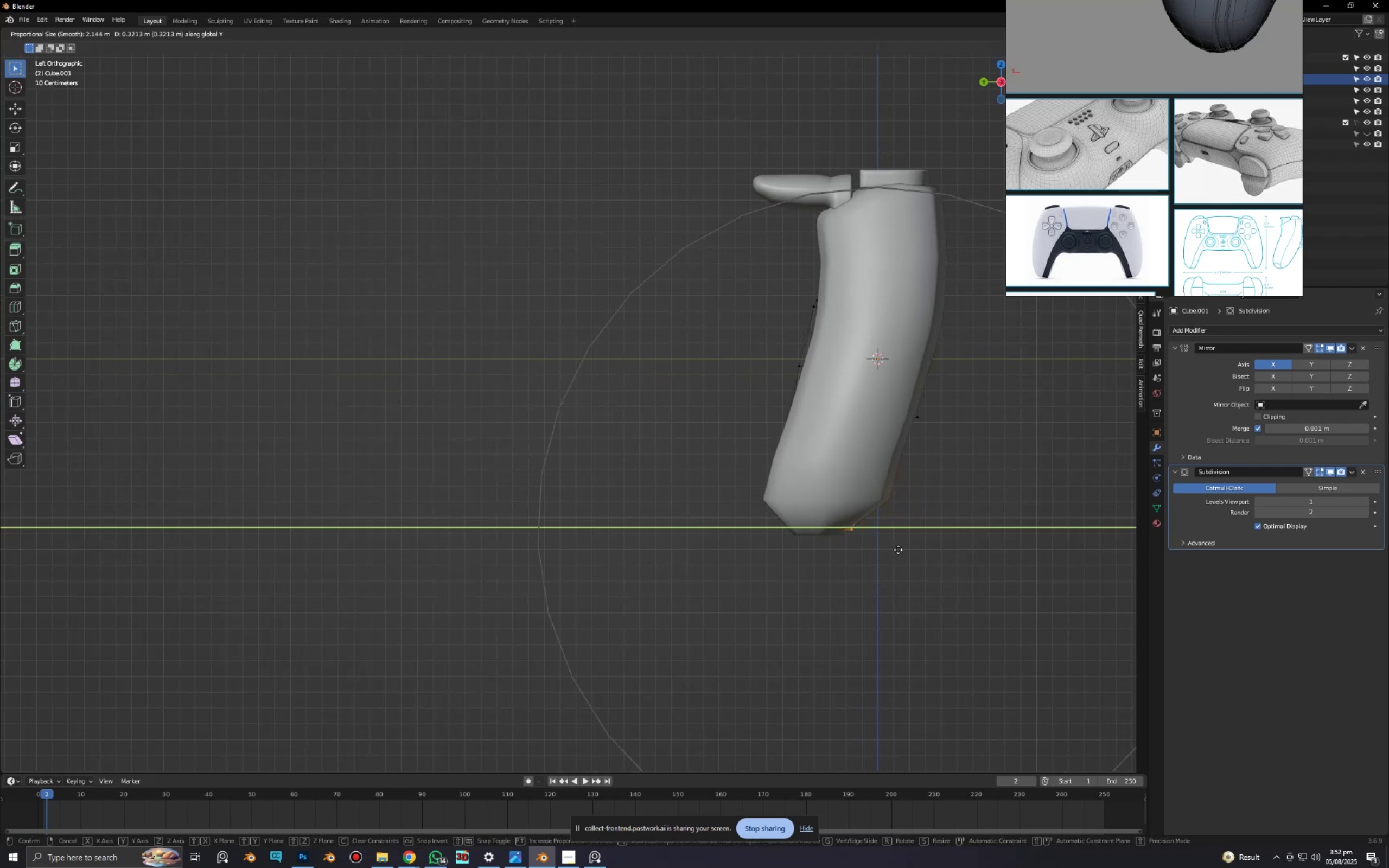 
left_click([898, 550])
 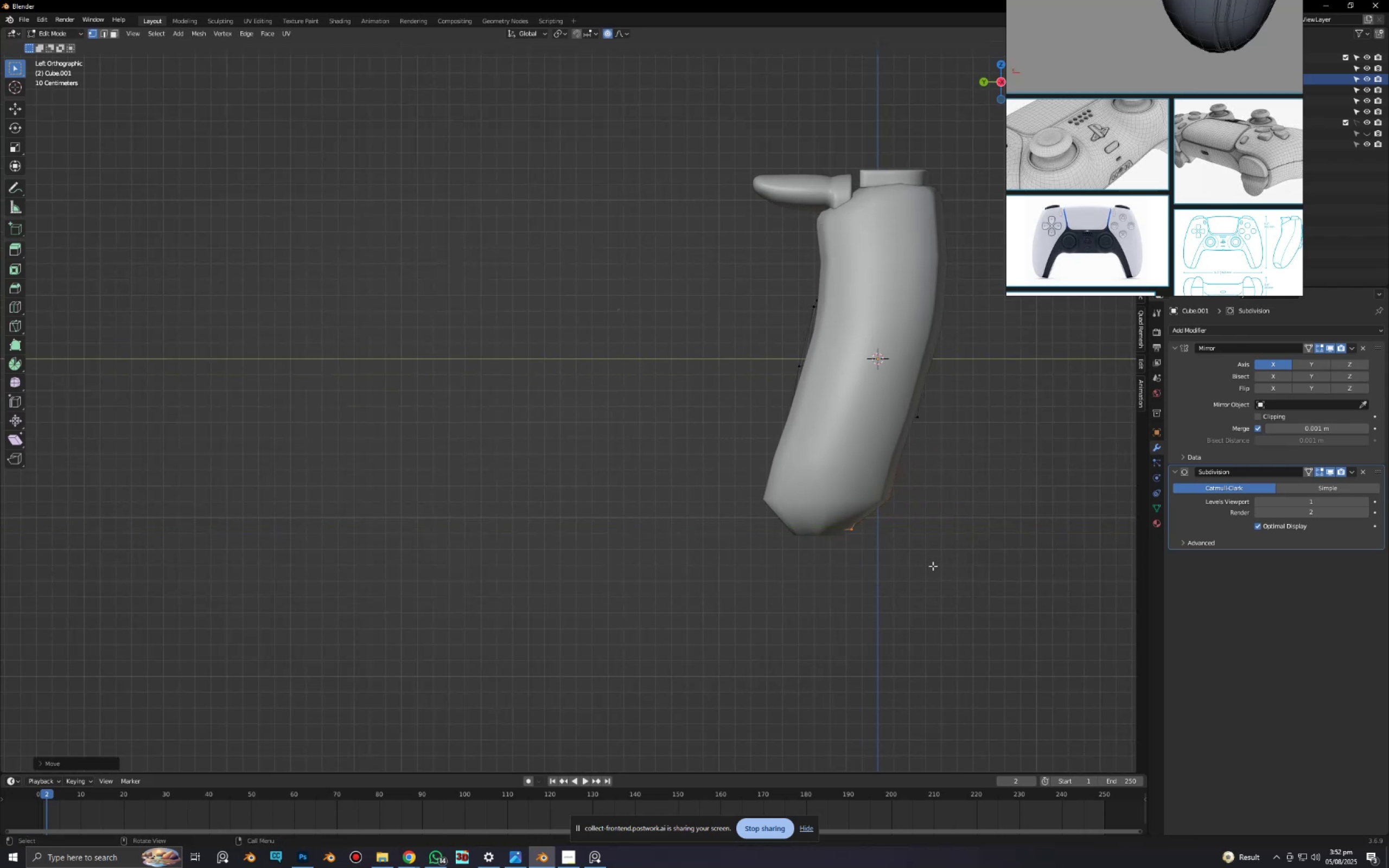 
key(Tab)
 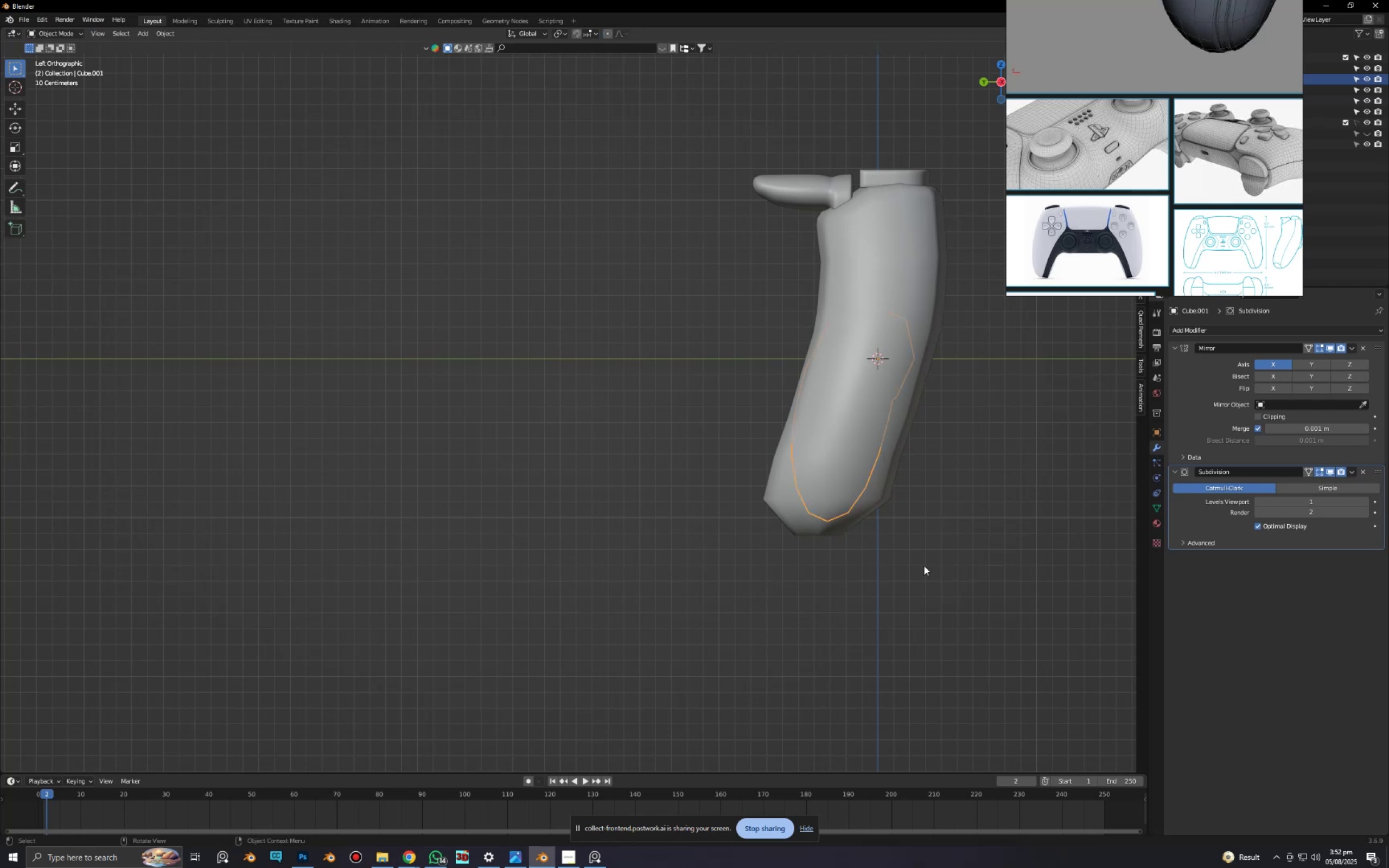 
scroll: coordinate [898, 553], scroll_direction: down, amount: 3.0
 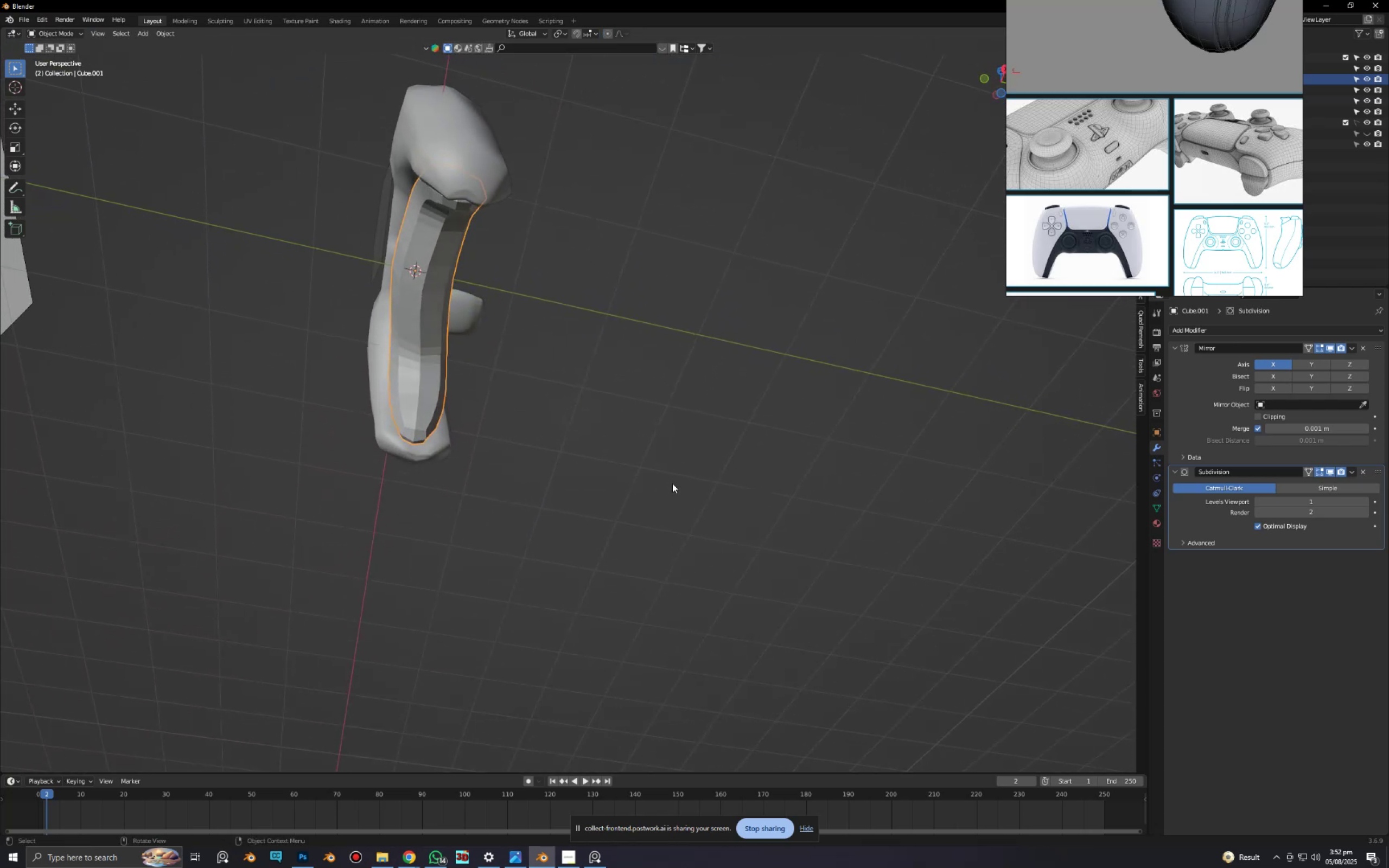 
key(Tab)
 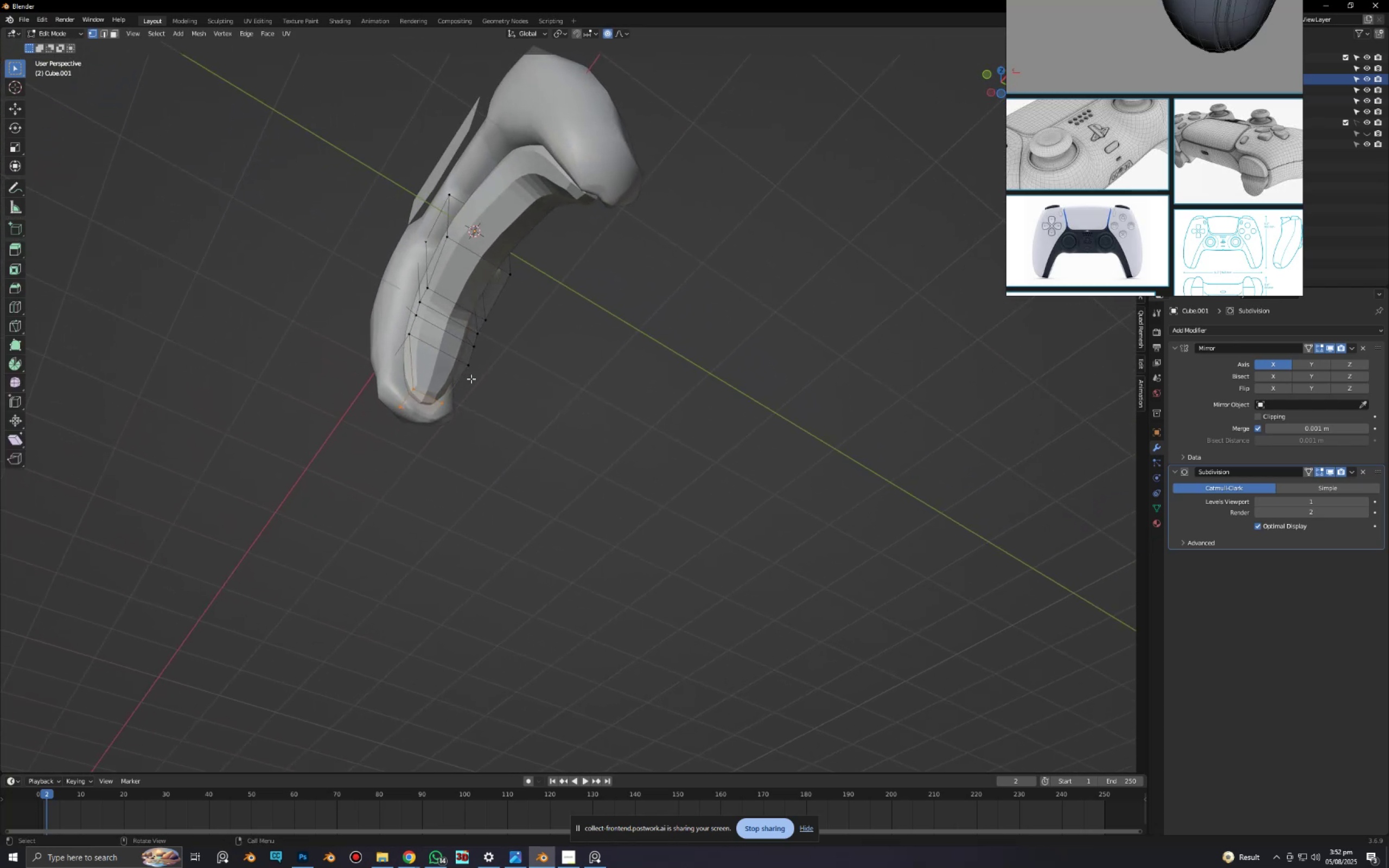 
hold_key(key=ShiftLeft, duration=0.56)
 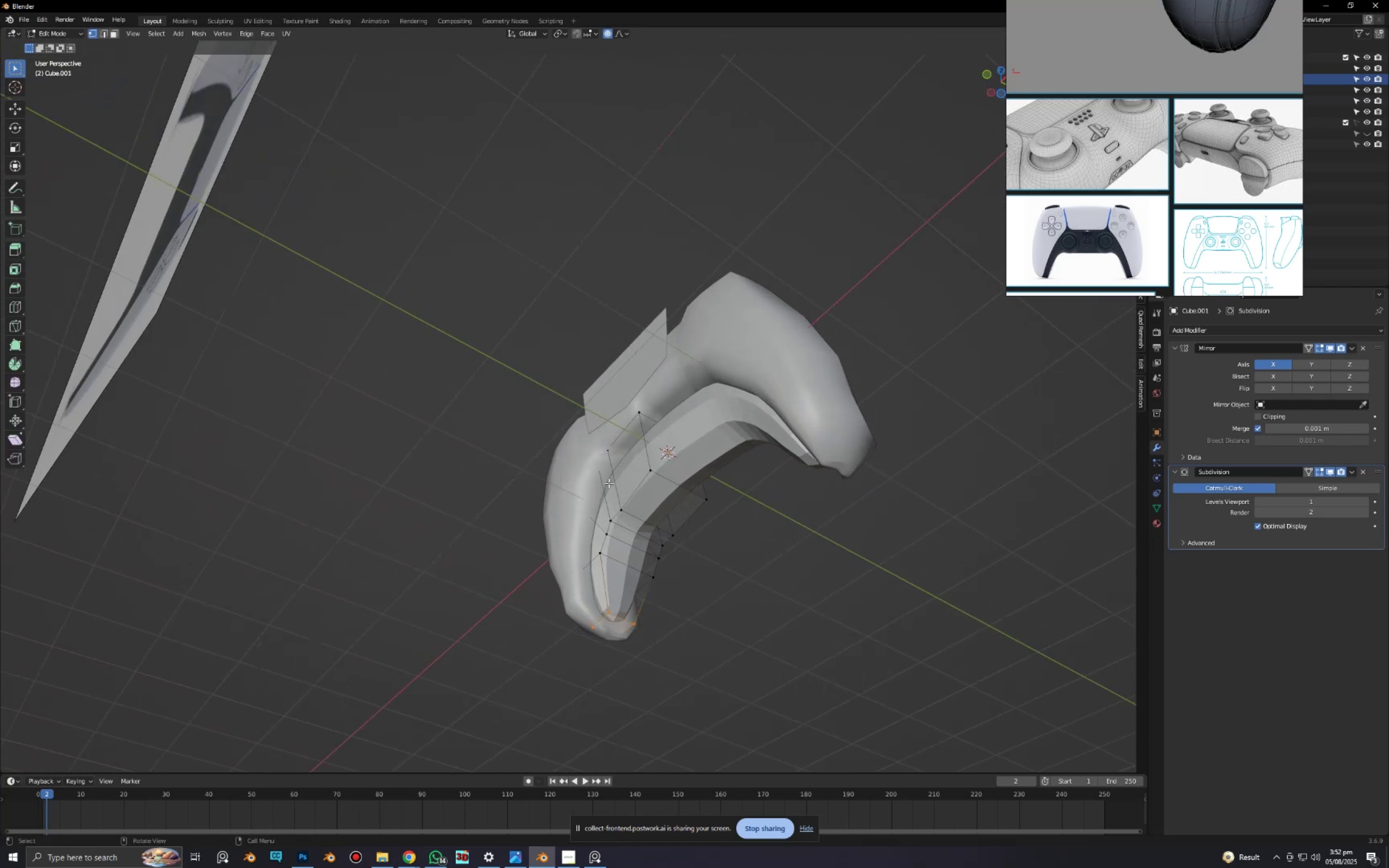 
scroll: coordinate [610, 483], scroll_direction: up, amount: 2.0
 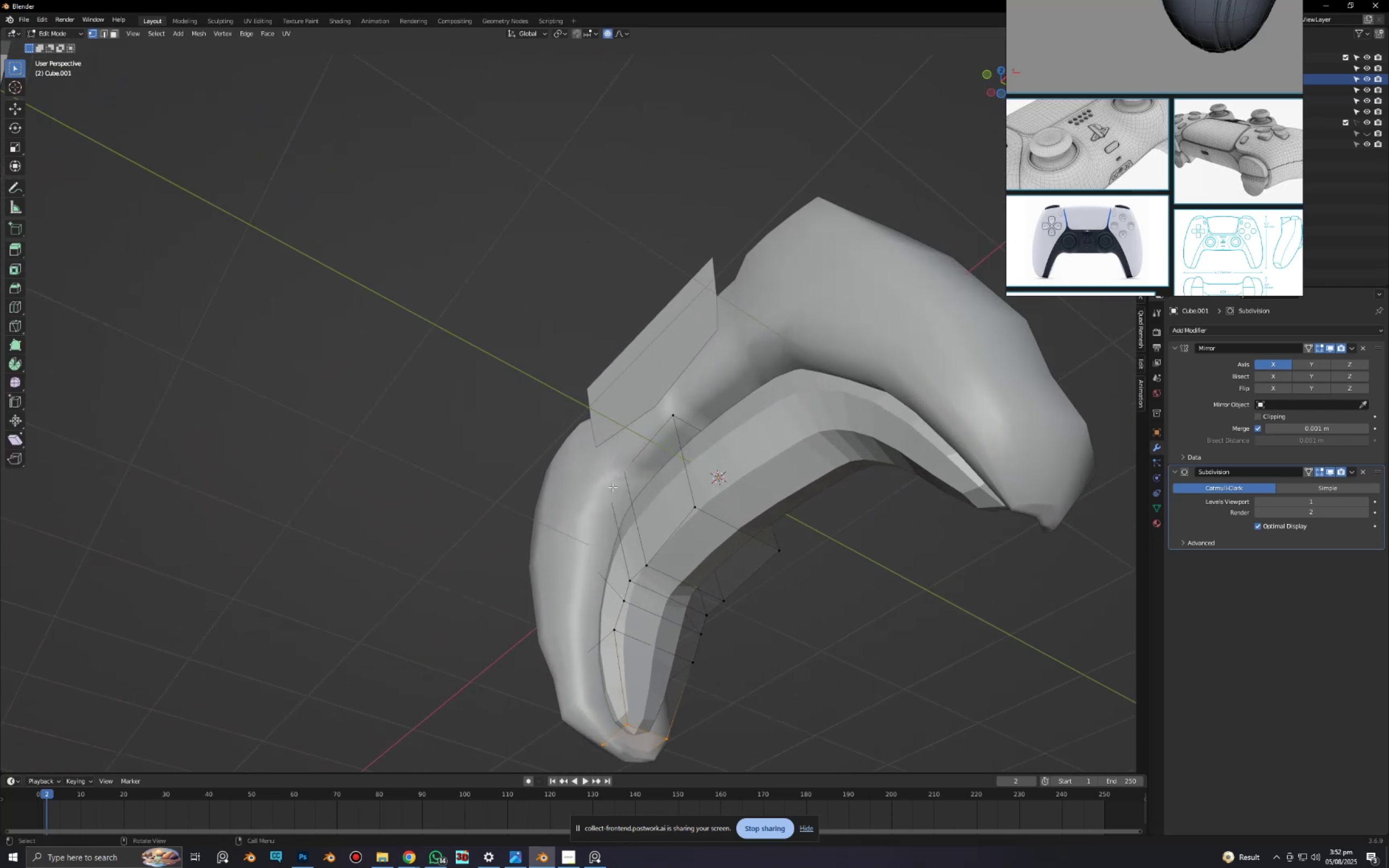 
key(2)
 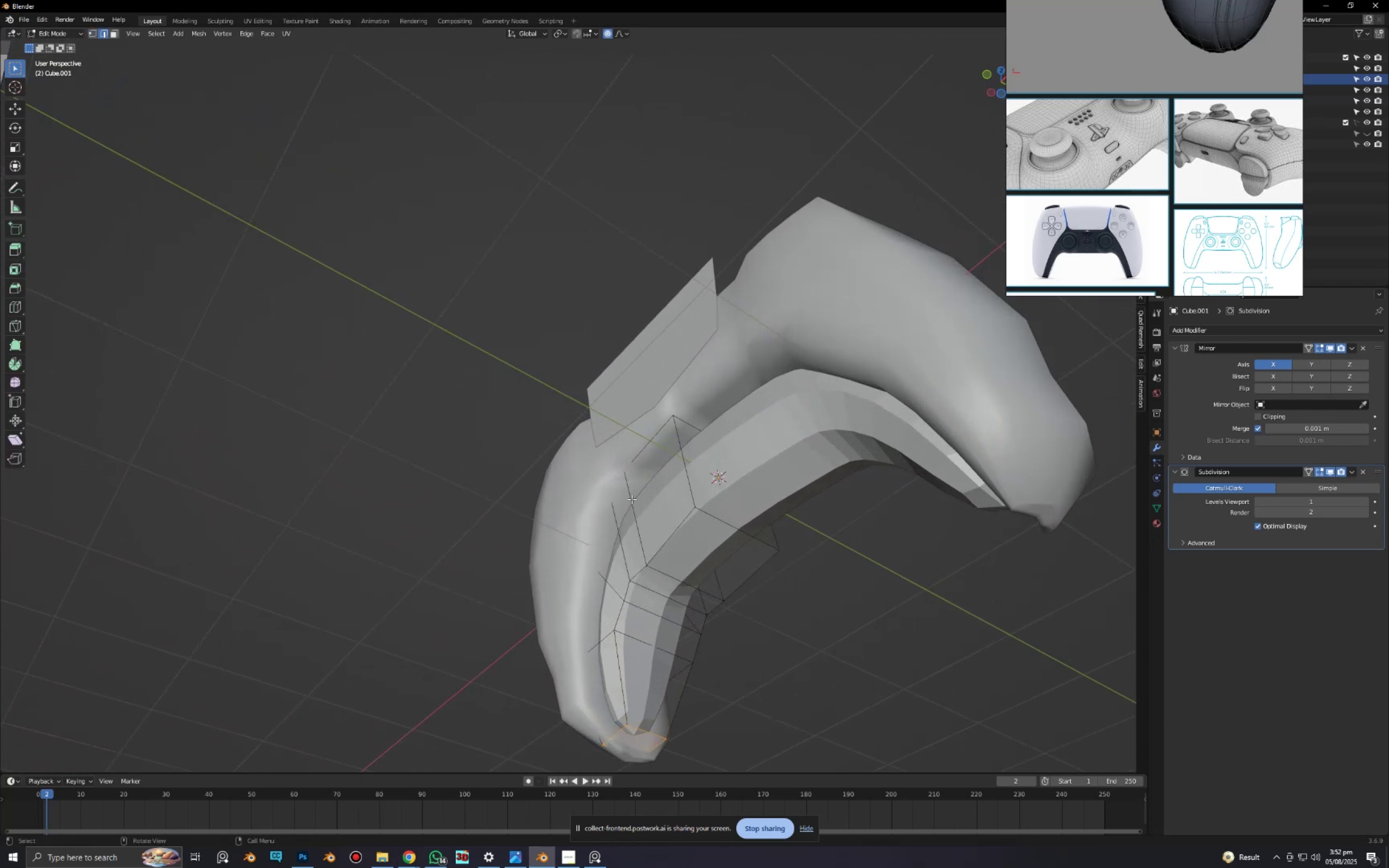 
key(Alt+AltLeft)
 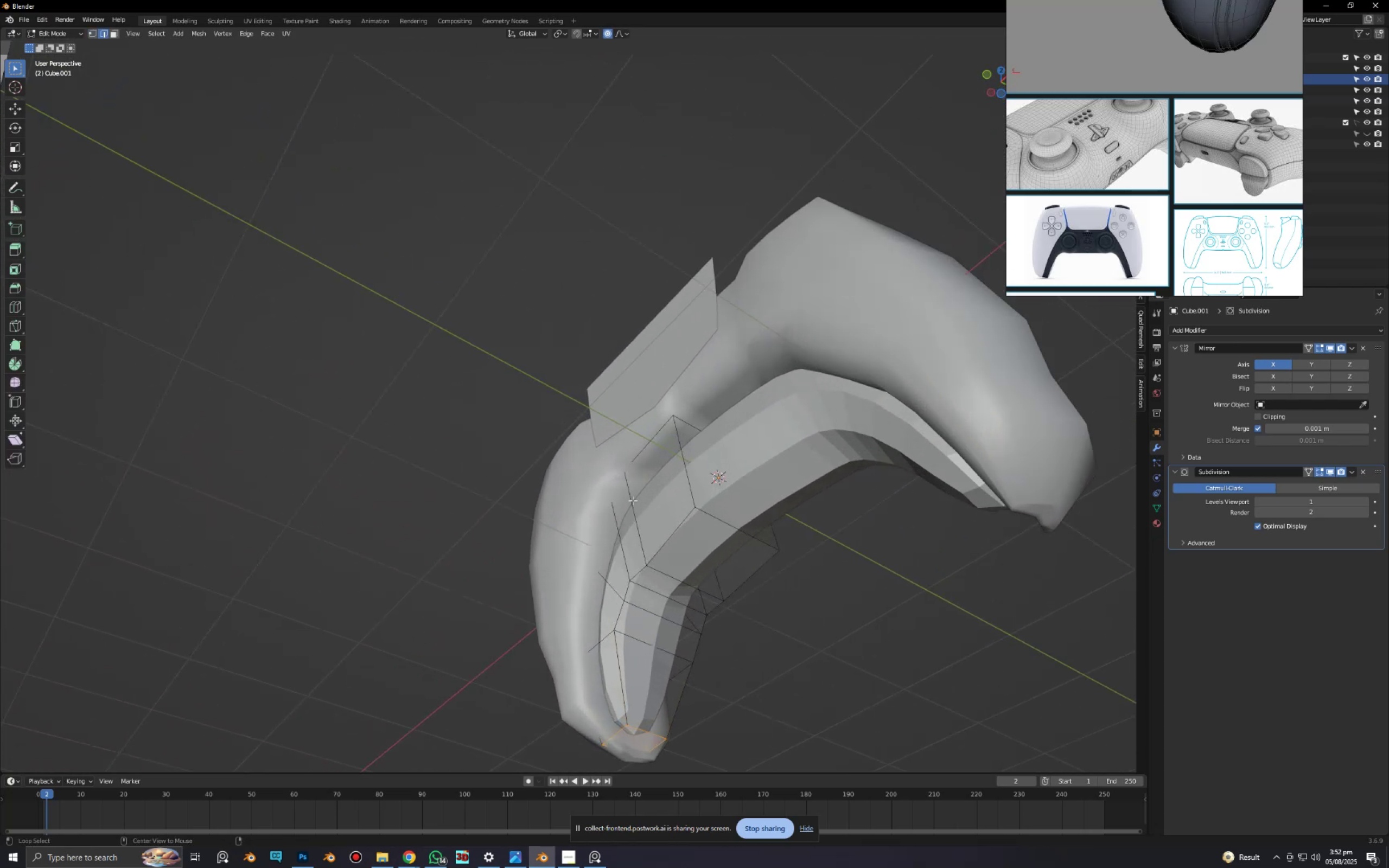 
left_click([633, 500])
 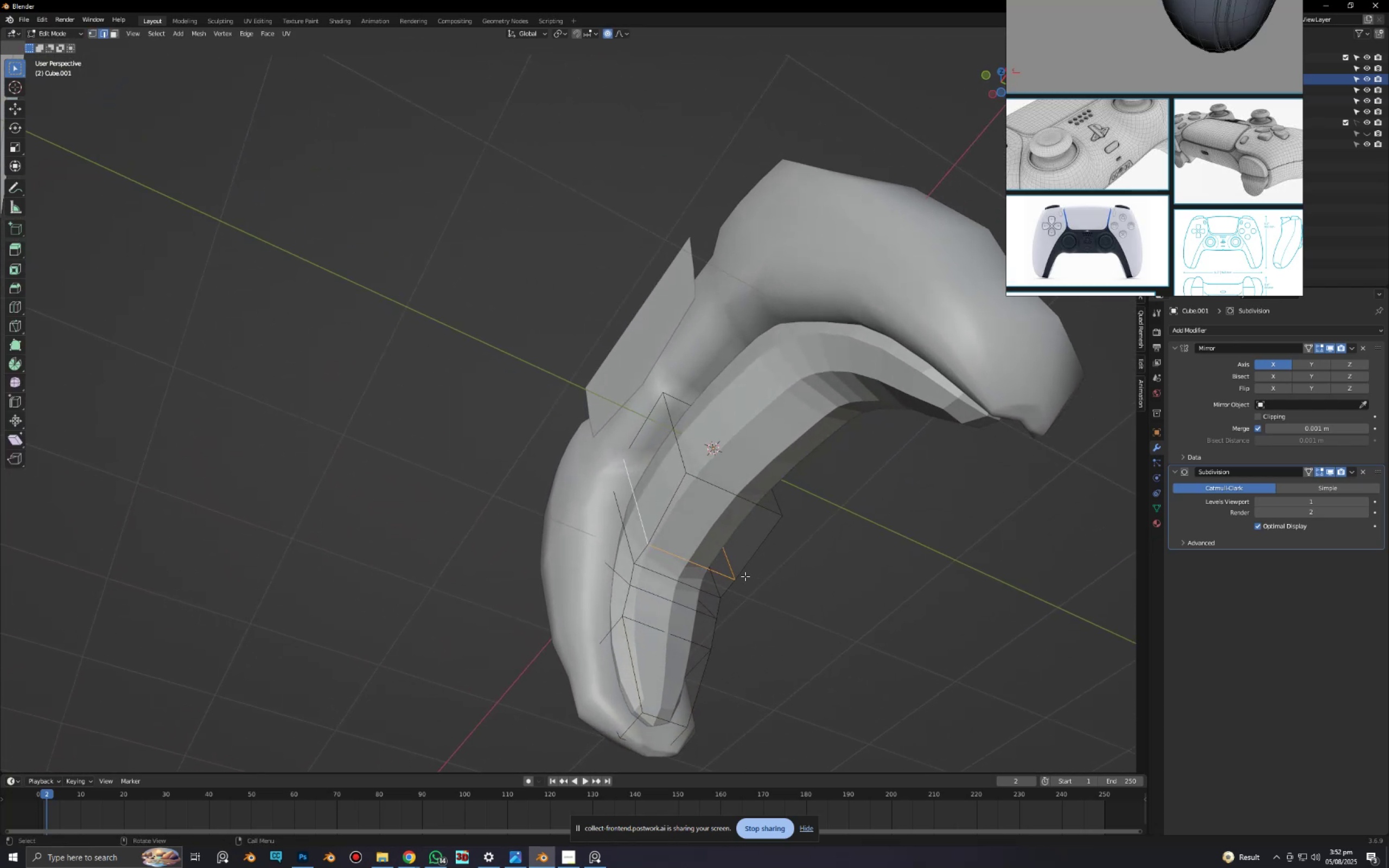 
type(gy)
 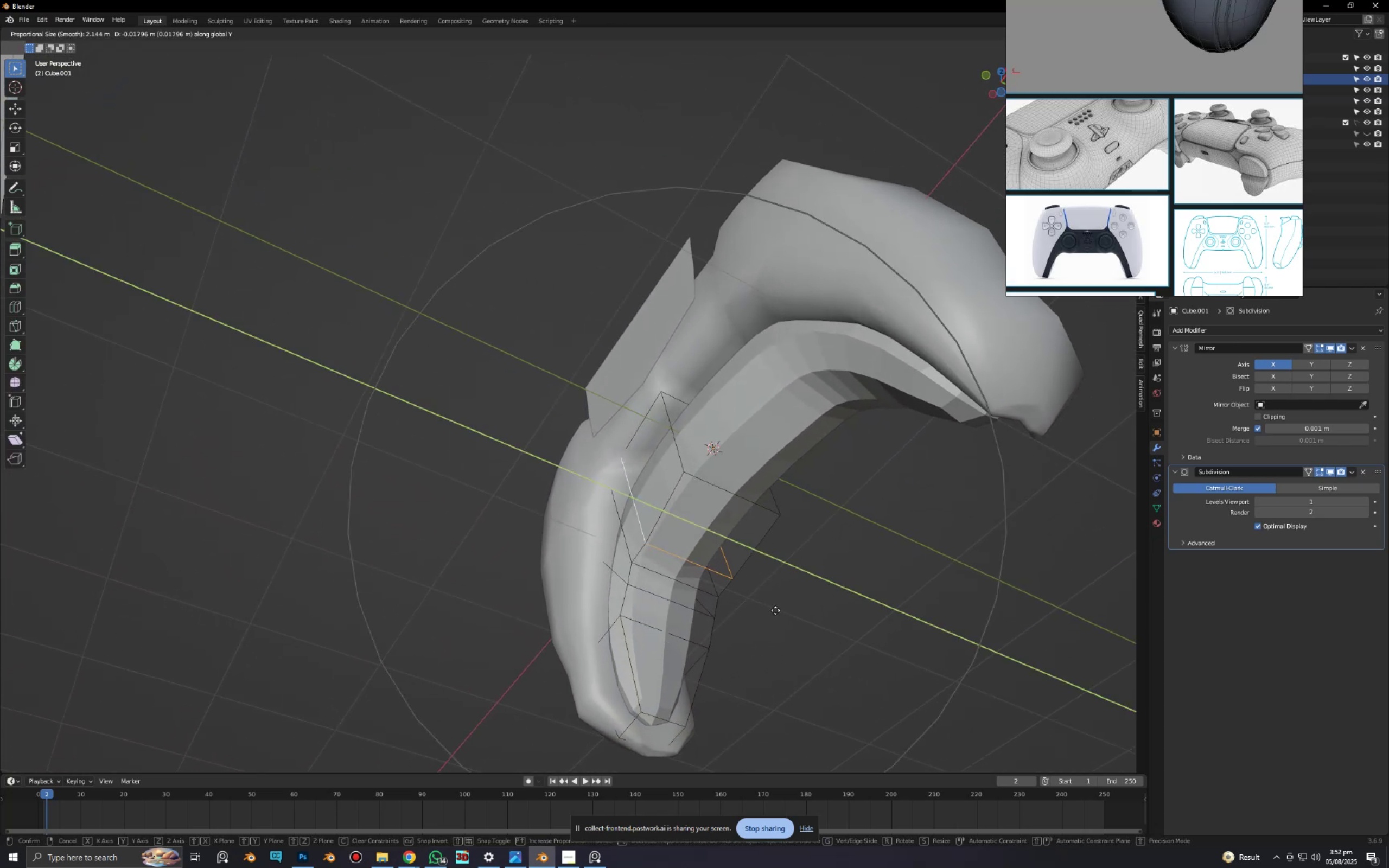 
scroll: coordinate [767, 610], scroll_direction: up, amount: 7.0
 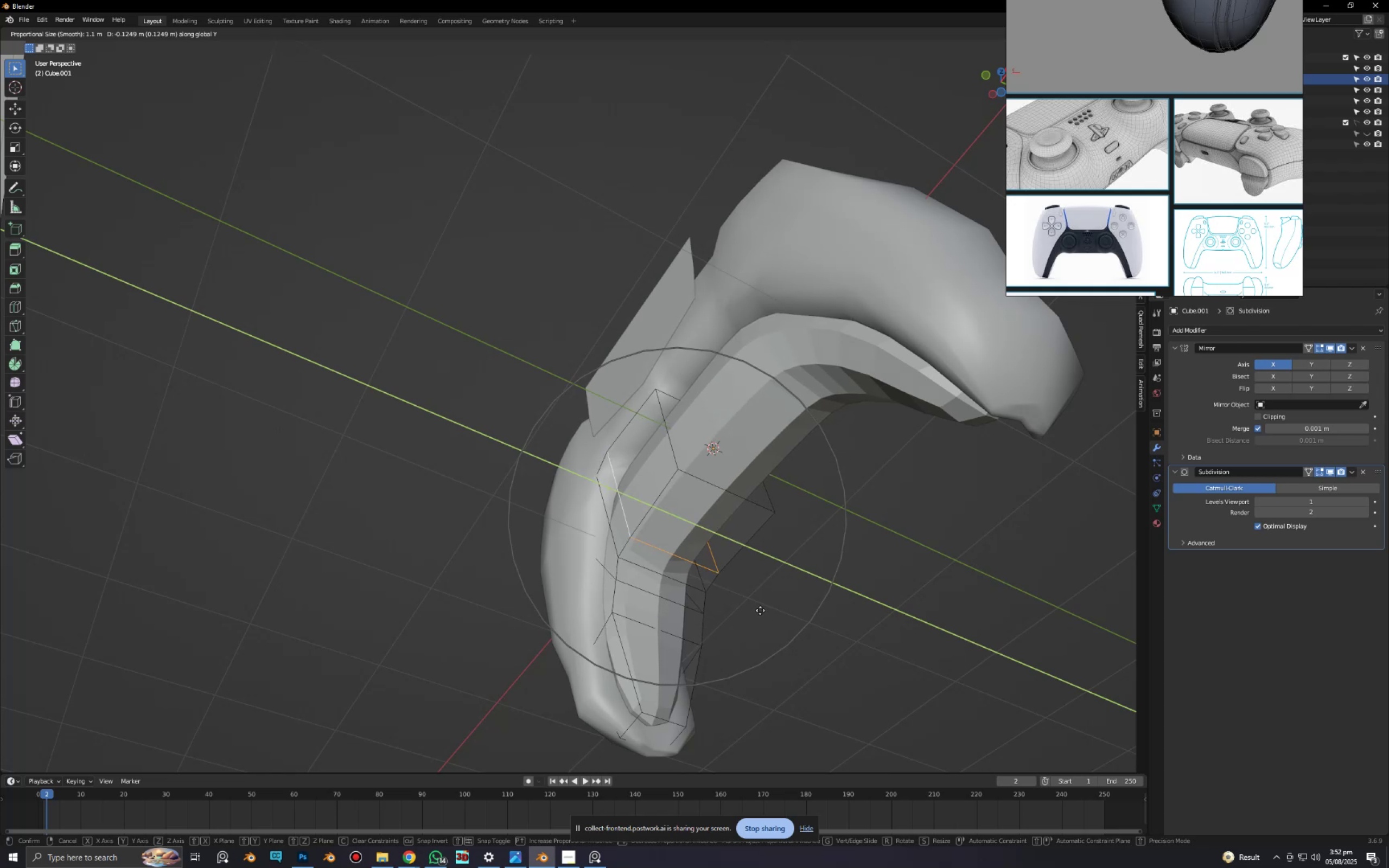 
double_click([778, 624])
 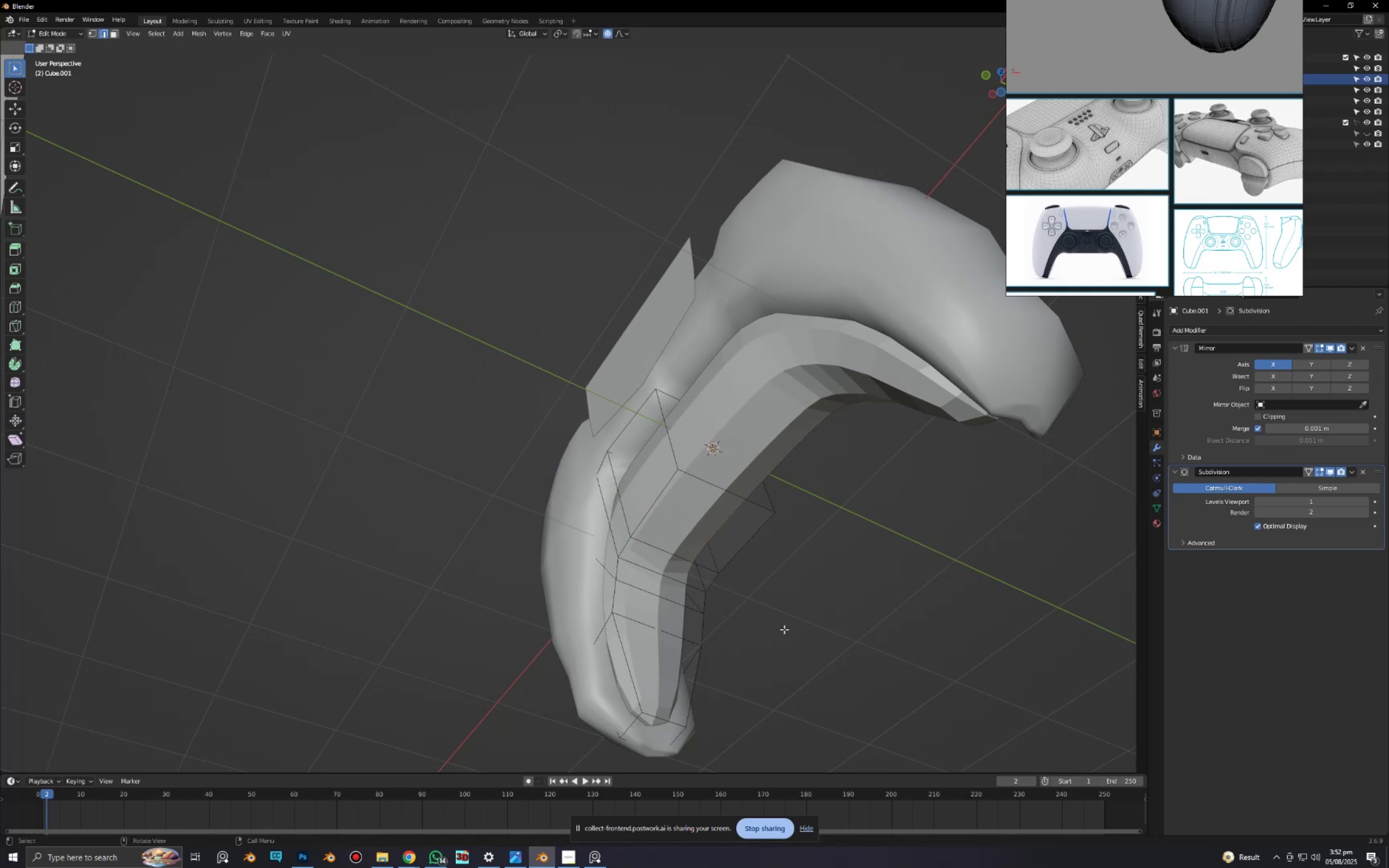 
key(Tab)
 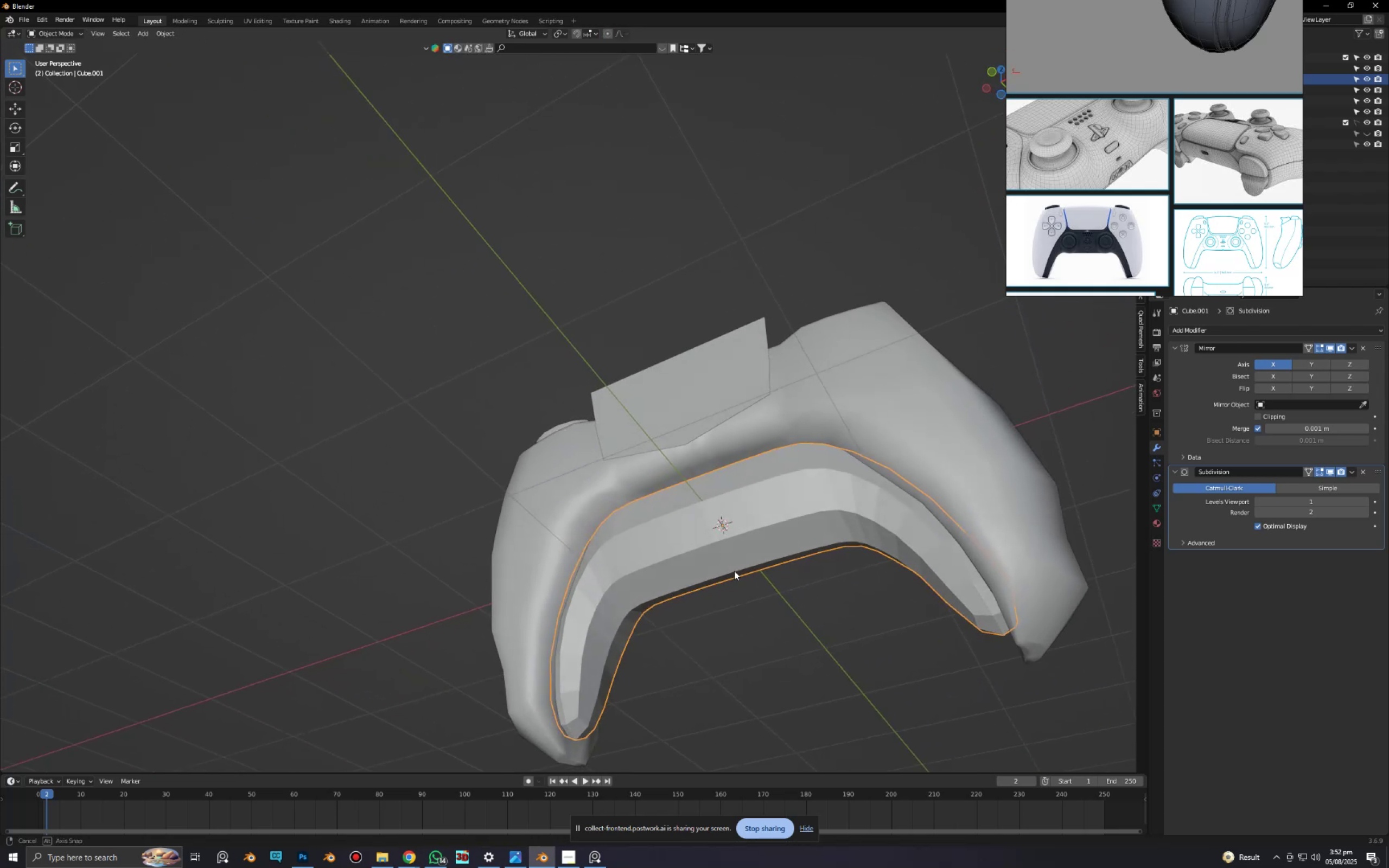 
right_click([763, 542])
 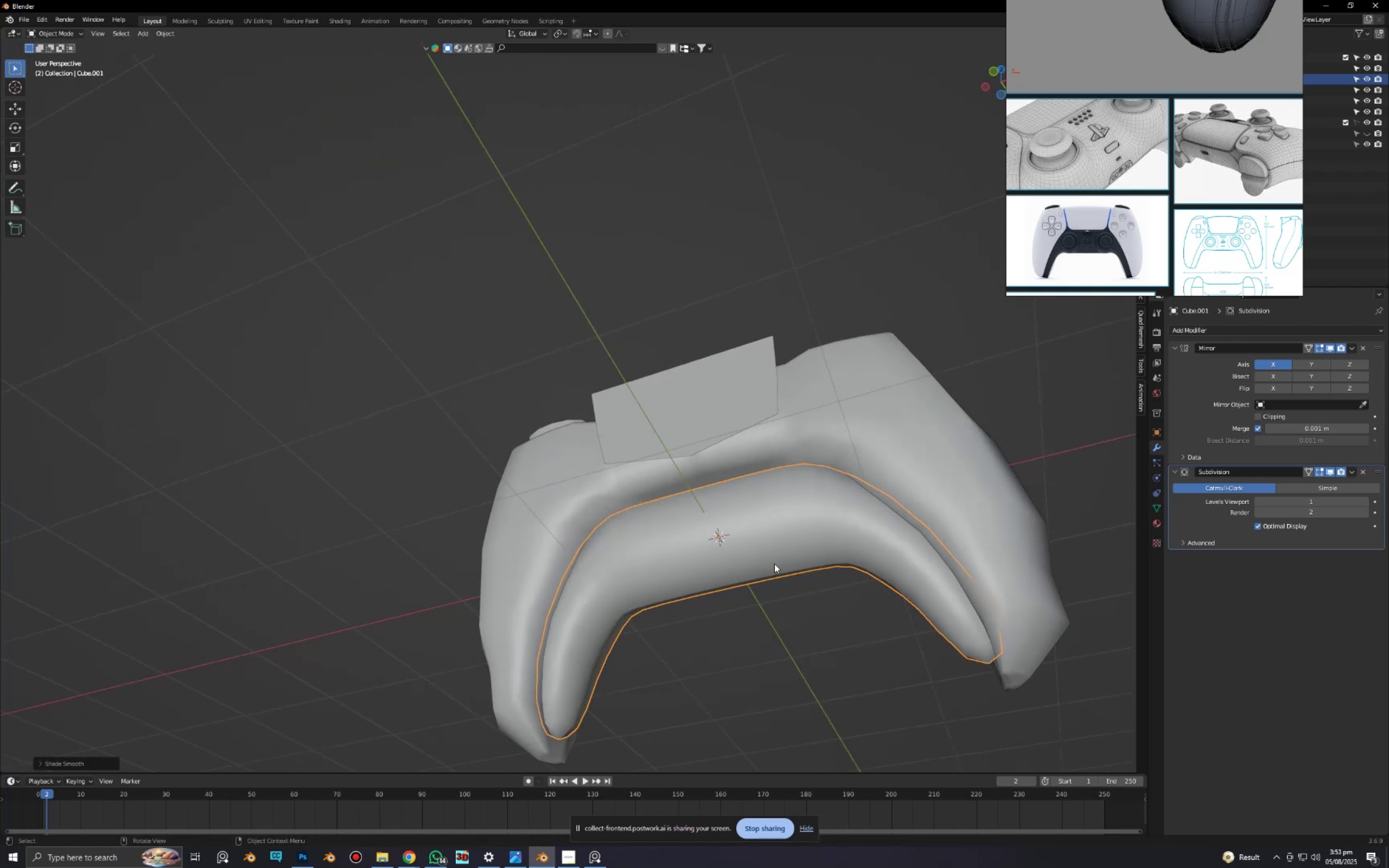 
double_click([819, 635])
 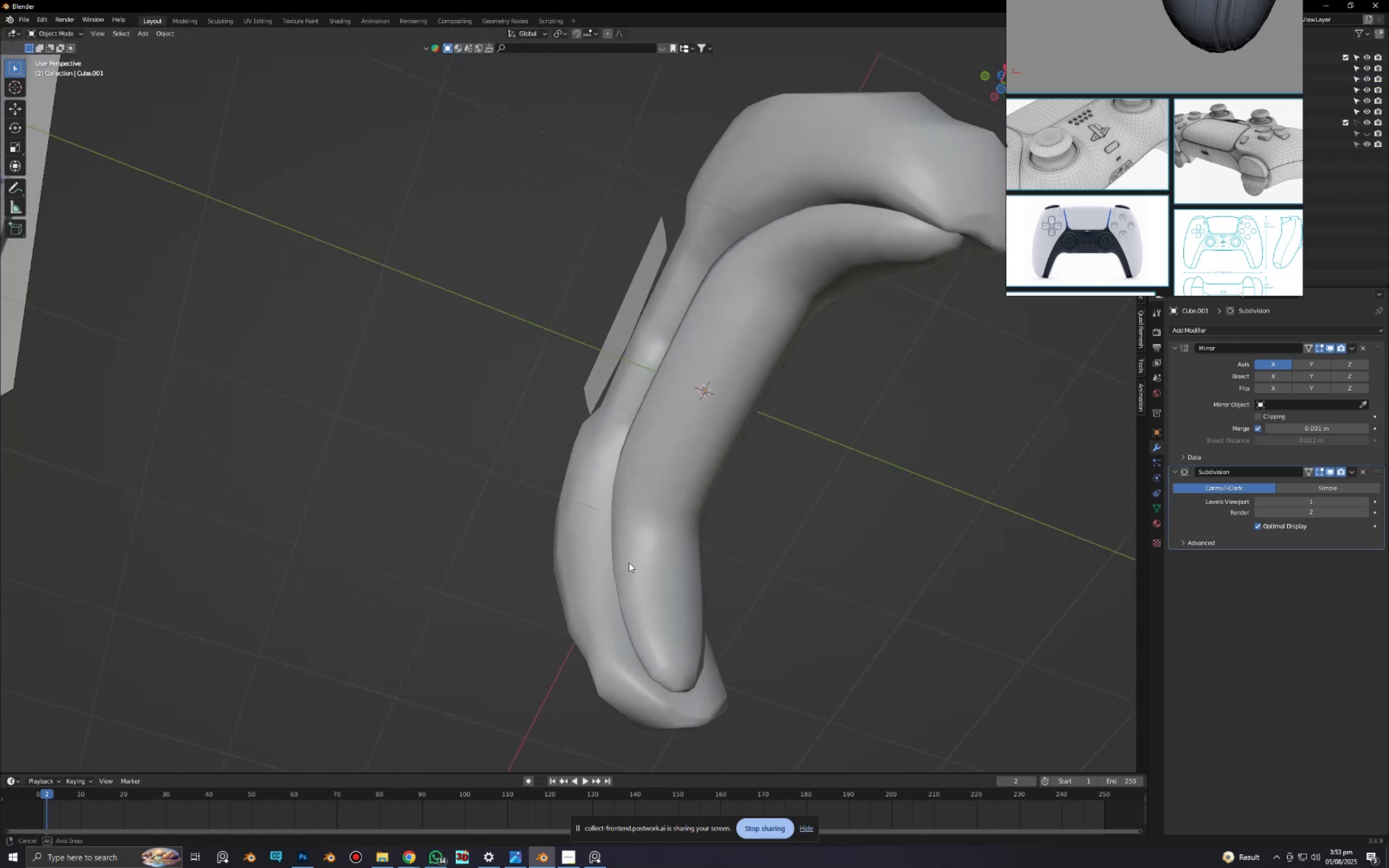 
left_click([632, 484])
 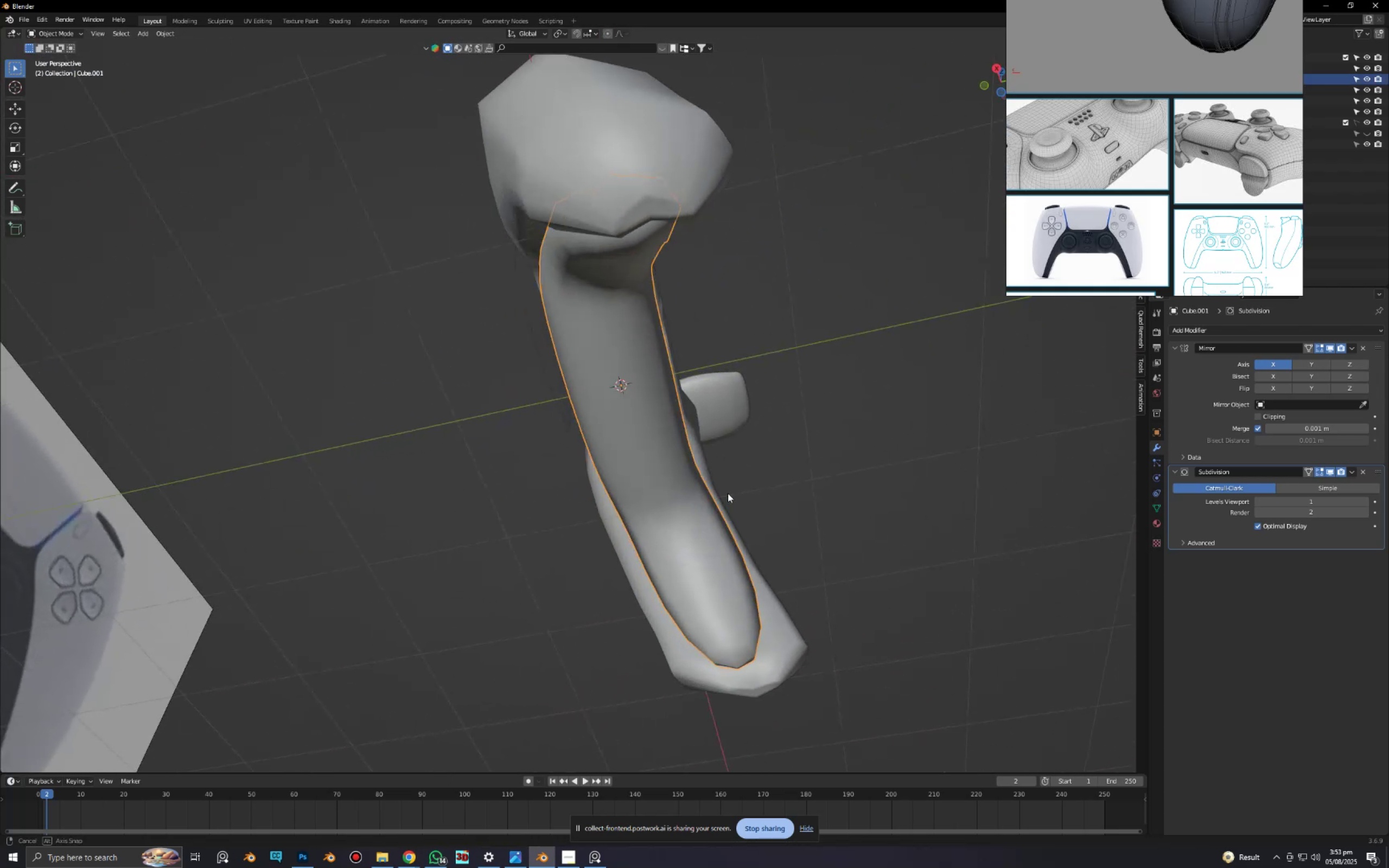 
type(sy)
 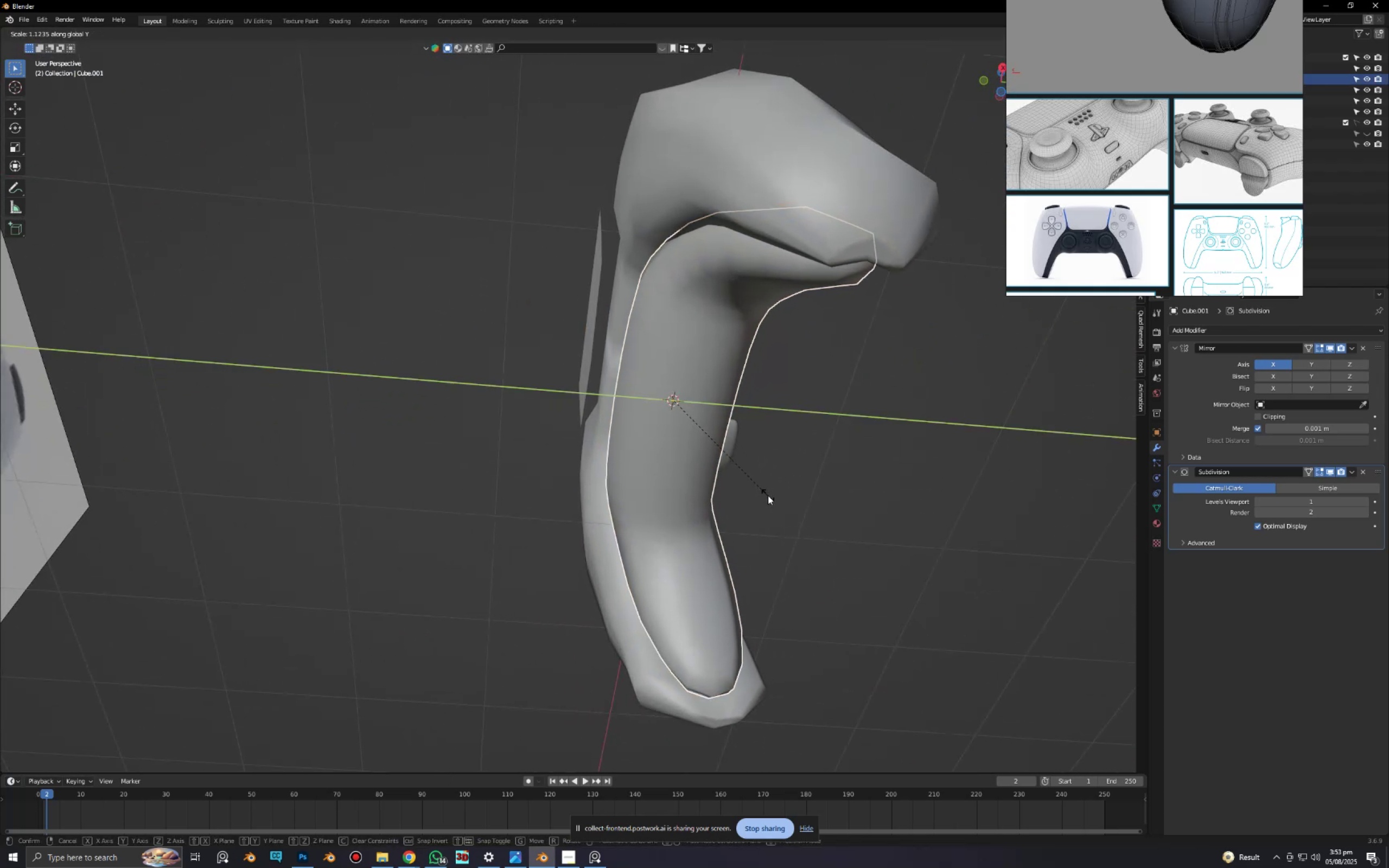 
left_click([769, 496])
 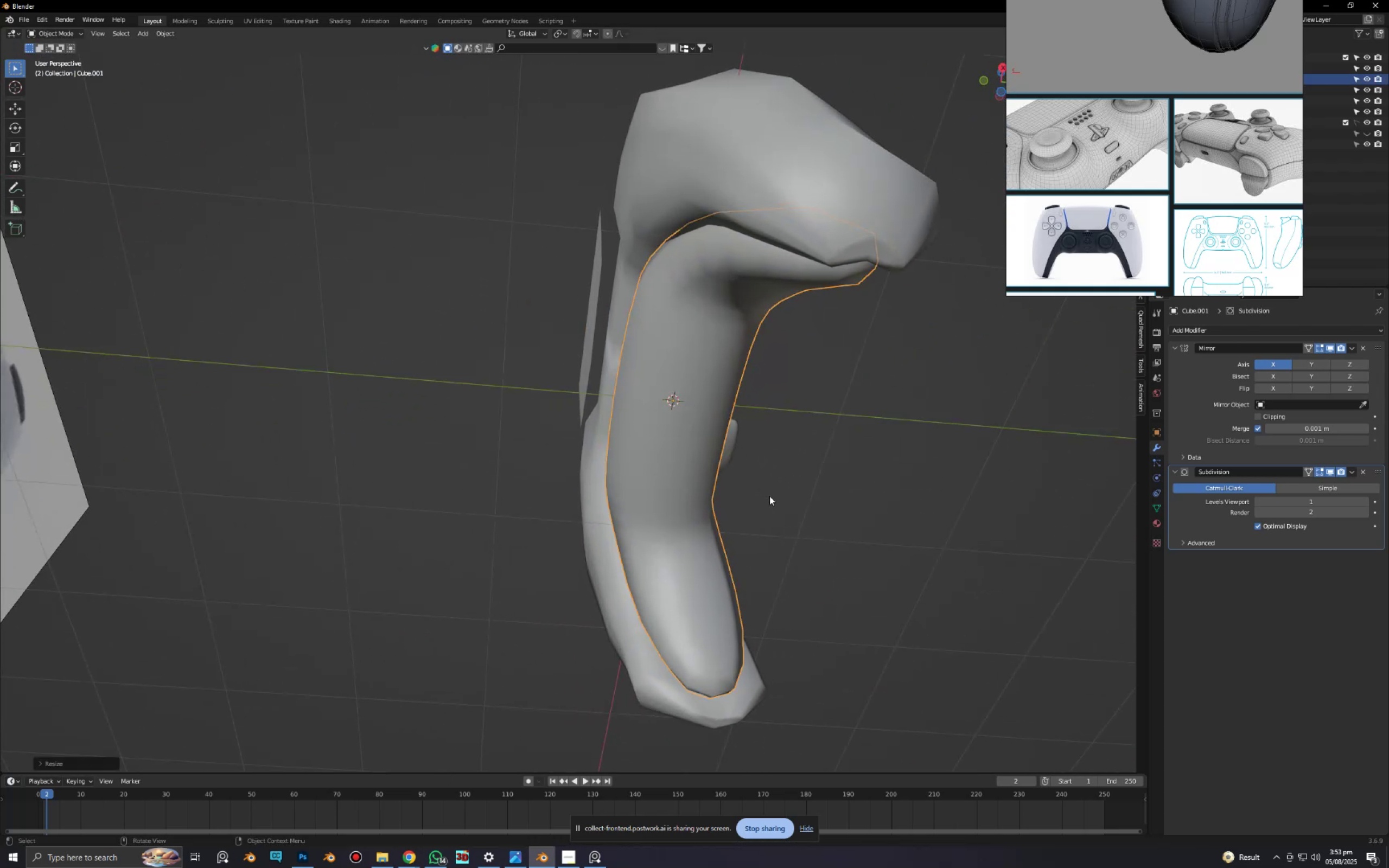 
type(gy)
 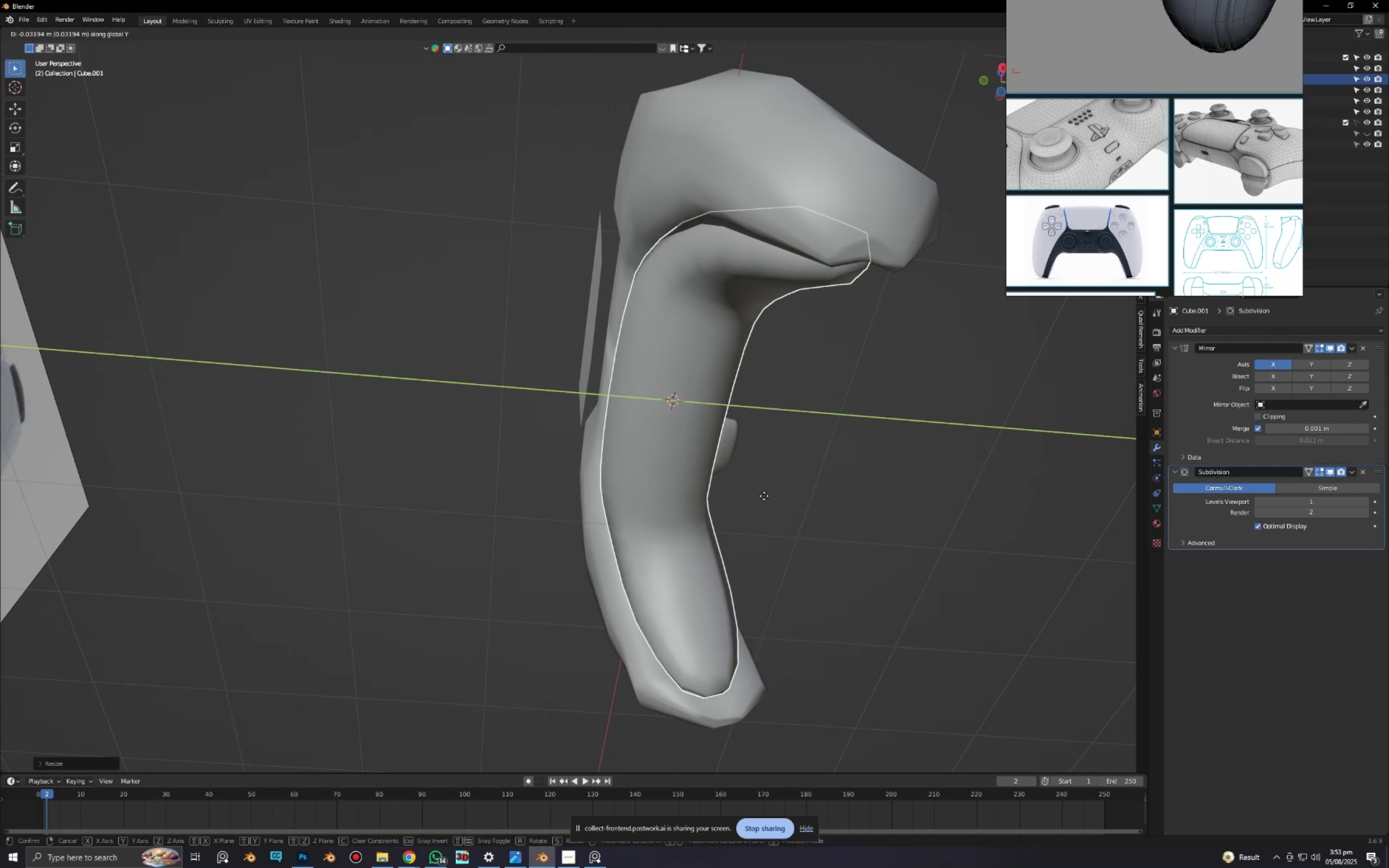 
left_click([764, 496])
 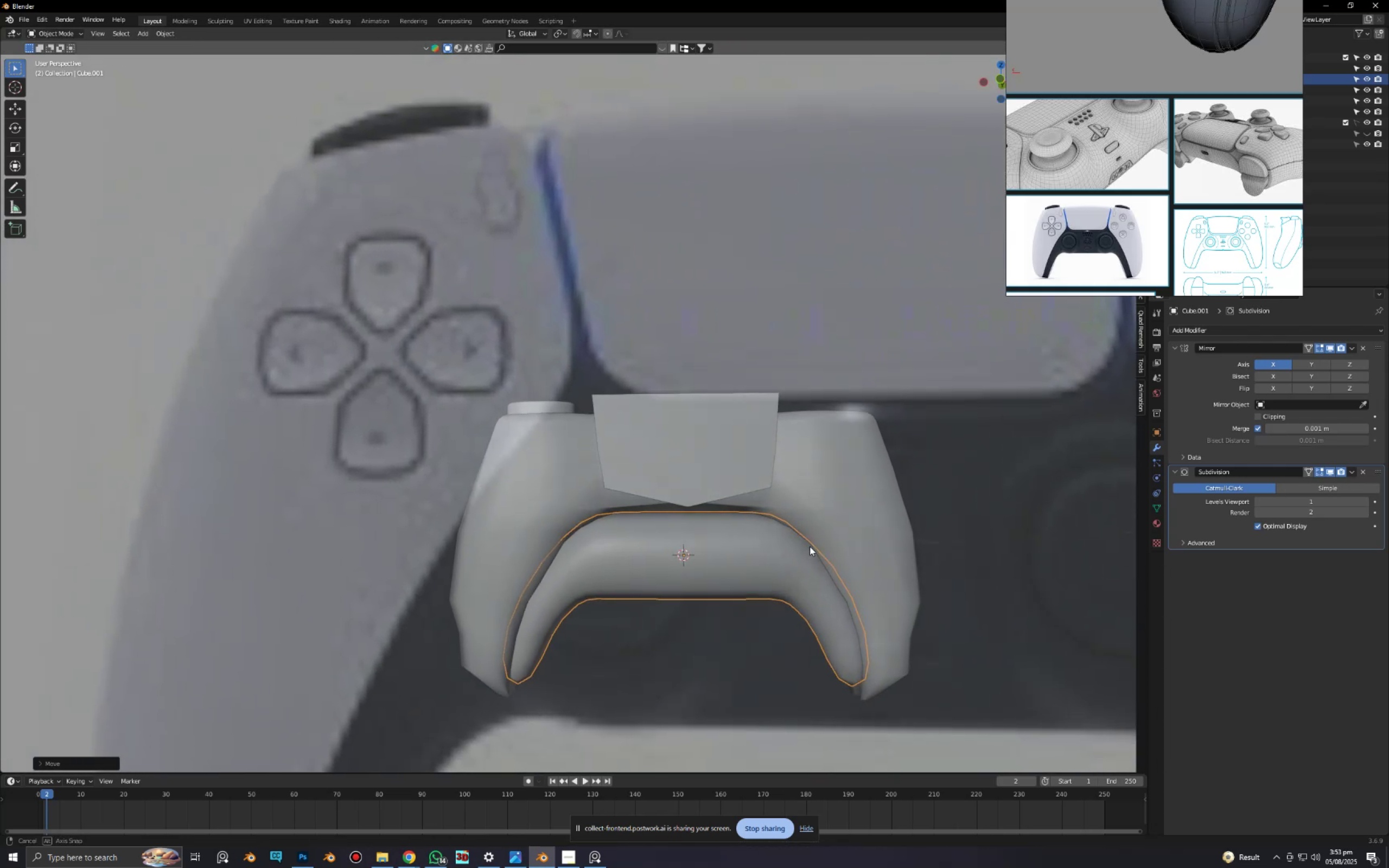 
key(Alt+AltLeft)
 